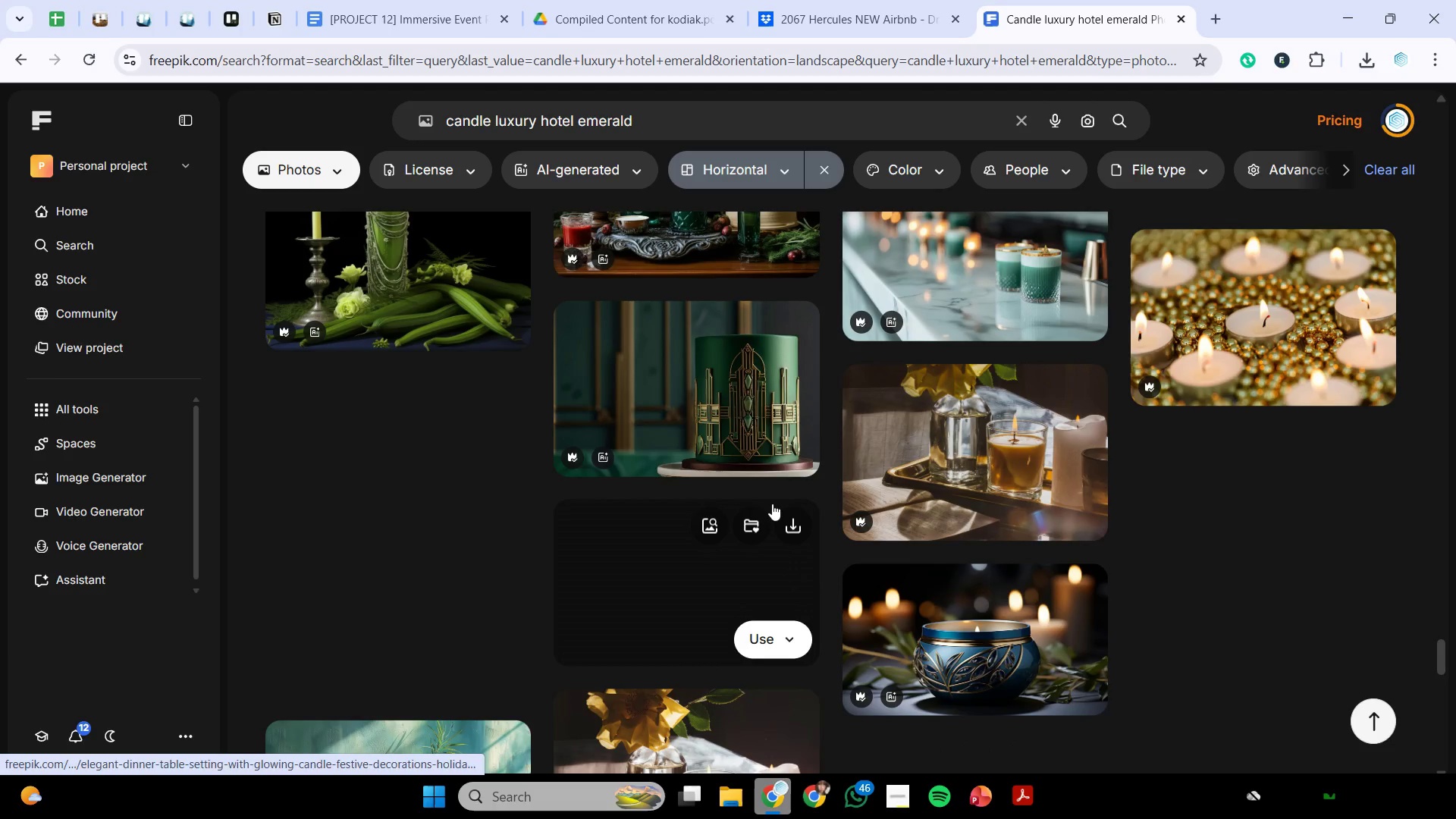 
wait(5.11)
 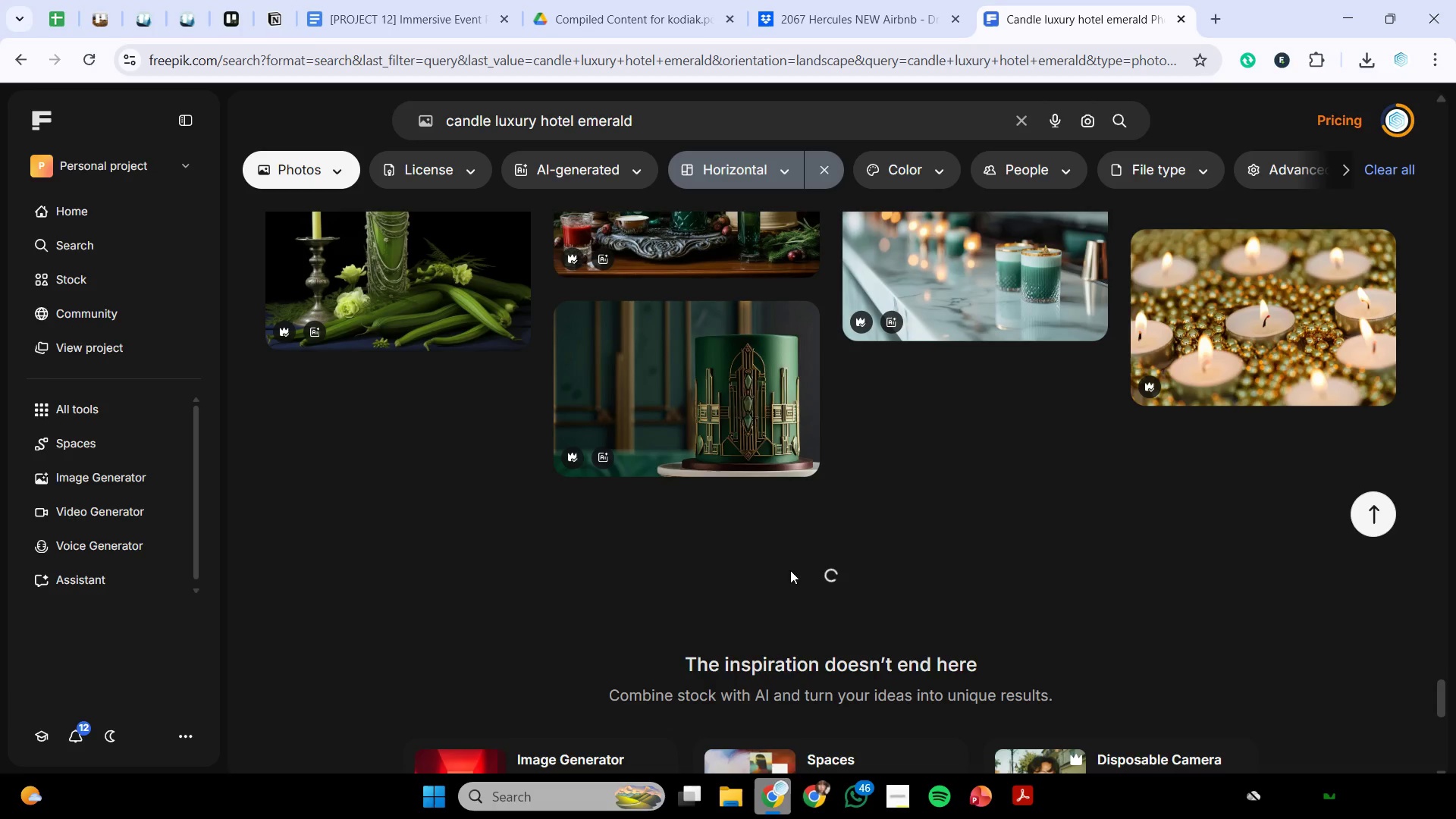 
scroll: coordinate [1256, 450], scroll_direction: down, amount: 7.0
 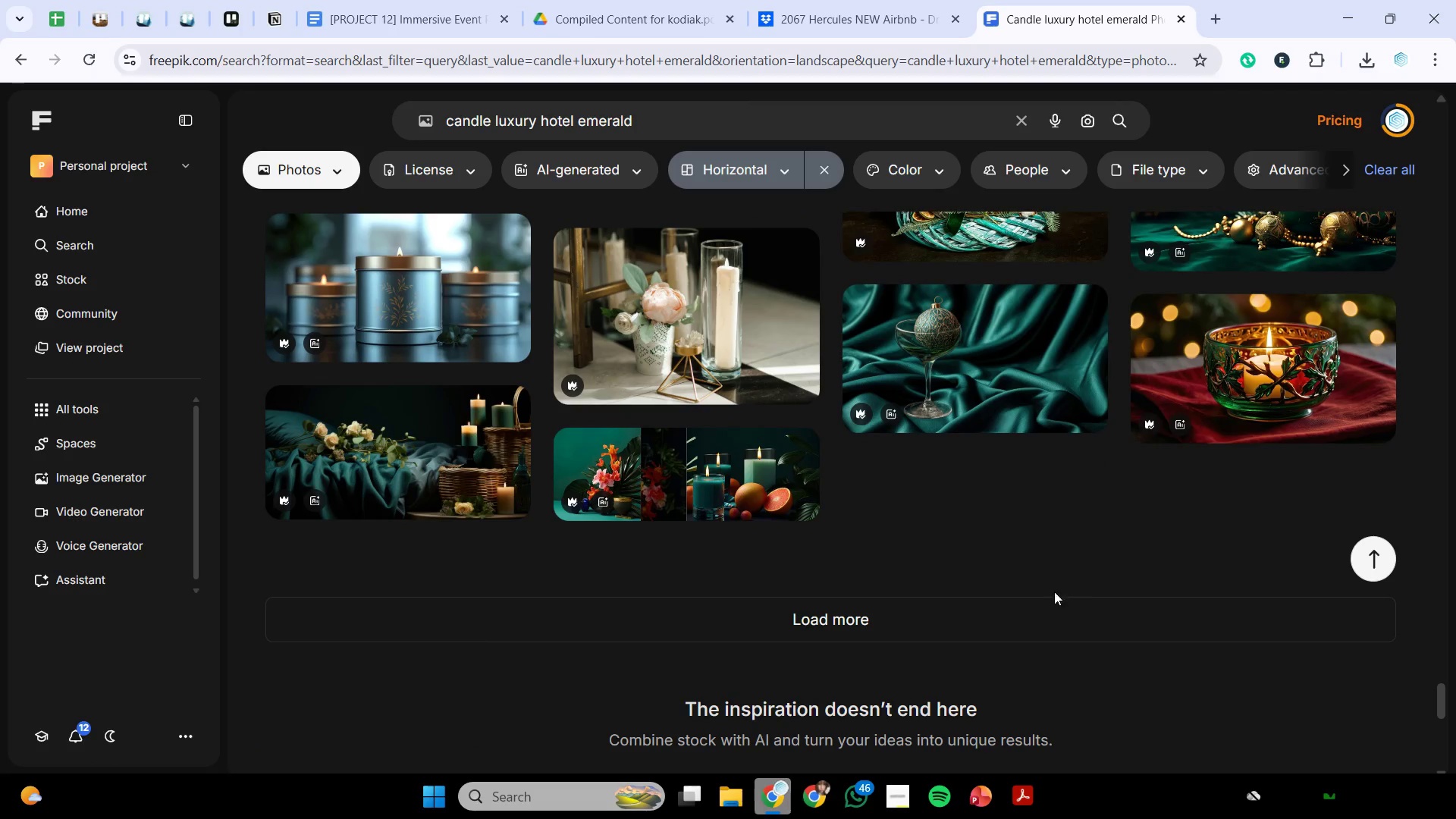 
left_click([1011, 615])
 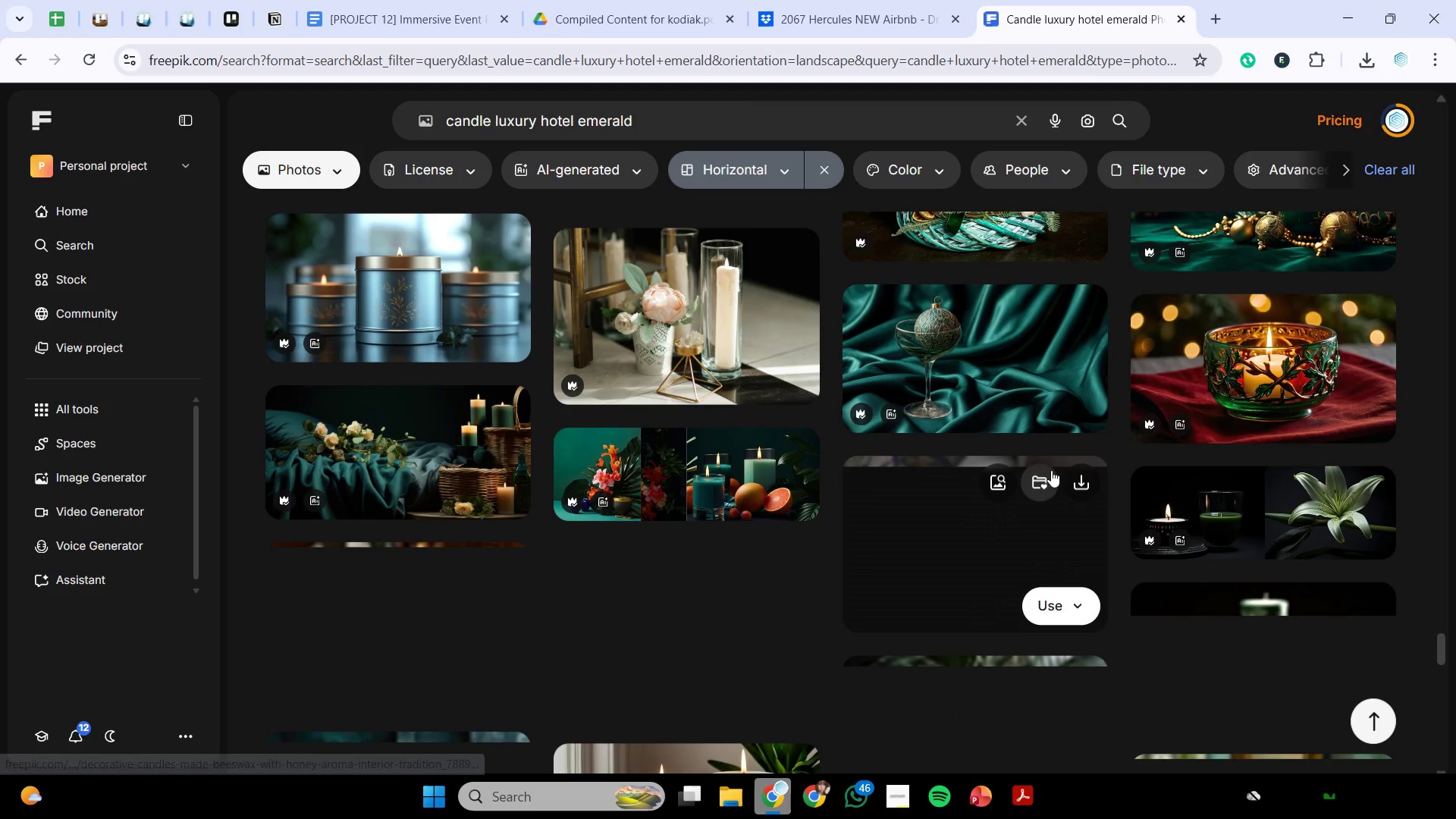 
scroll: coordinate [1225, 406], scroll_direction: down, amount: 5.0
 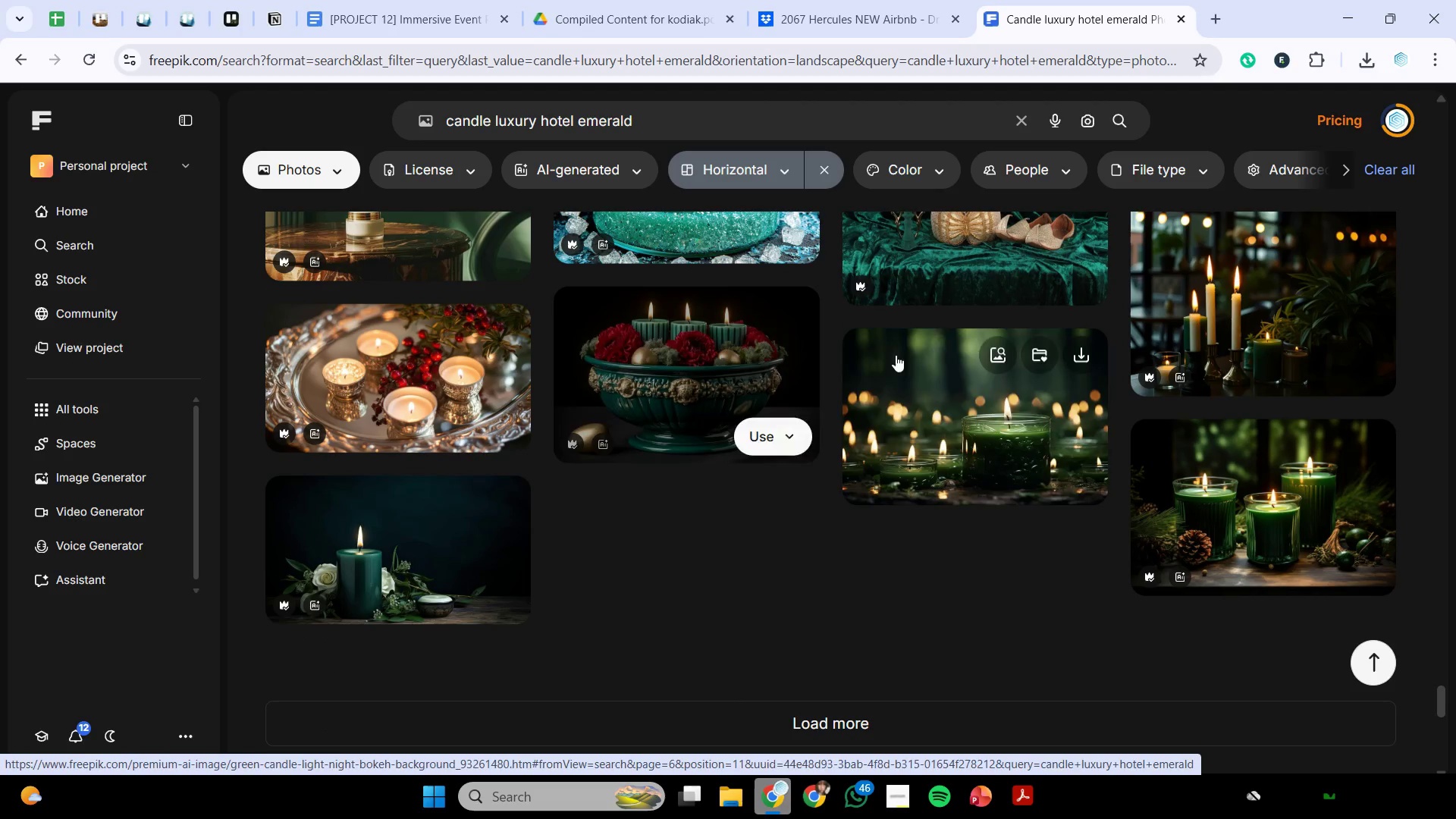 
scroll: coordinate [963, 362], scroll_direction: down, amount: 1.0
 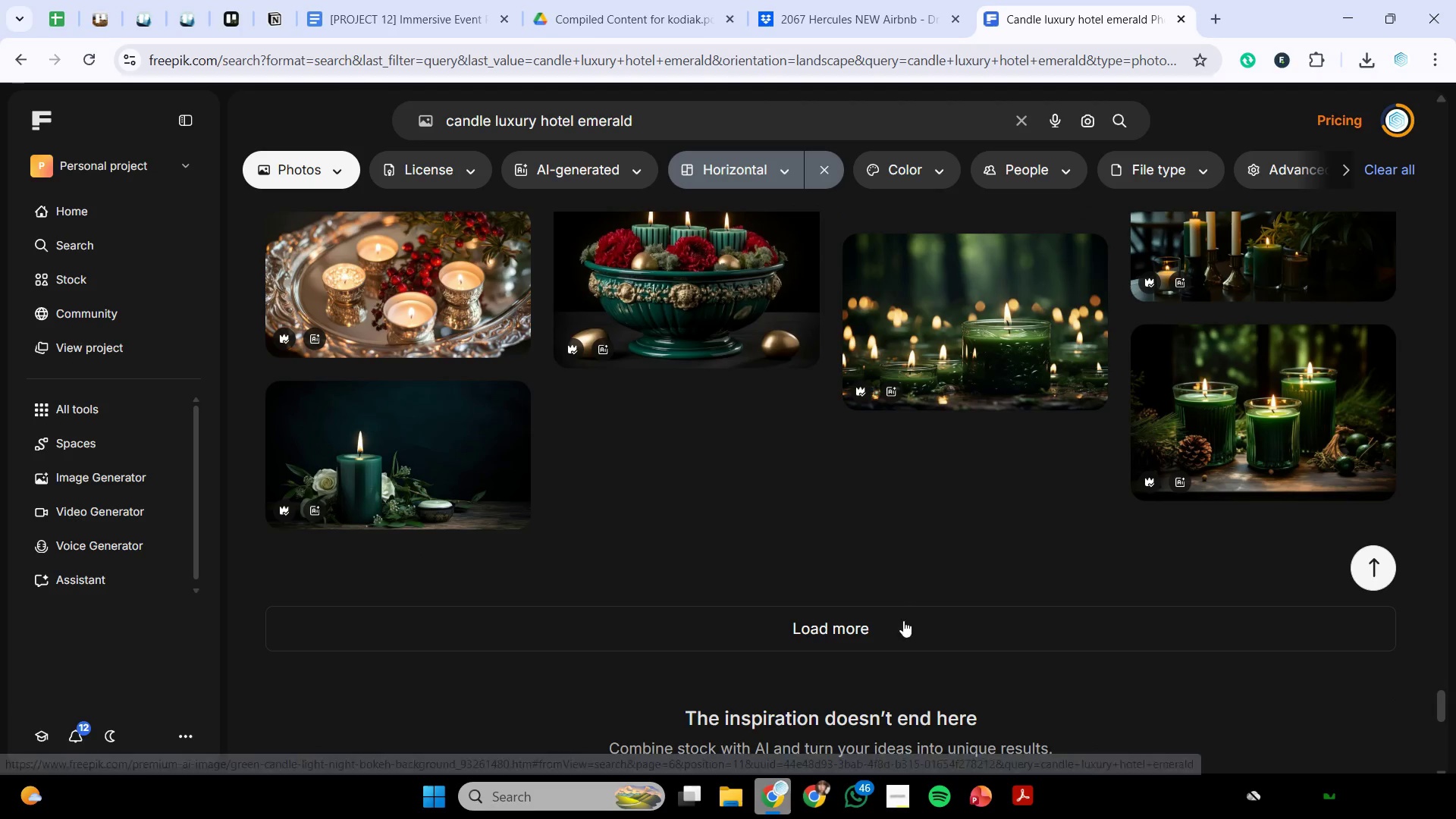 
left_click([903, 621])
 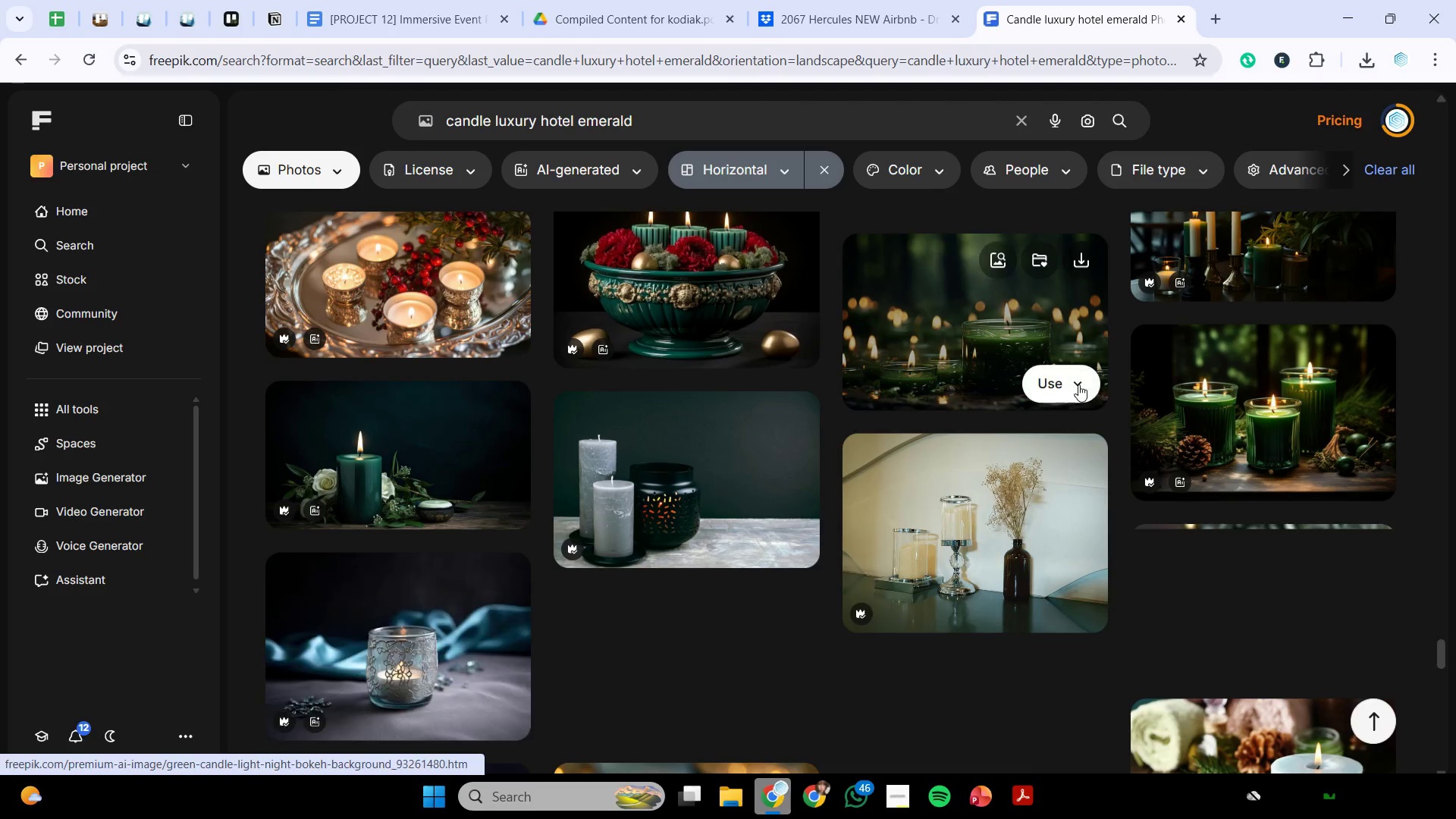 
scroll: coordinate [1067, 394], scroll_direction: down, amount: 11.0
 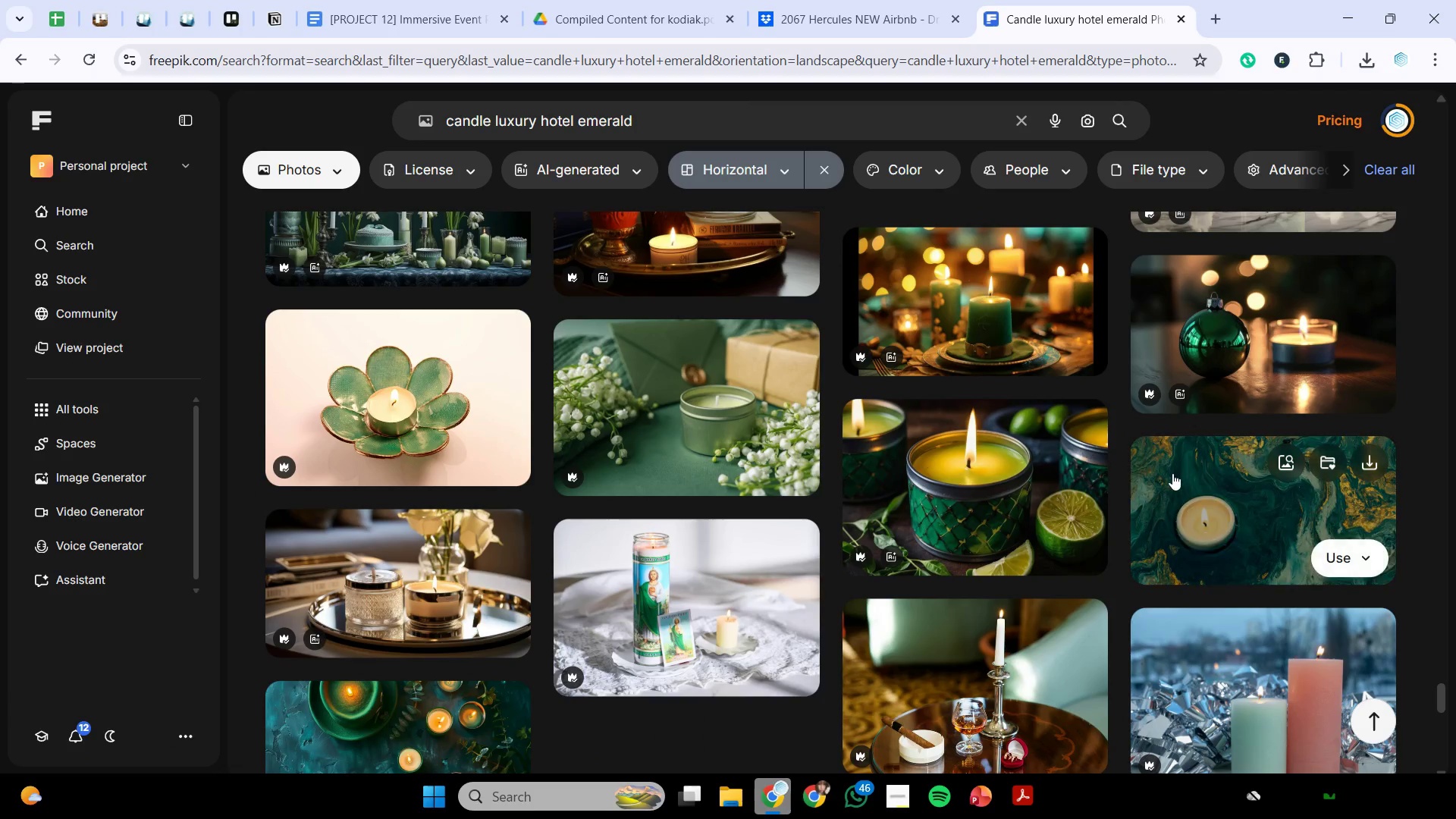 
left_click([1255, 486])
 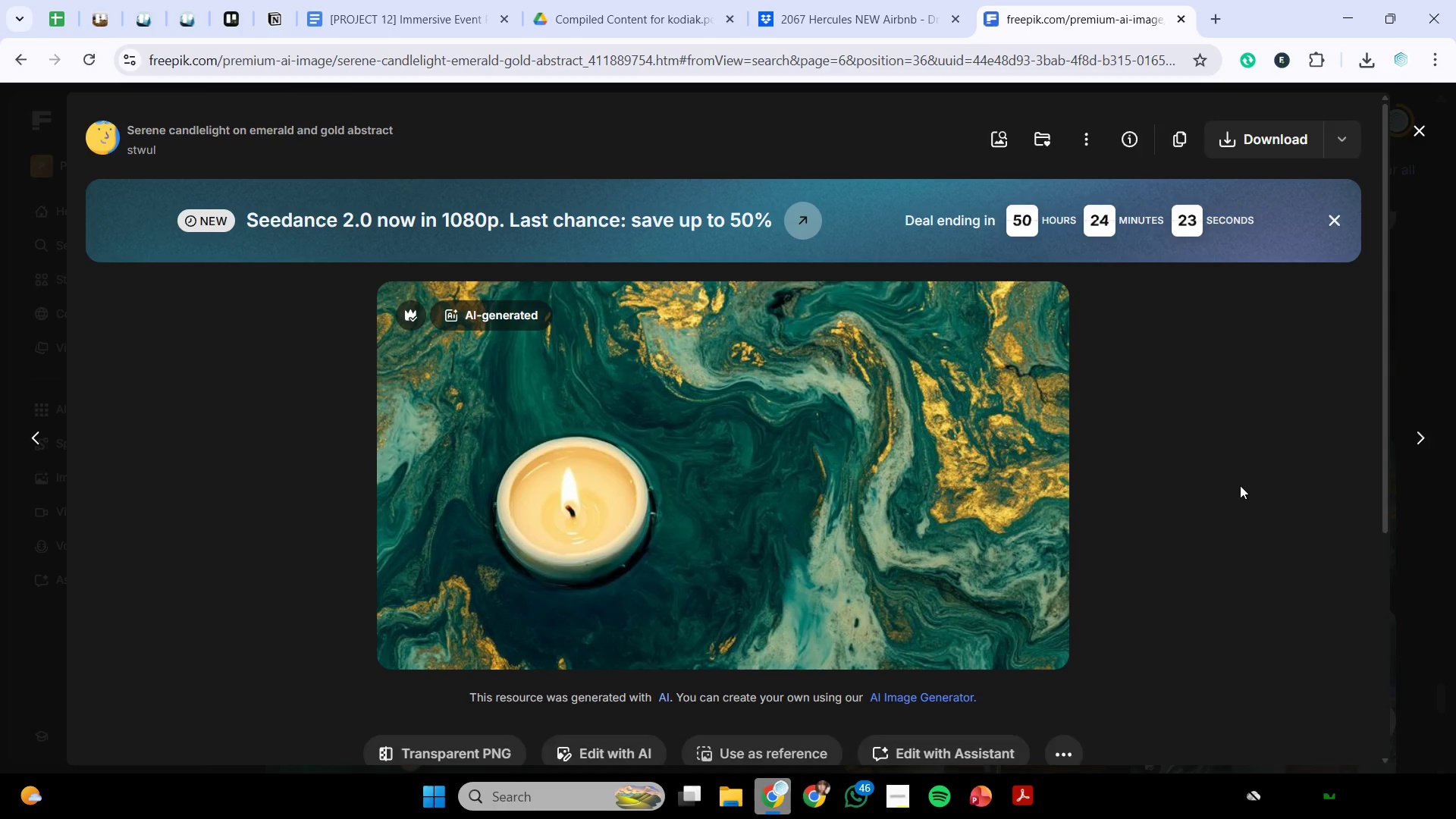 
scroll: coordinate [1216, 479], scroll_direction: down, amount: 8.0
 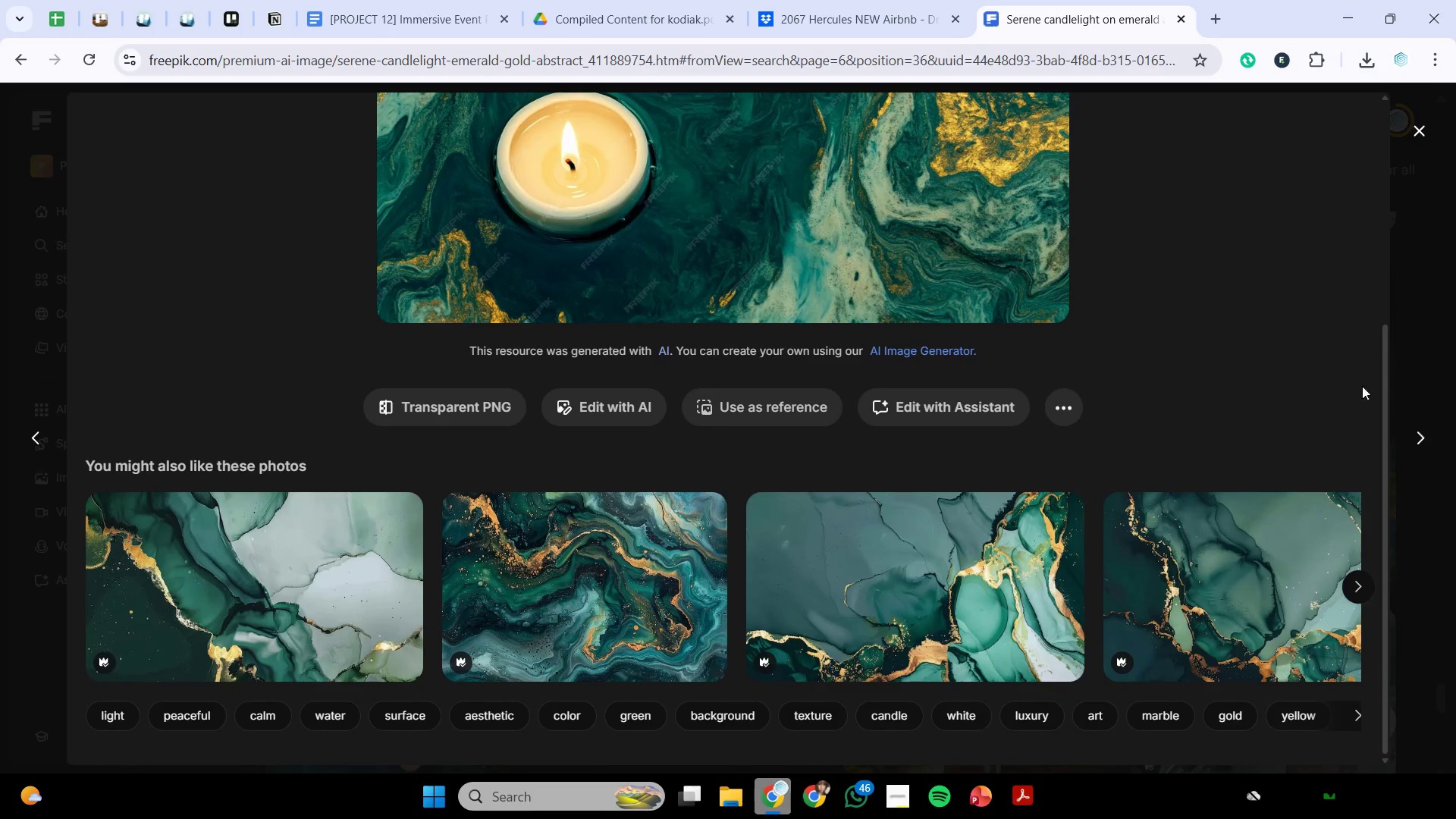 
left_click([1455, 329])
 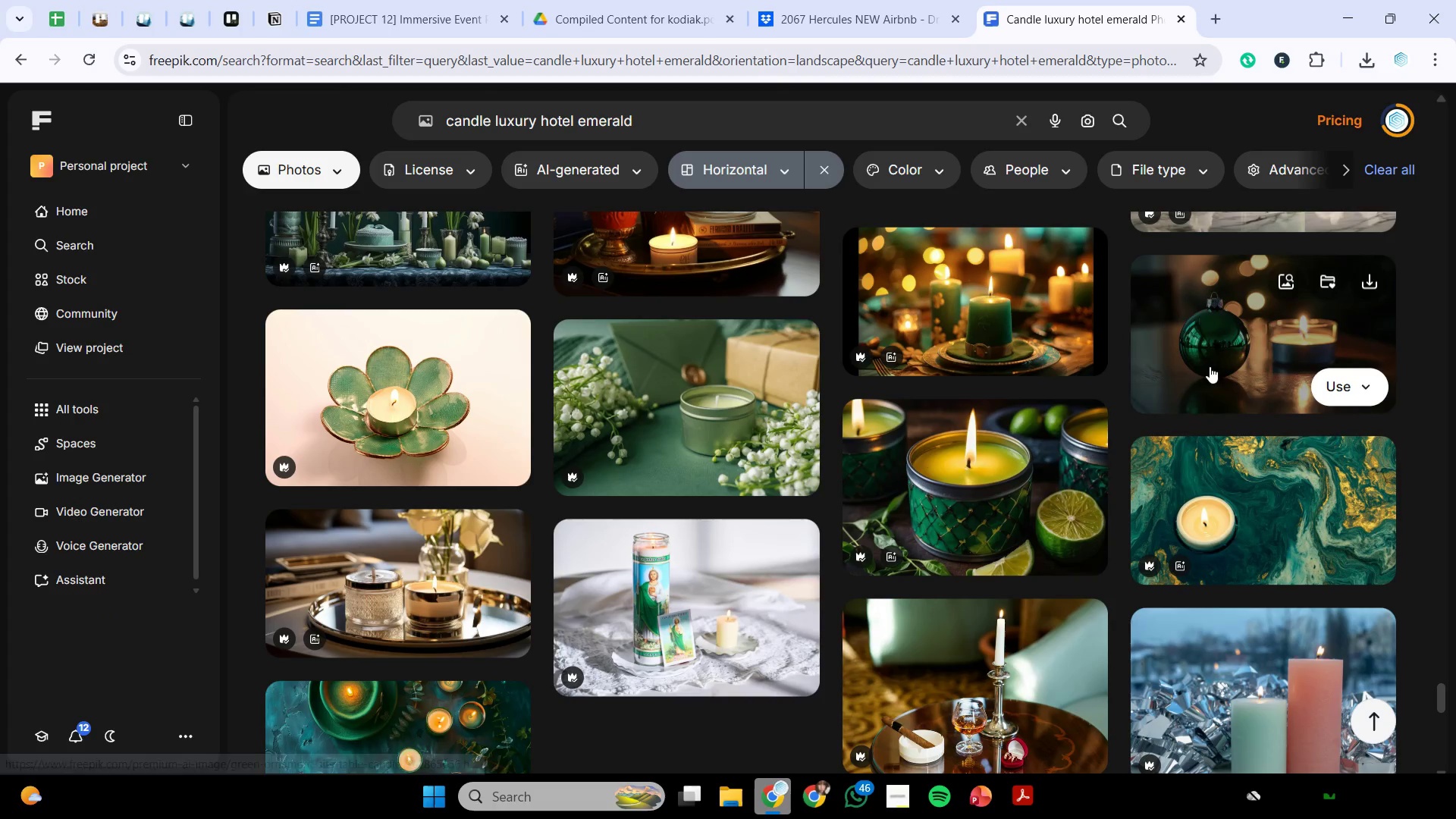 
scroll: coordinate [1090, 382], scroll_direction: down, amount: 11.0
 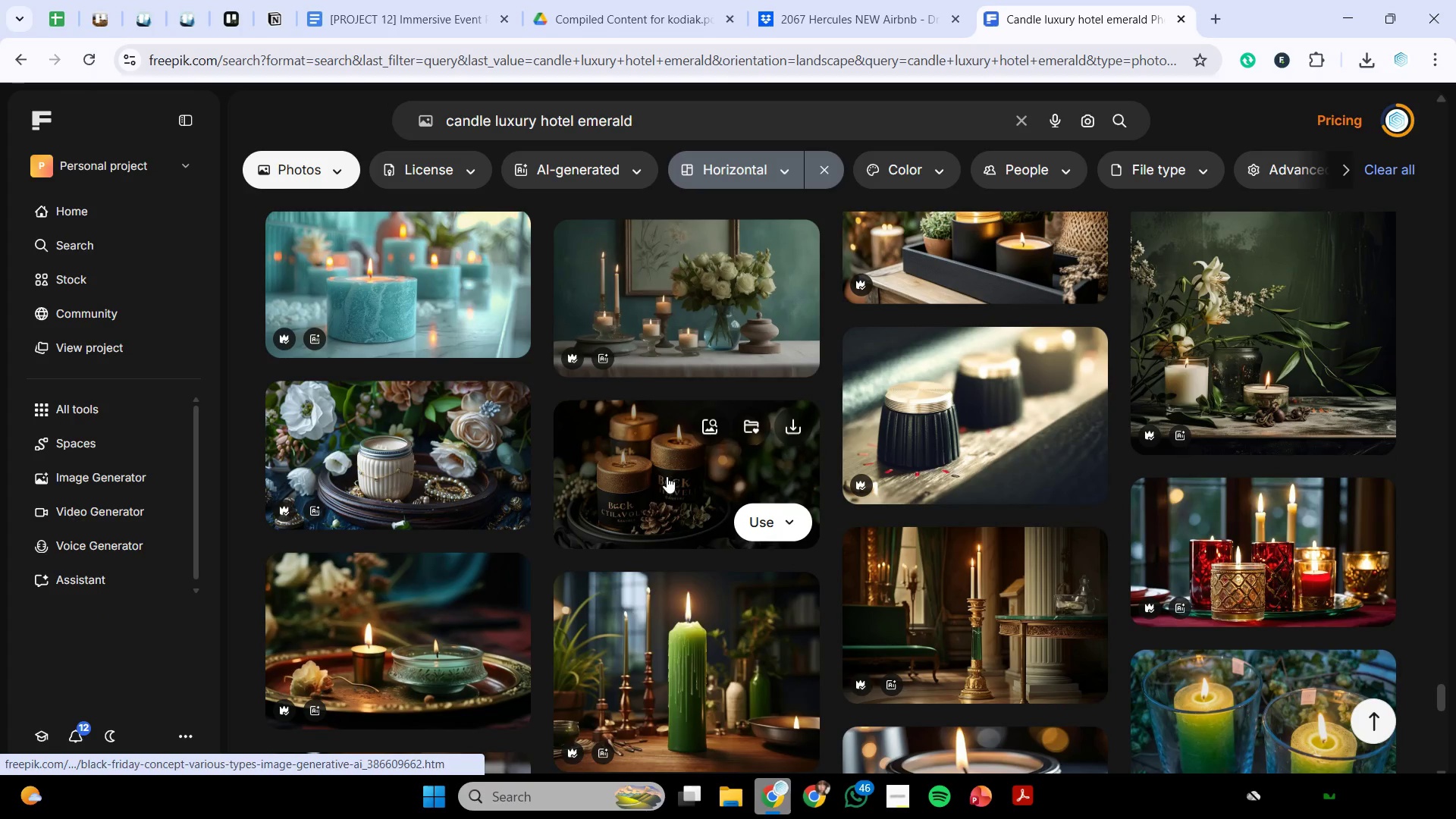 
left_click([663, 483])
 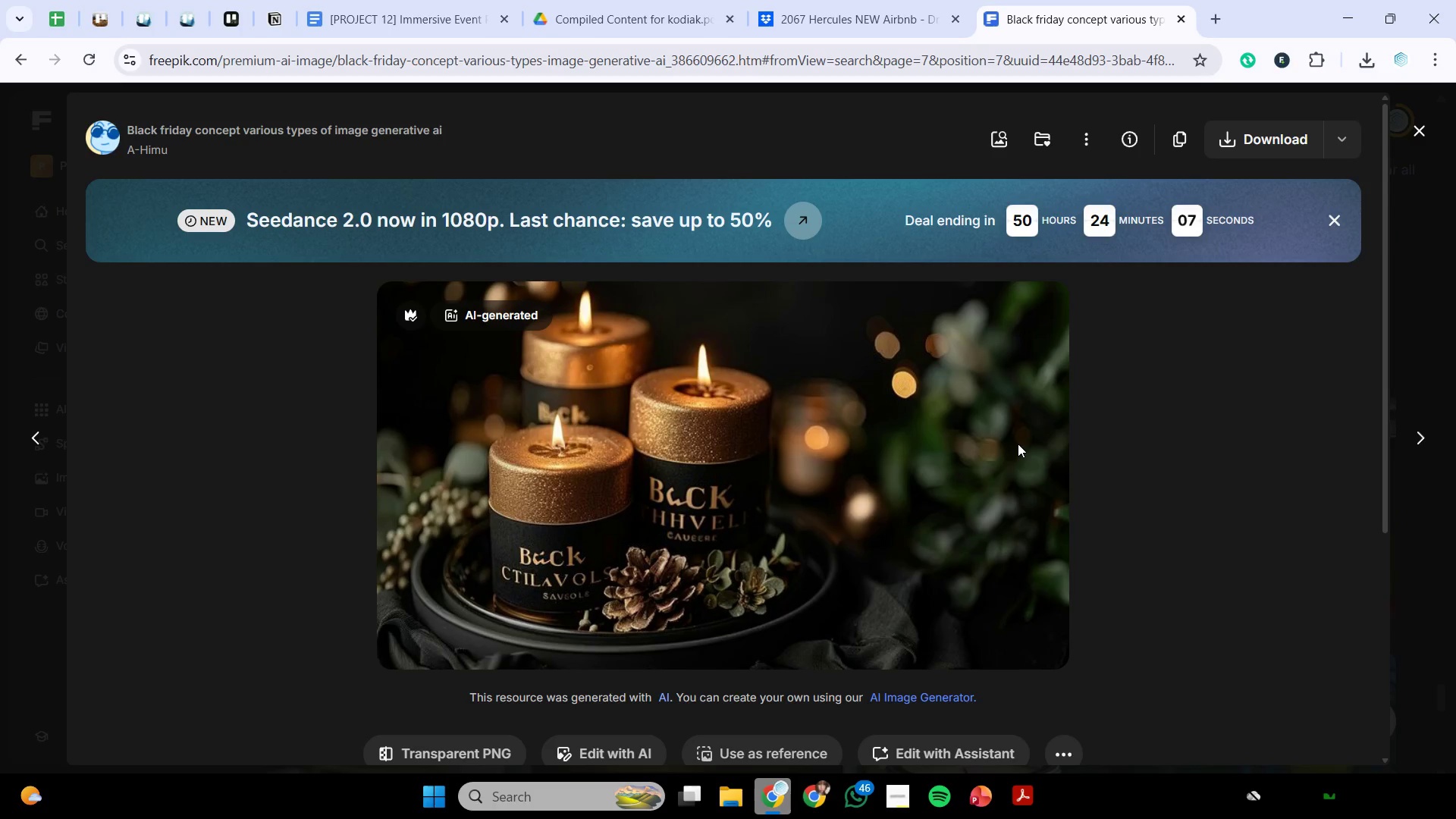 
scroll: coordinate [1177, 510], scroll_direction: down, amount: 11.0
 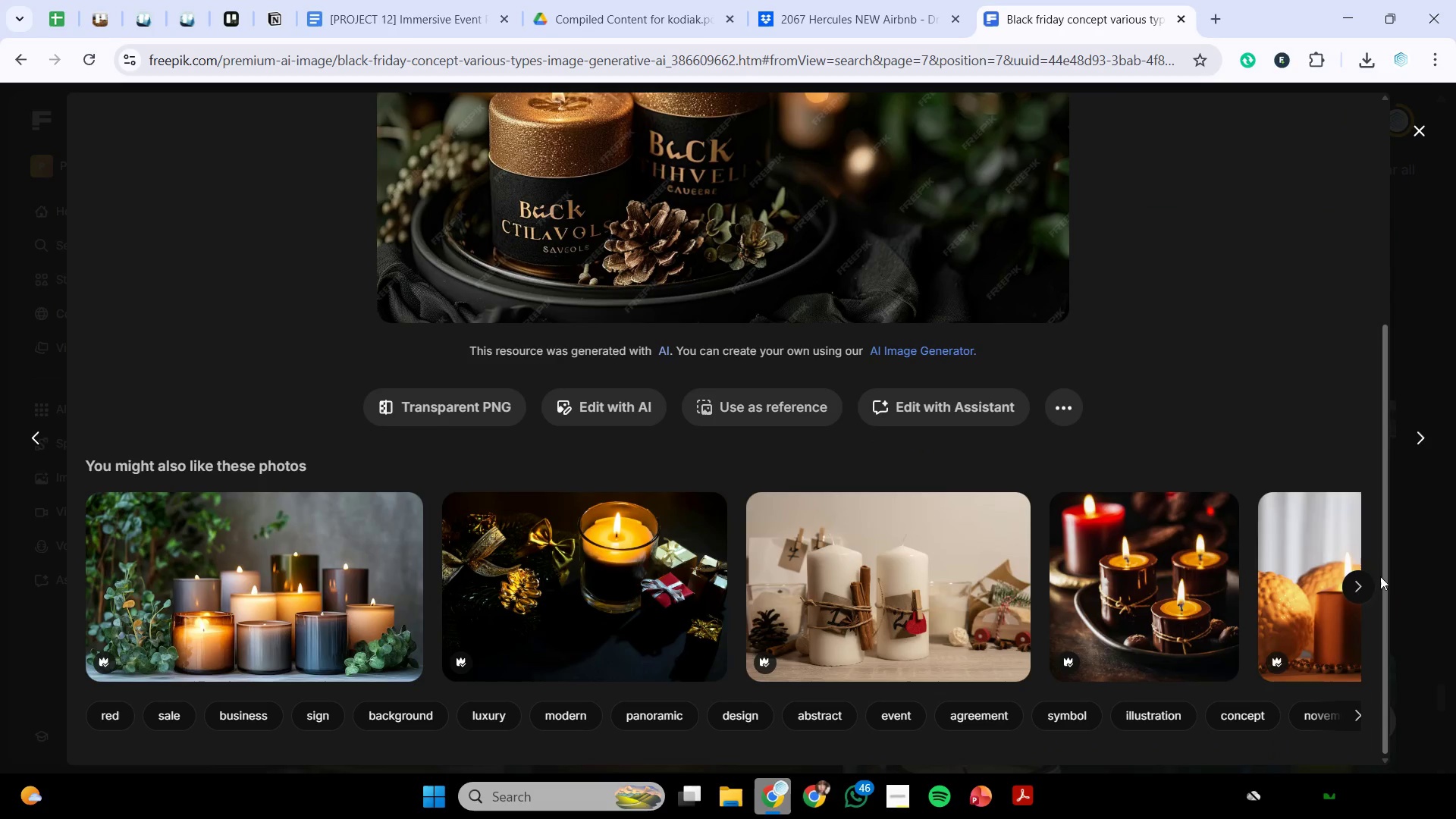 
left_click([1346, 586])
 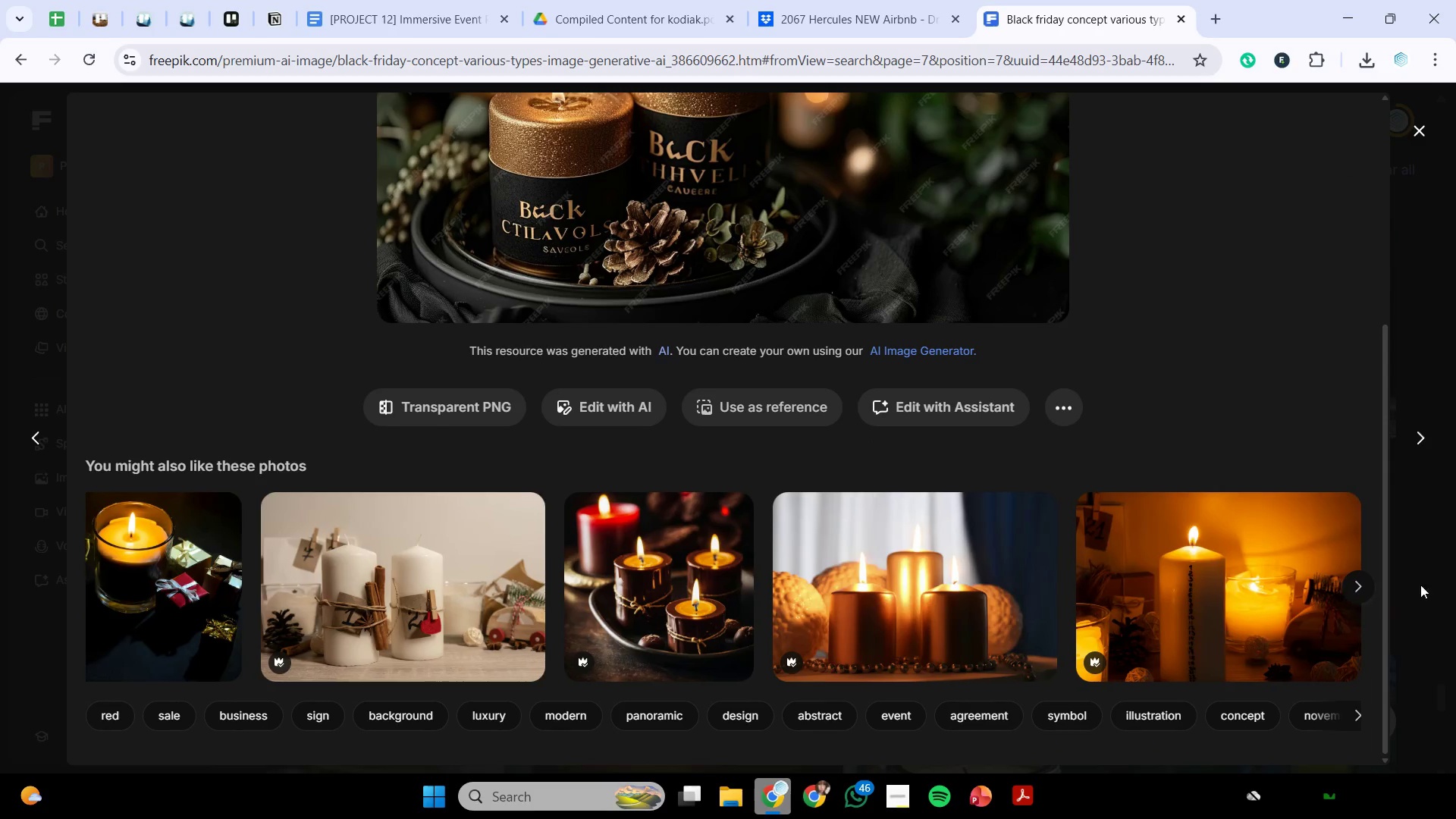 
left_click([1444, 582])
 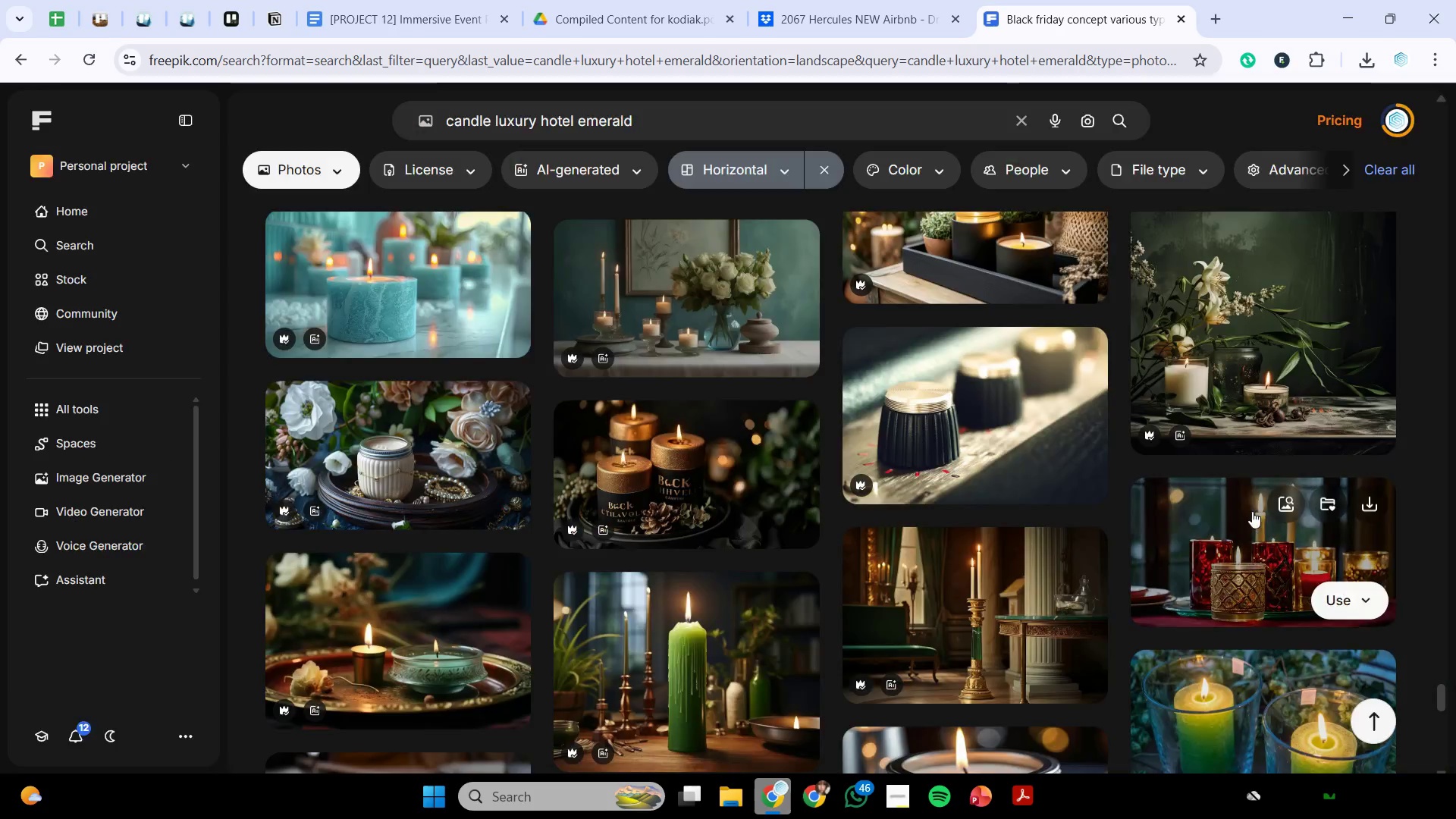 
scroll: coordinate [1238, 504], scroll_direction: down, amount: 6.0
 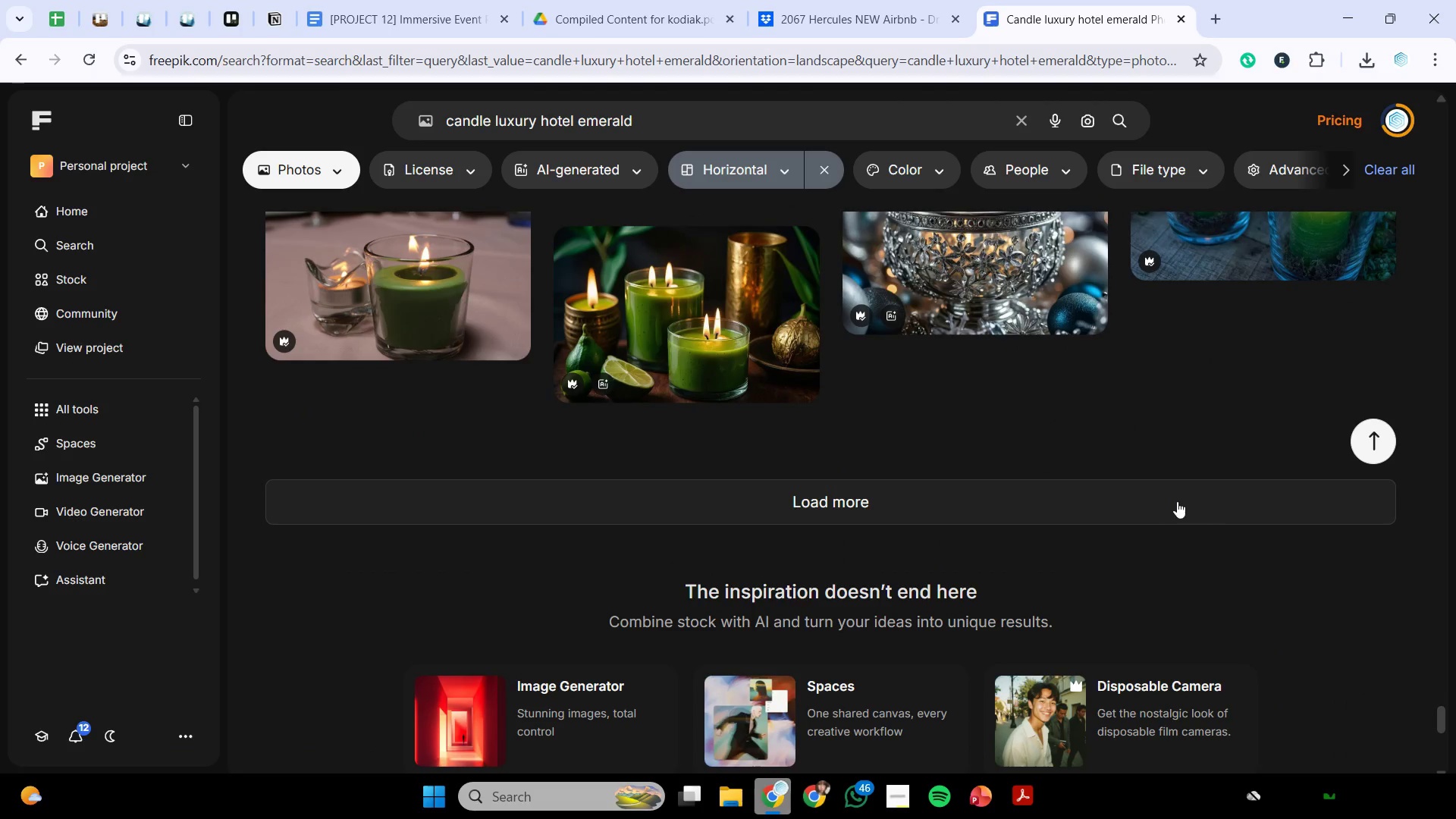 
left_click([1175, 499])
 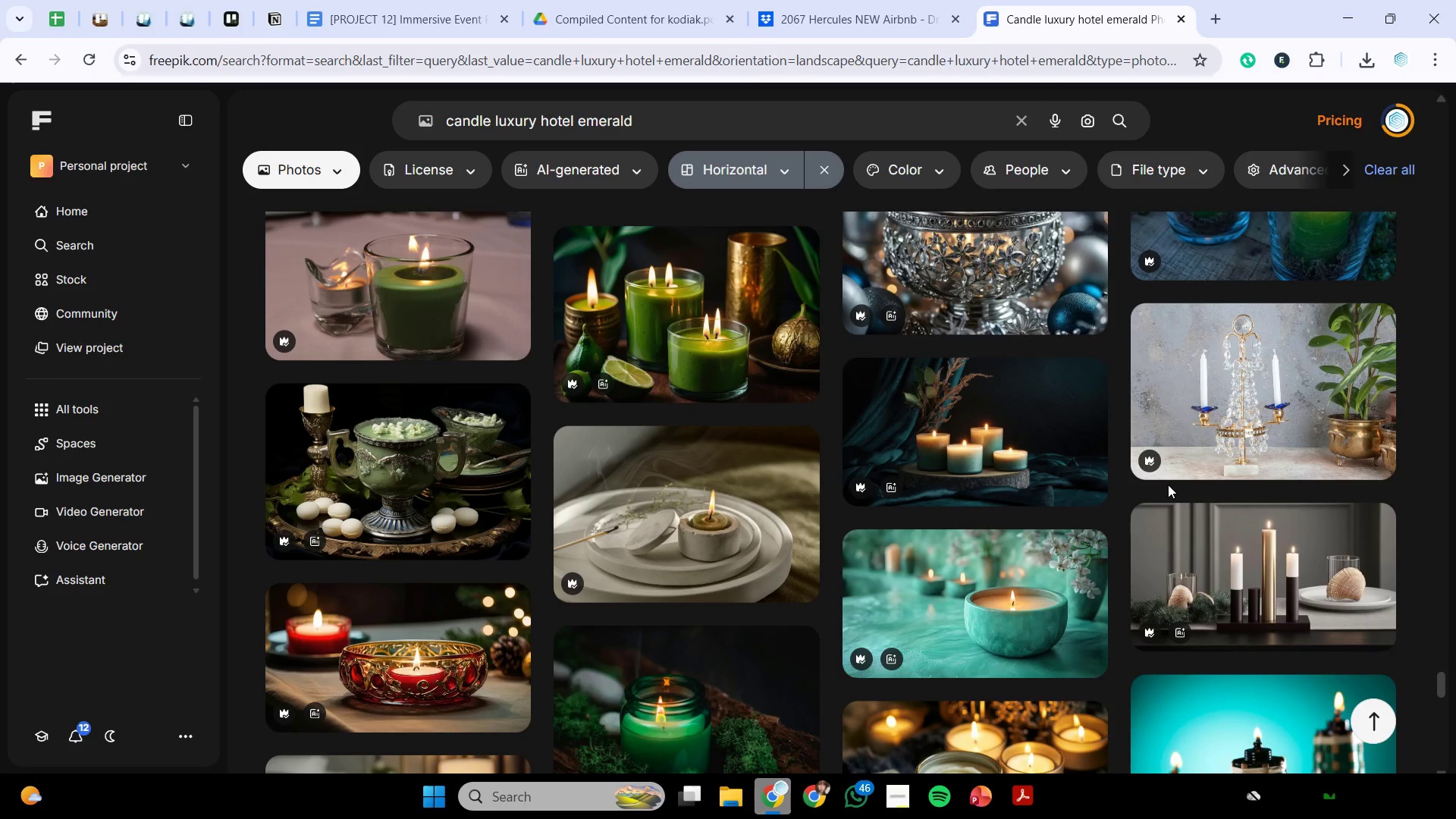 
scroll: coordinate [1084, 475], scroll_direction: down, amount: 5.0
 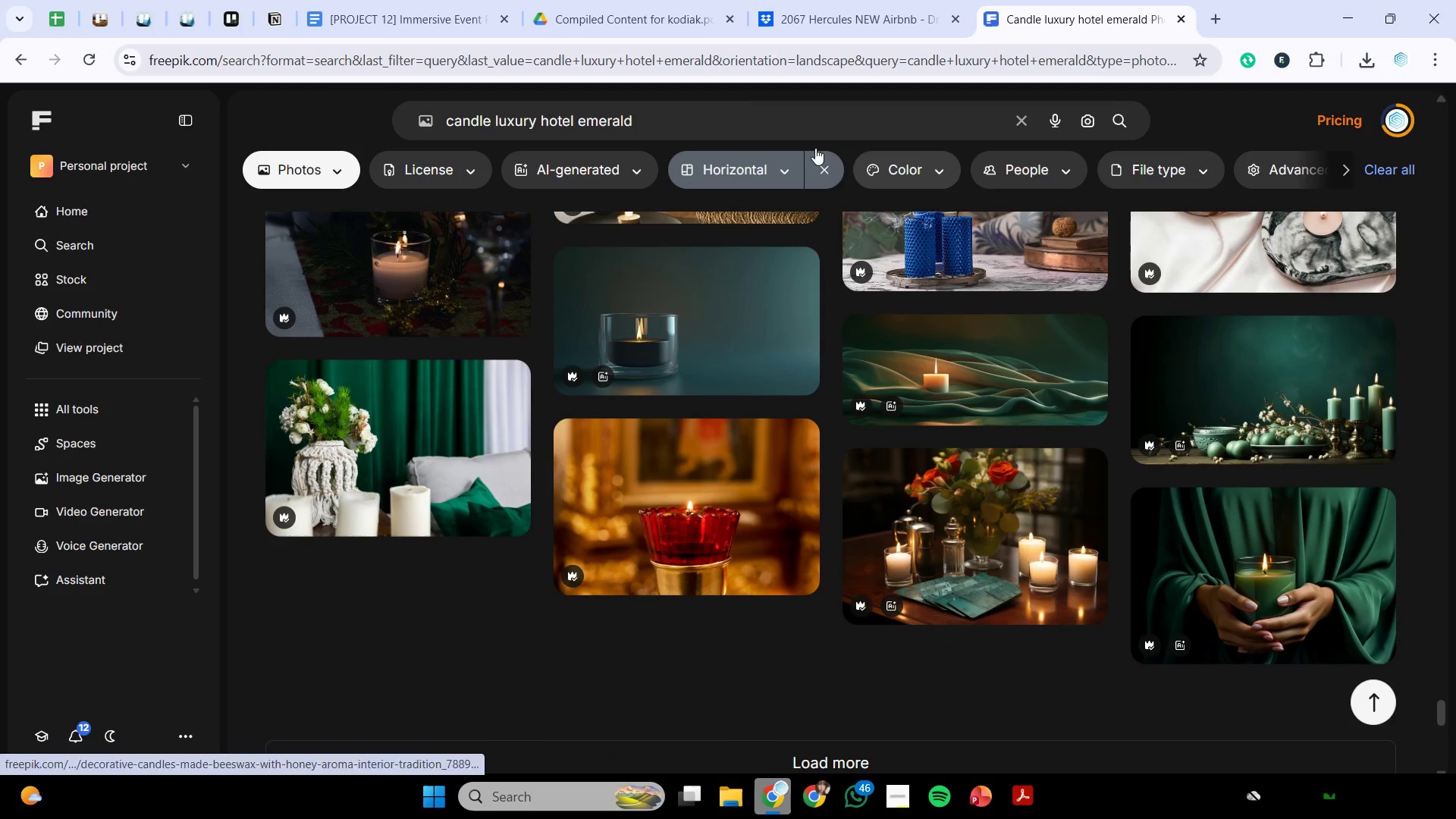 
left_click_drag(start_coordinate=[794, 122], to_coordinate=[538, 150])
 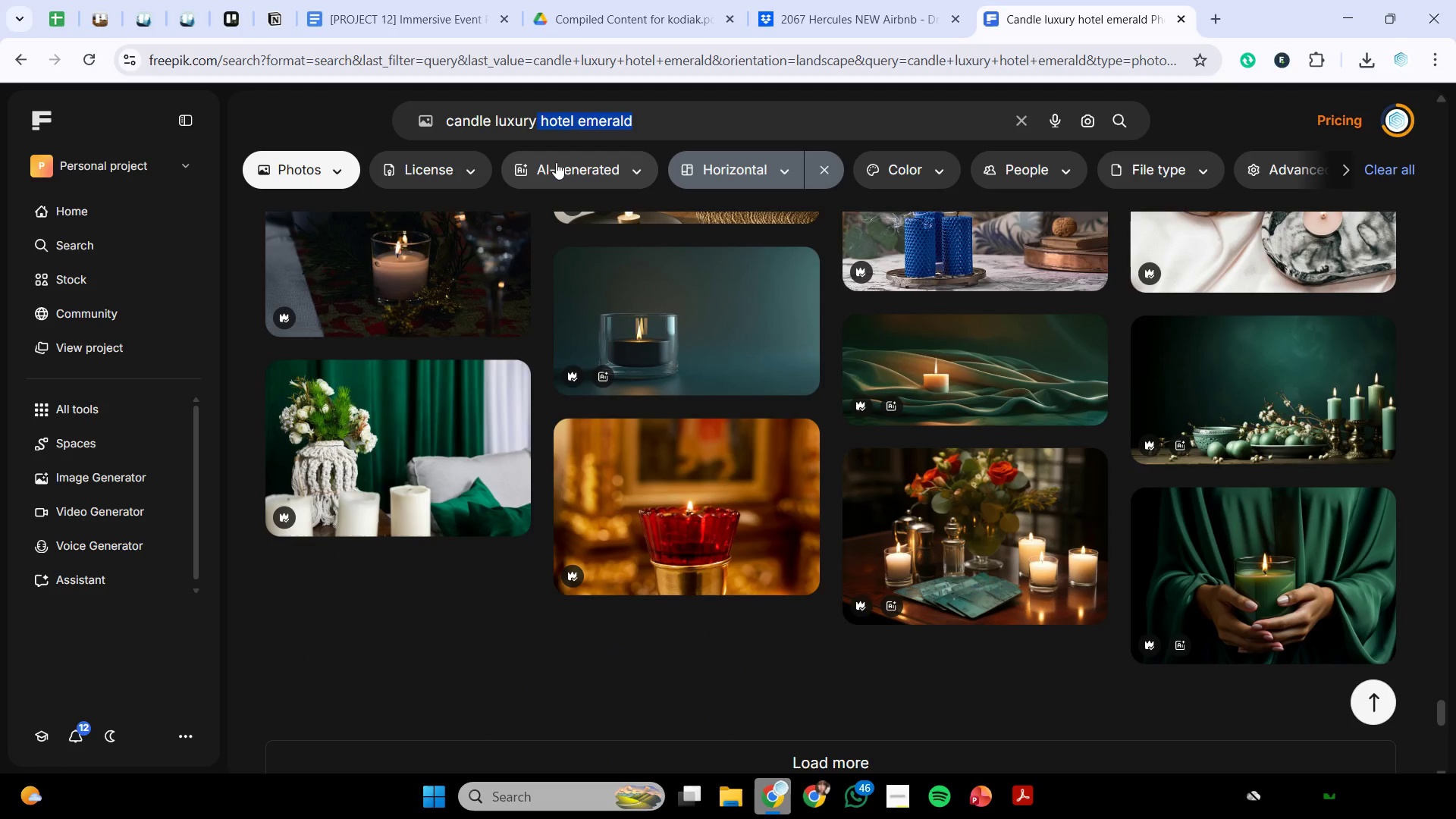 
key(Backspace)
 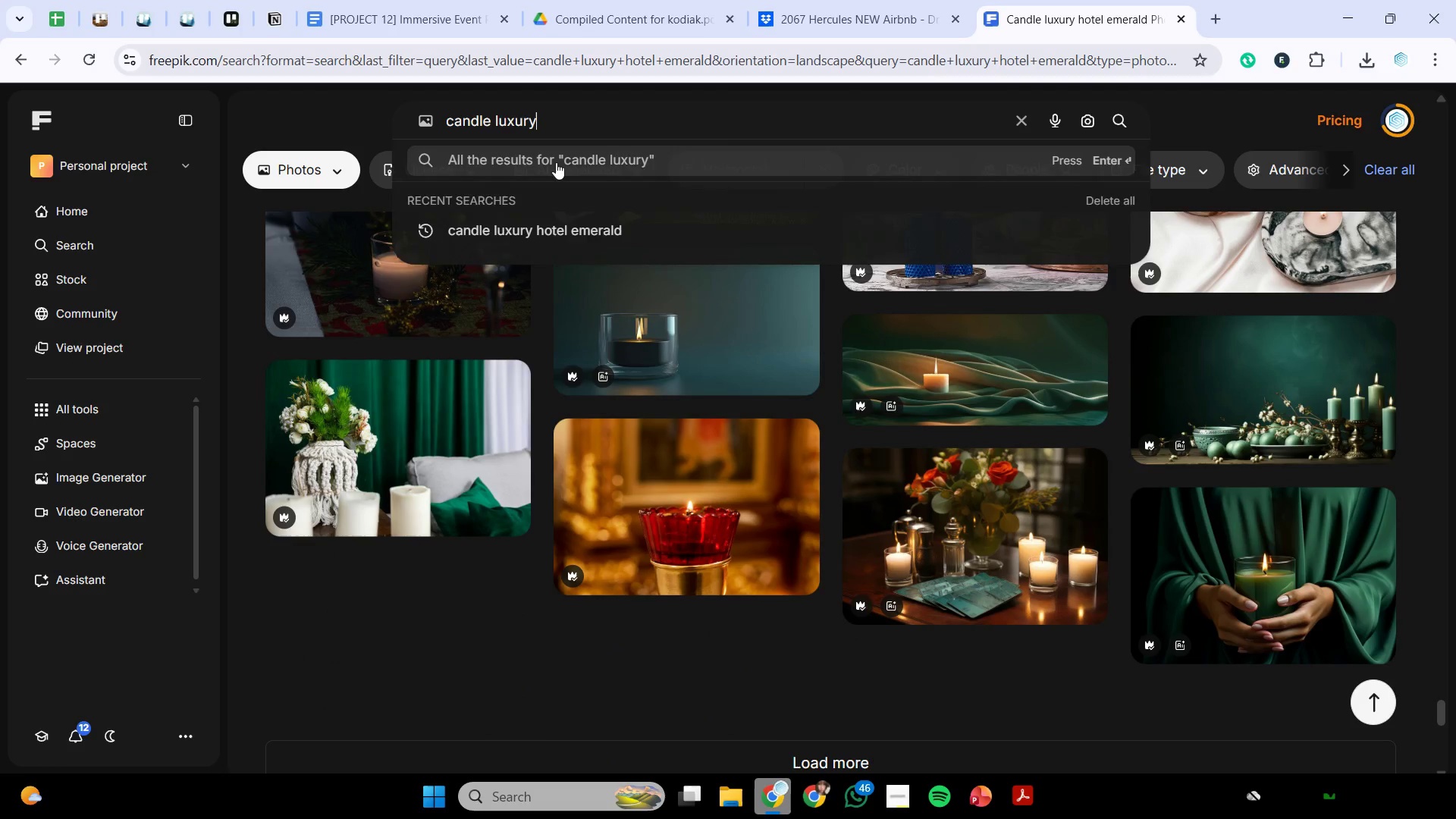 
key(Enter)
 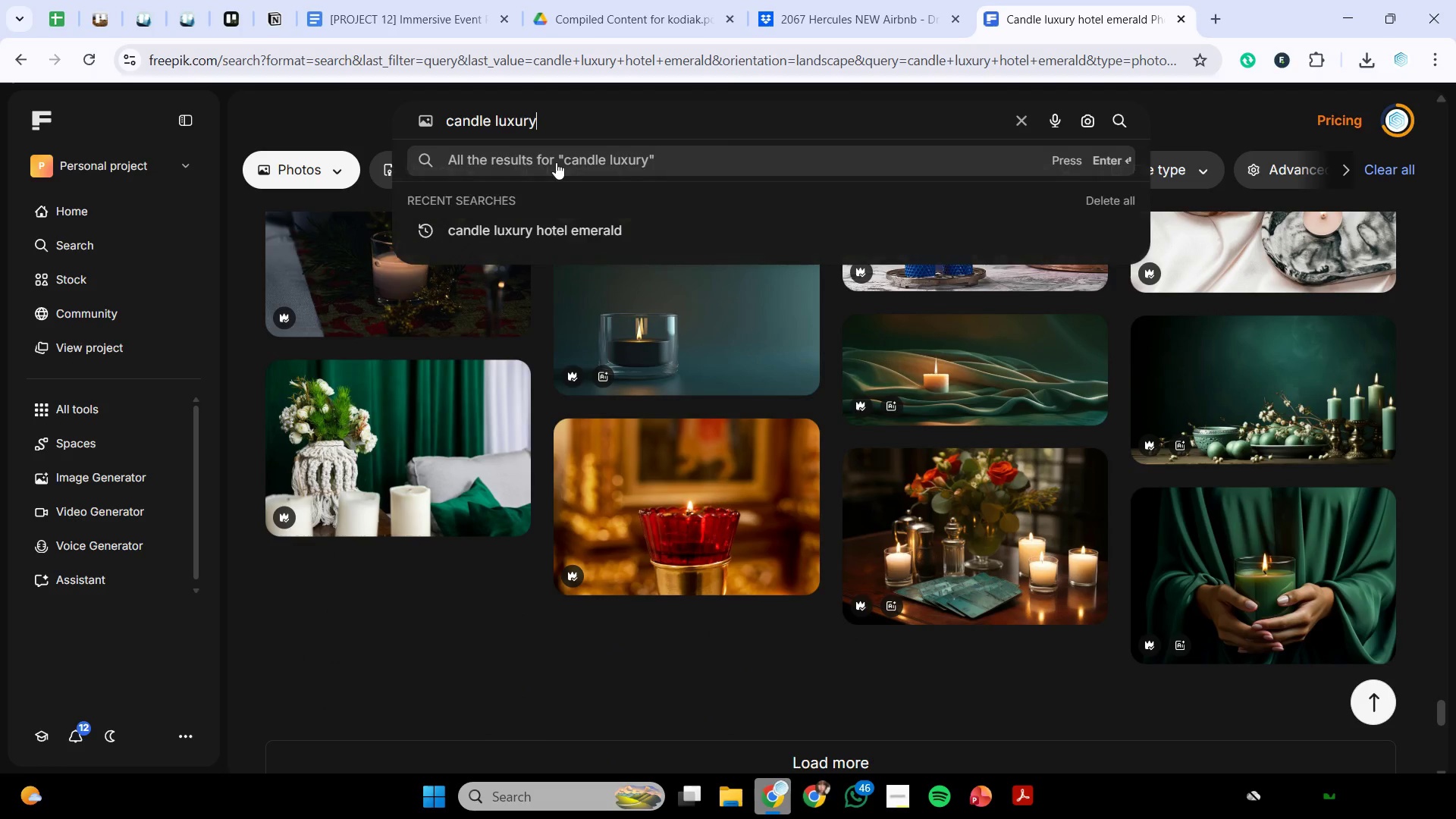 
key(Shift+ShiftRight)
 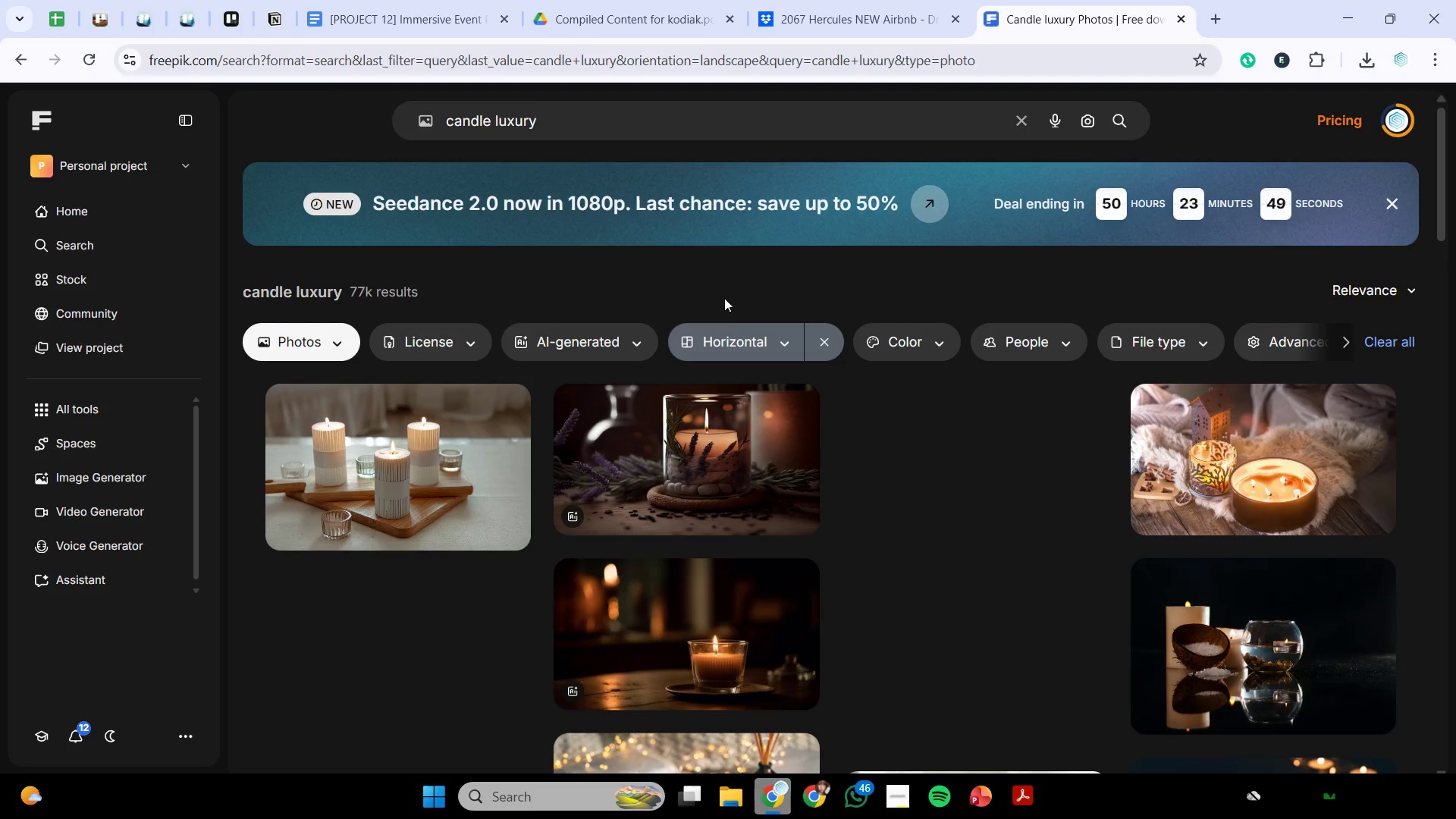 
scroll: coordinate [982, 621], scroll_direction: down, amount: 15.0
 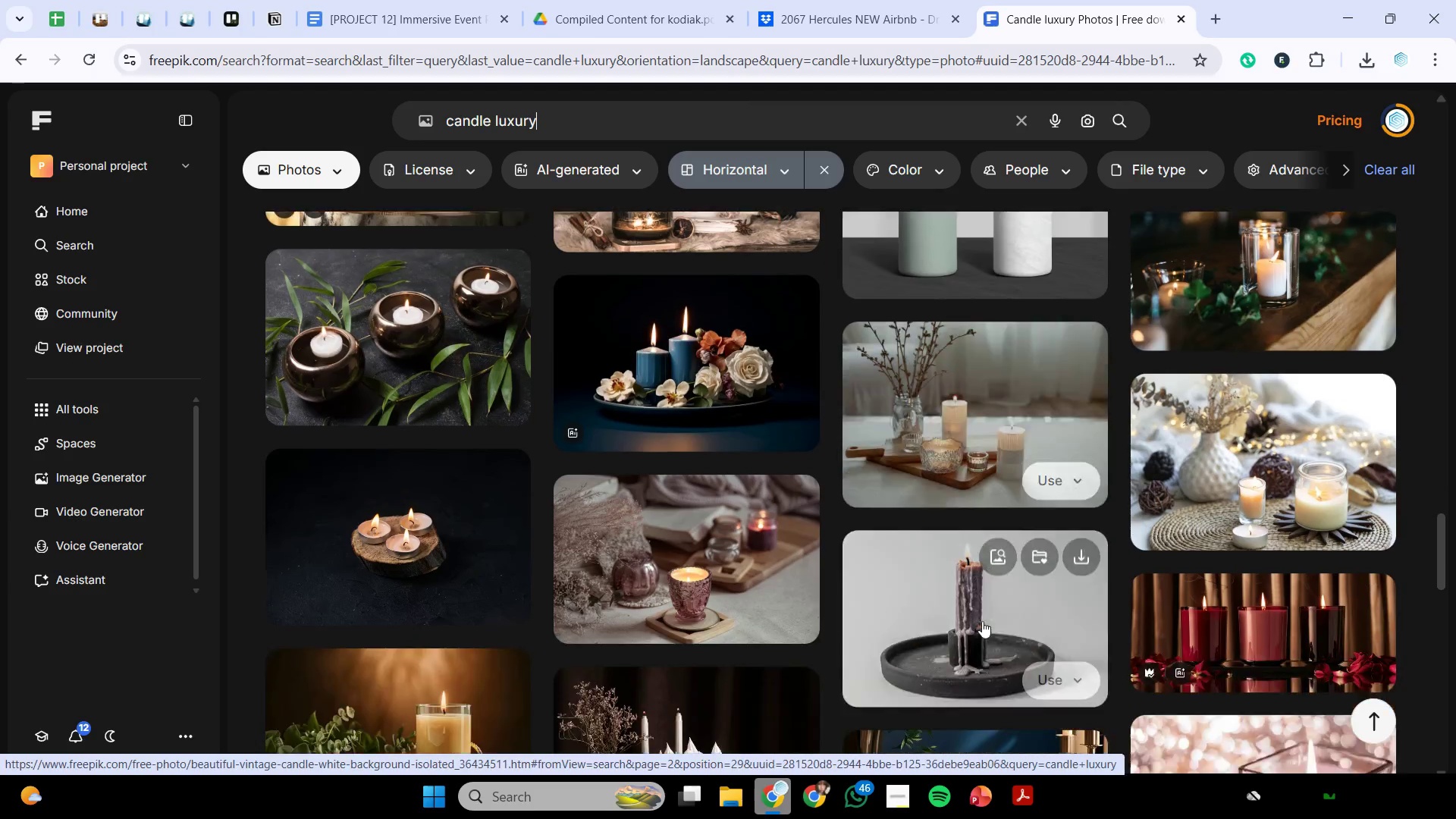 
scroll: coordinate [982, 621], scroll_direction: down, amount: 4.0
 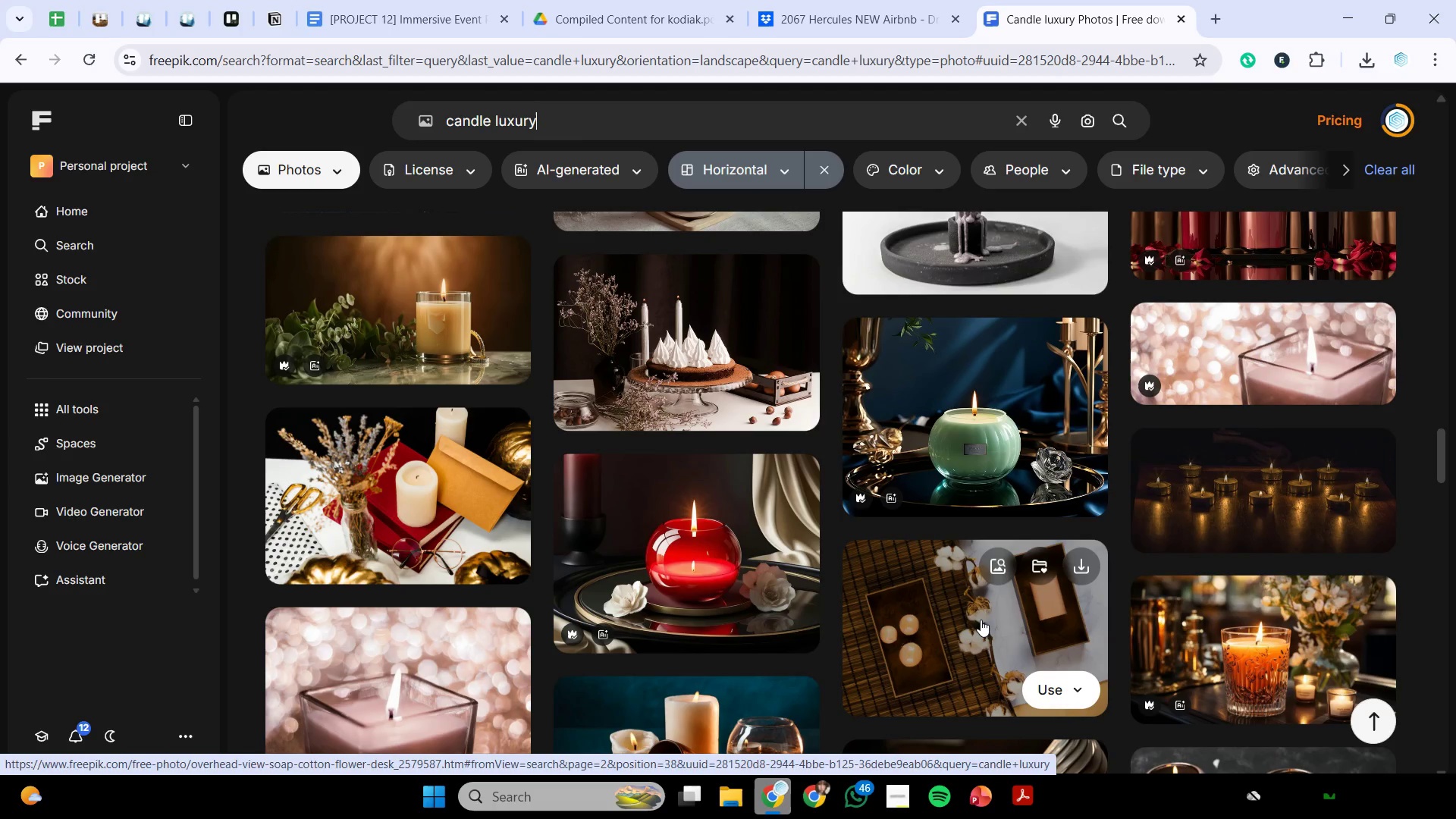 
wait(17.27)
 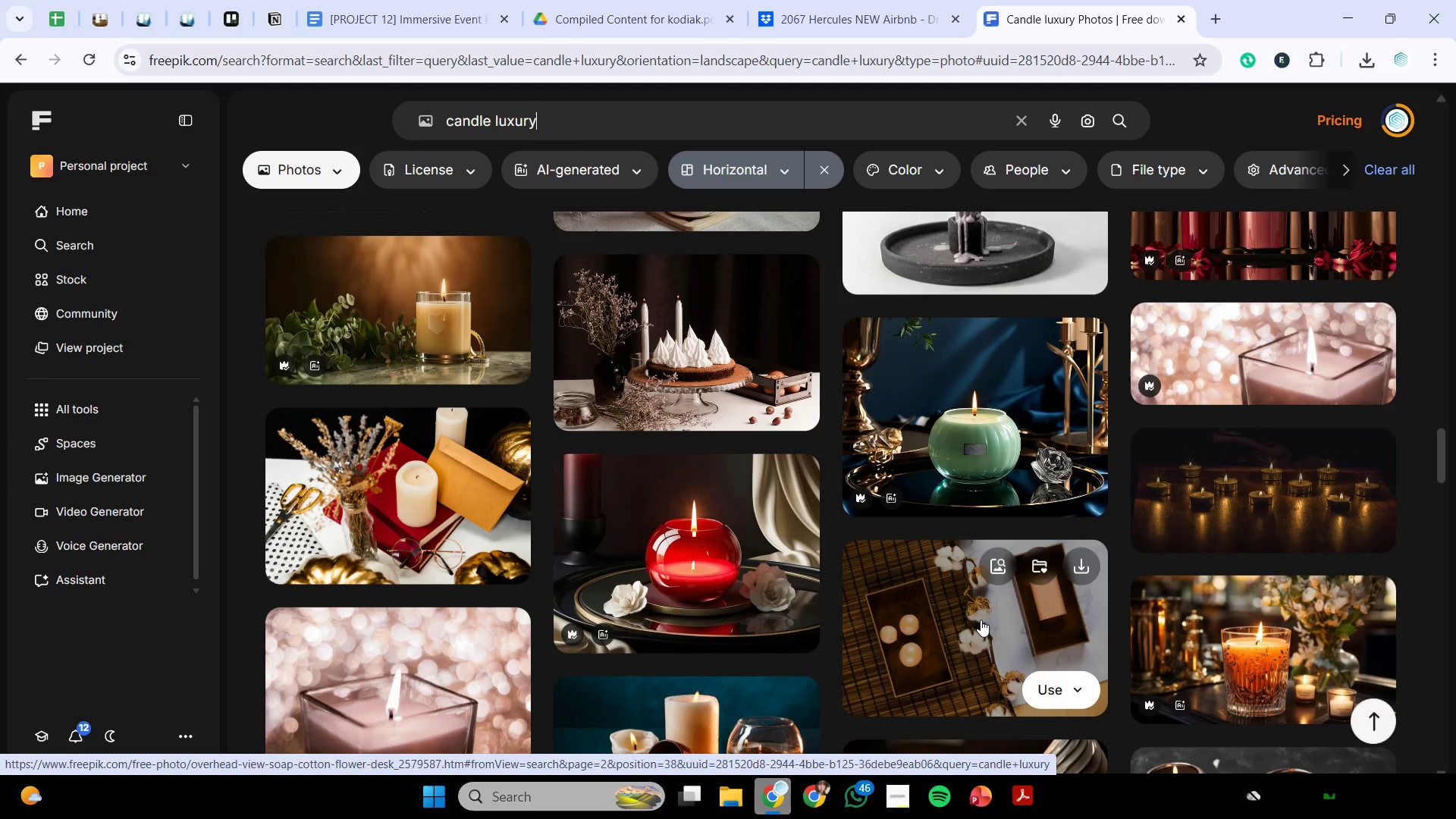 
scroll: coordinate [1120, 446], scroll_direction: down, amount: 30.0
 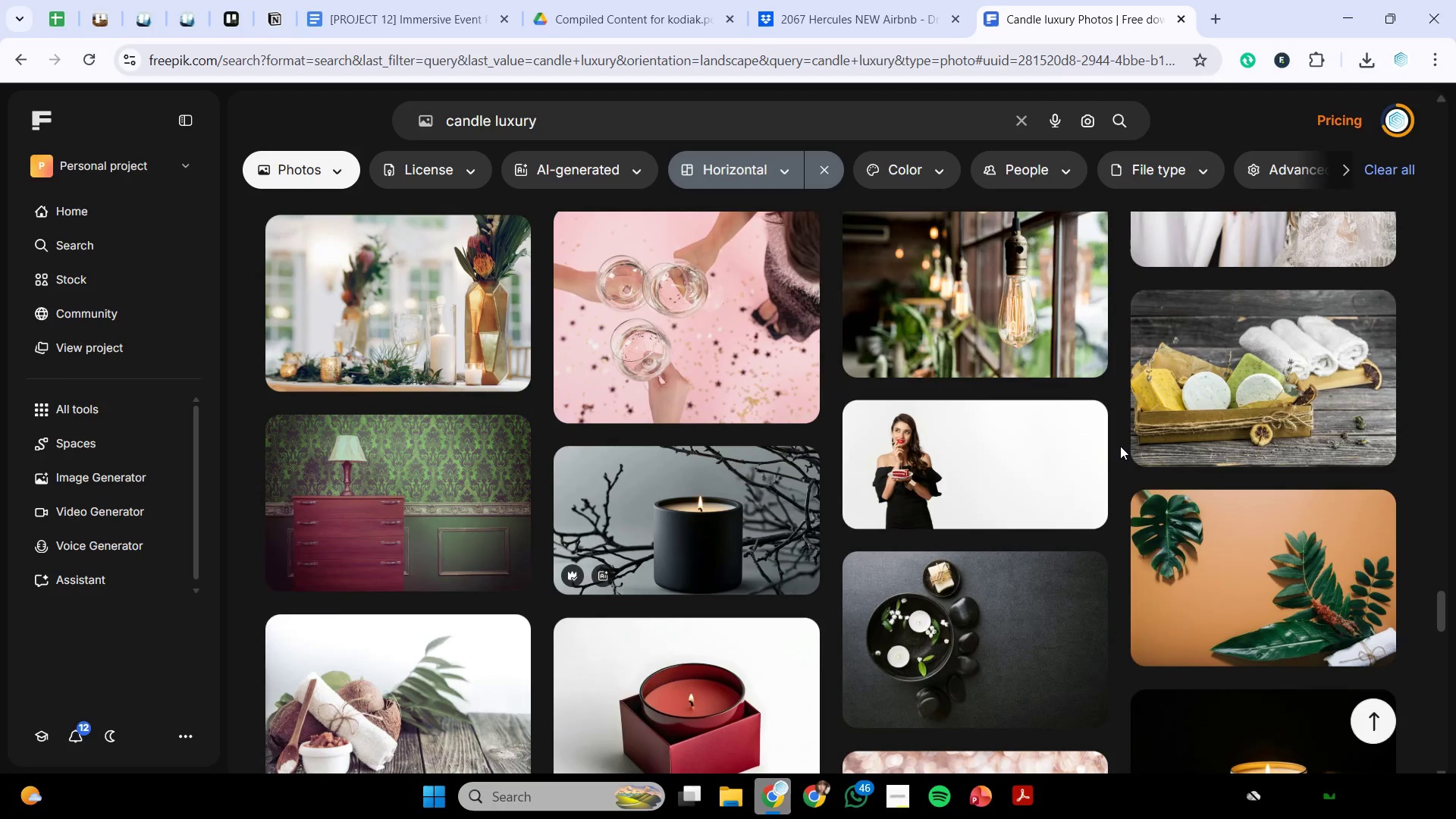 
scroll: coordinate [1116, 443], scroll_direction: down, amount: 5.0
 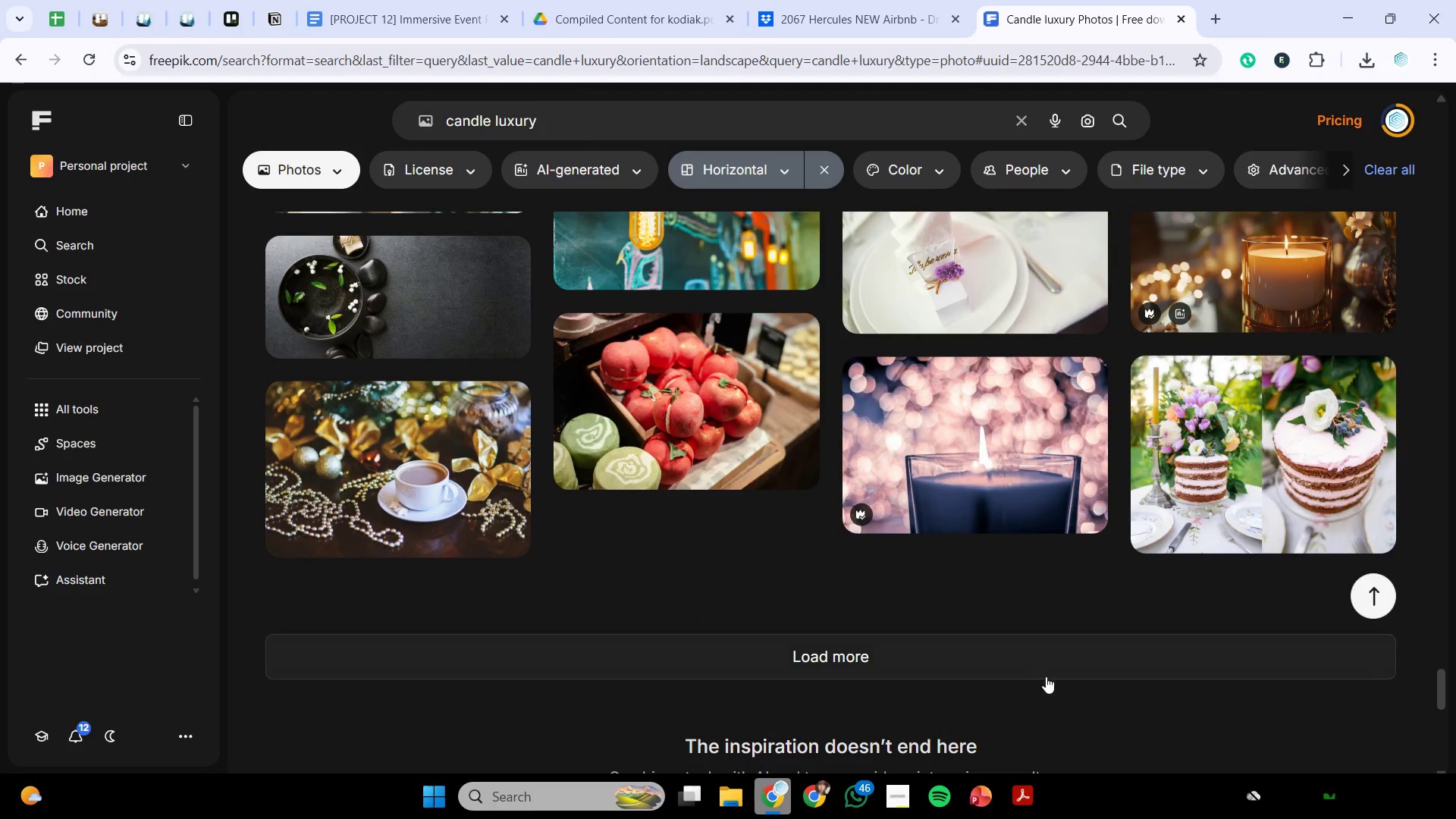 
left_click([1038, 659])
 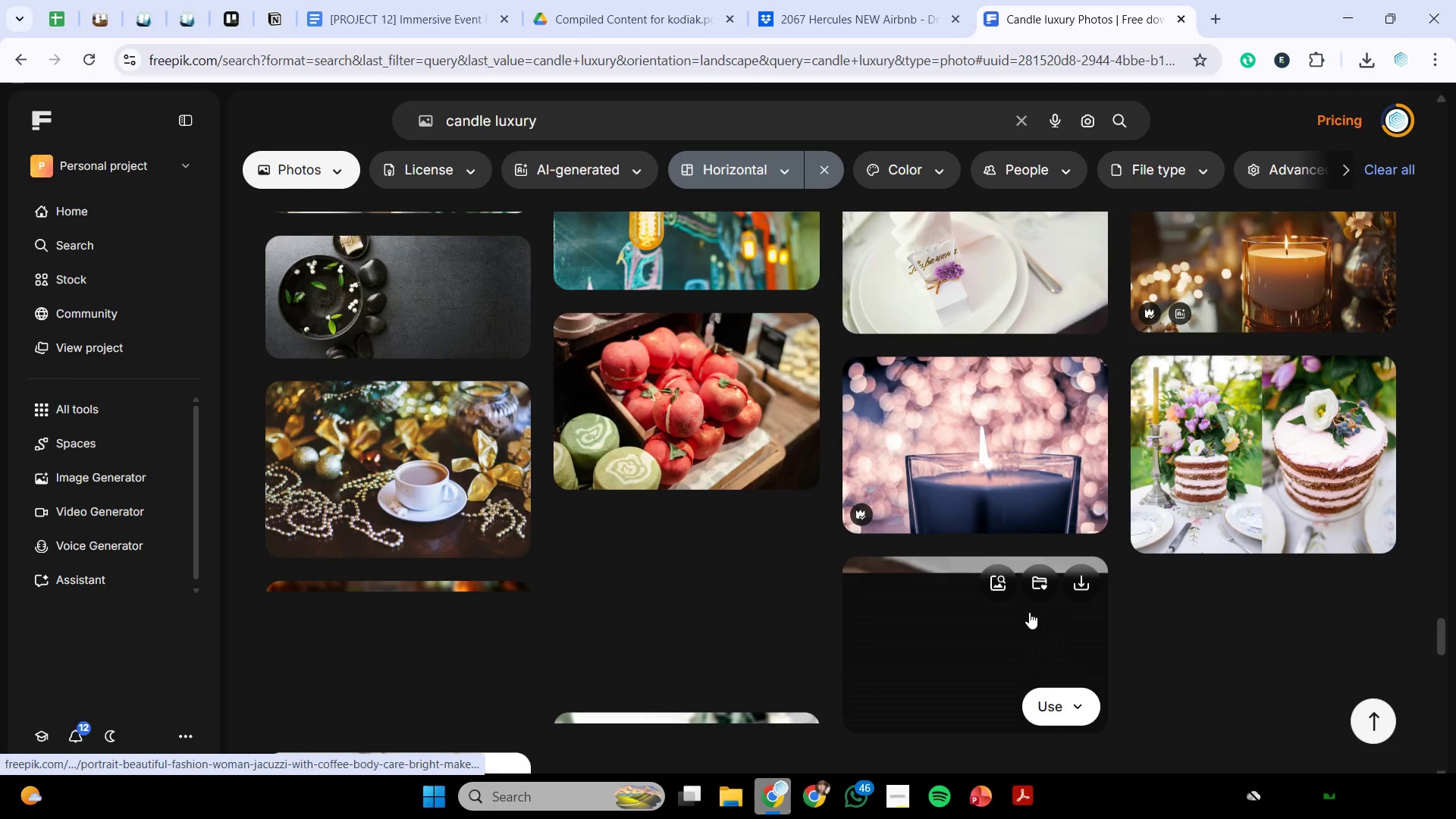 
scroll: coordinate [1028, 610], scroll_direction: down, amount: 4.0
 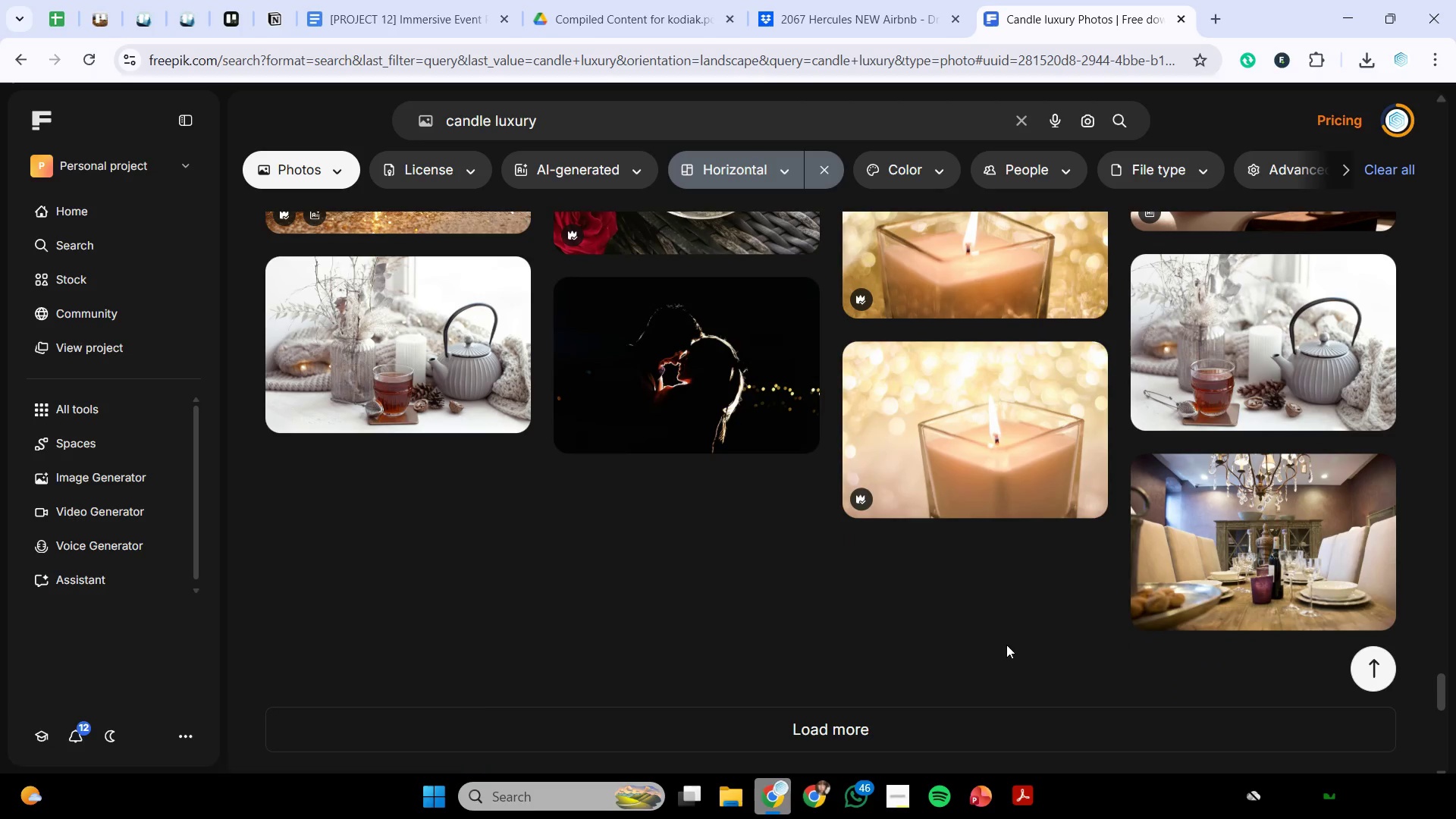 
left_click([952, 719])
 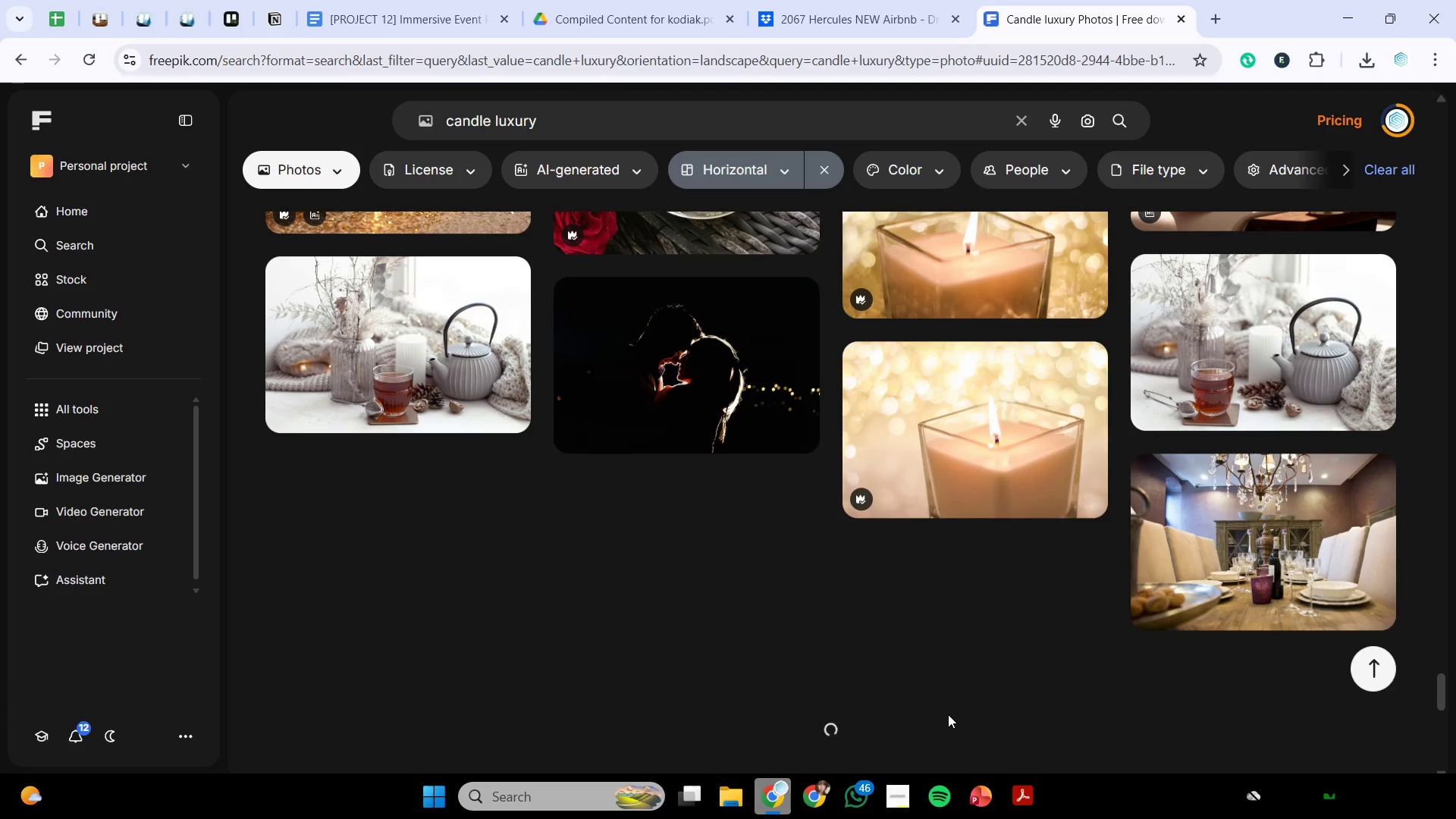 
mouse_move([990, 572])
 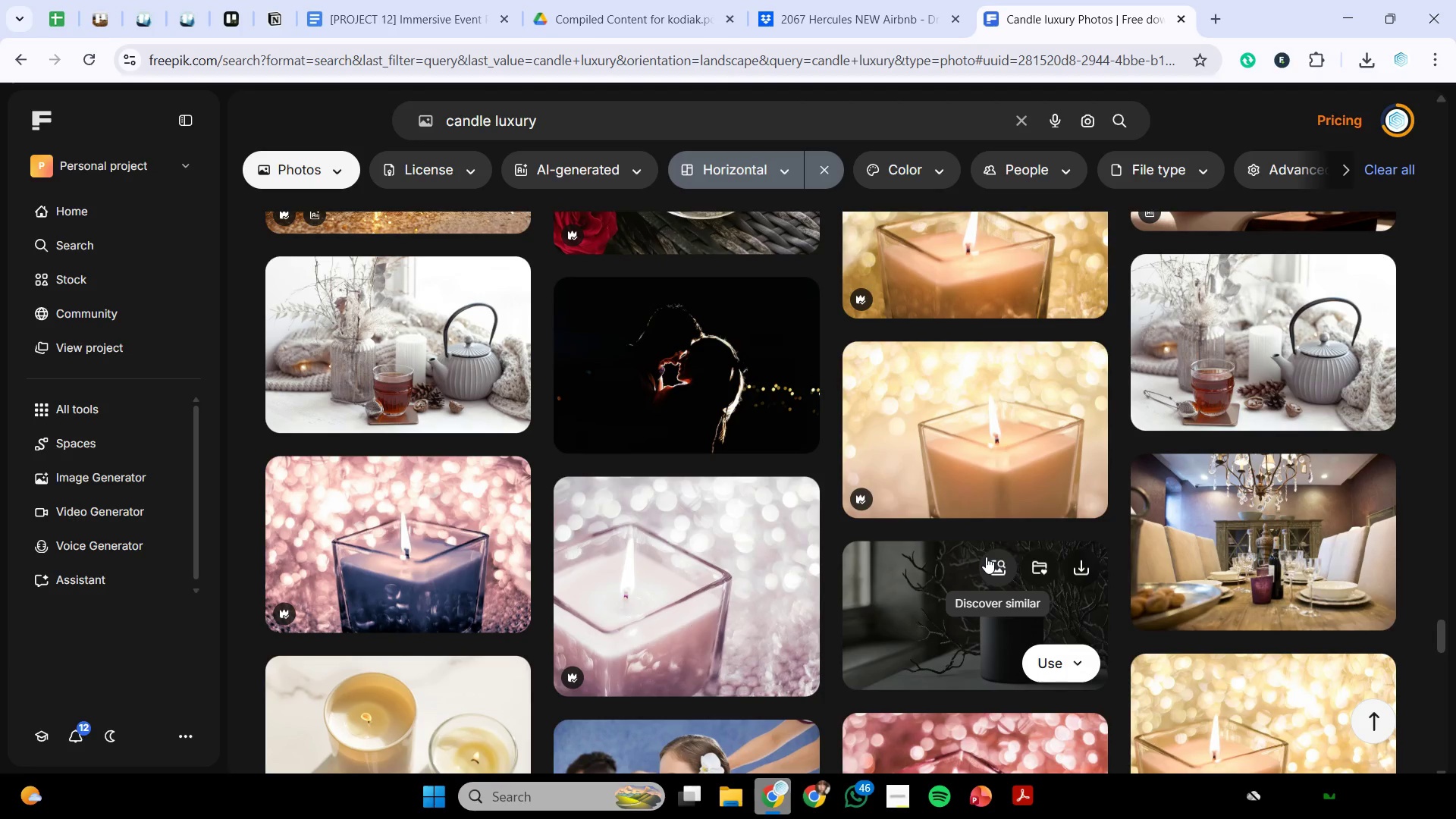 
scroll: coordinate [925, 558], scroll_direction: down, amount: 11.0
 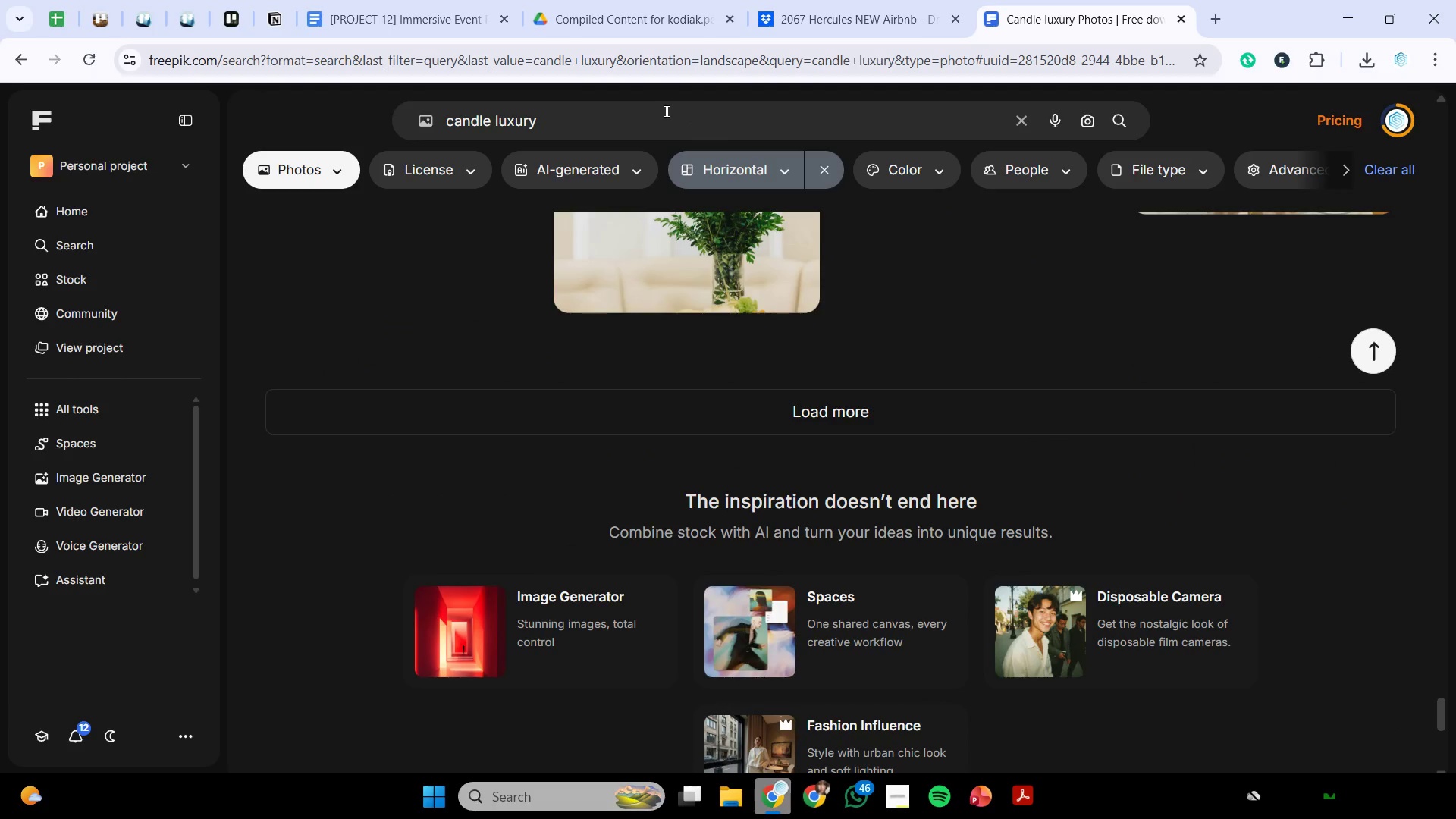 
left_click_drag(start_coordinate=[651, 121], to_coordinate=[155, 133])
 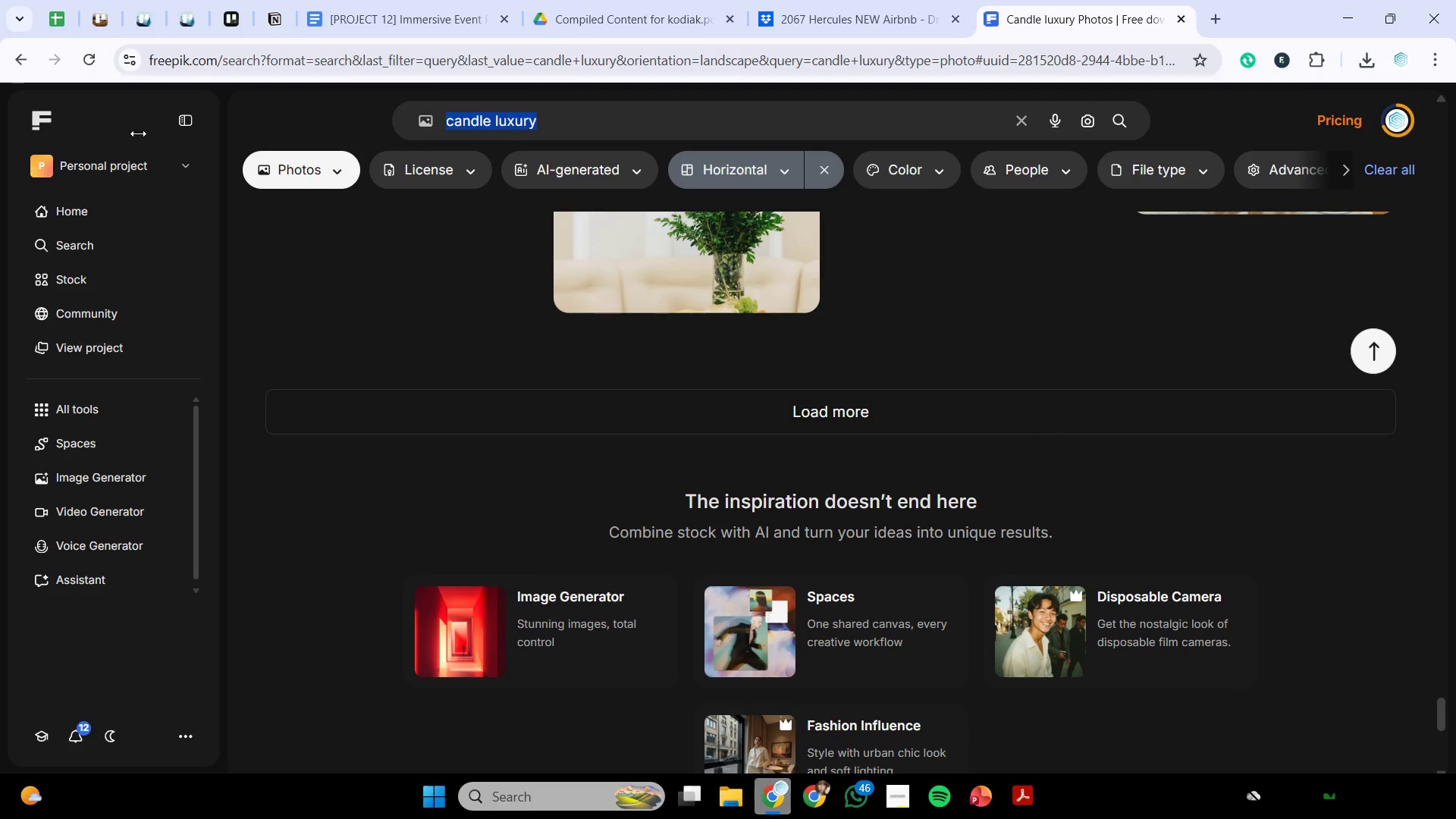 
type(luxury candle)
 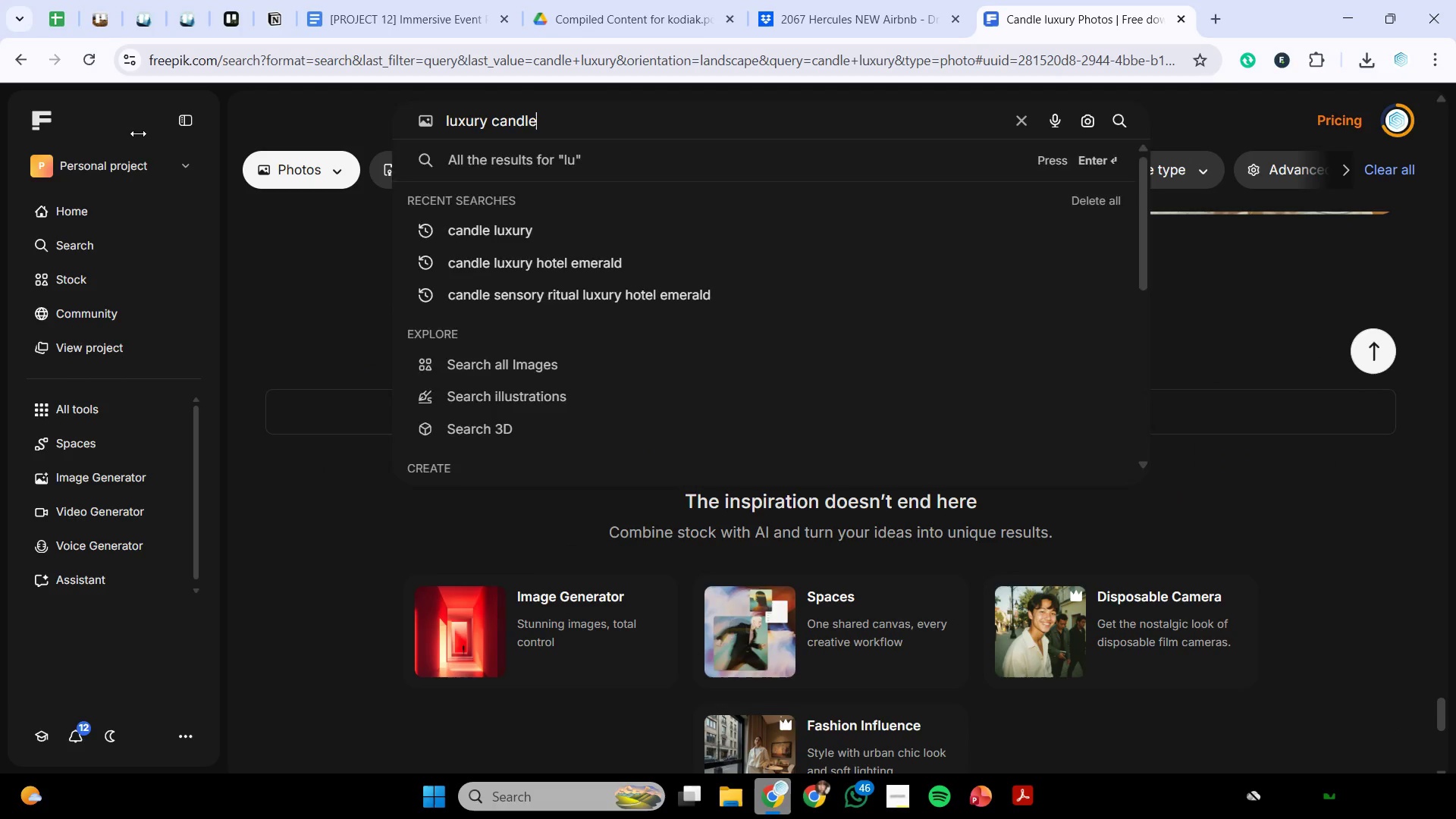 
key(Enter)
 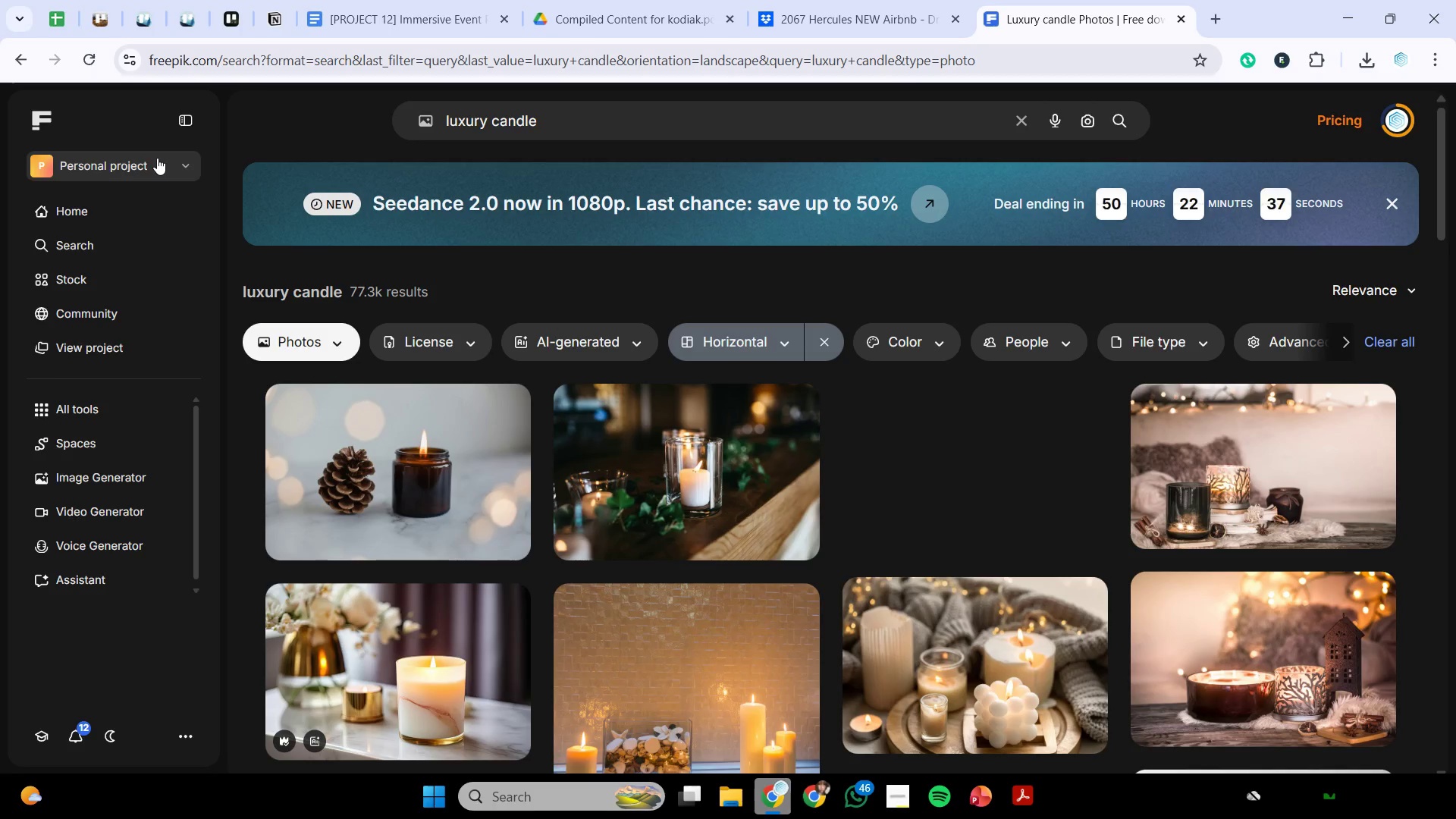 
scroll: coordinate [646, 382], scroll_direction: down, amount: 21.0
 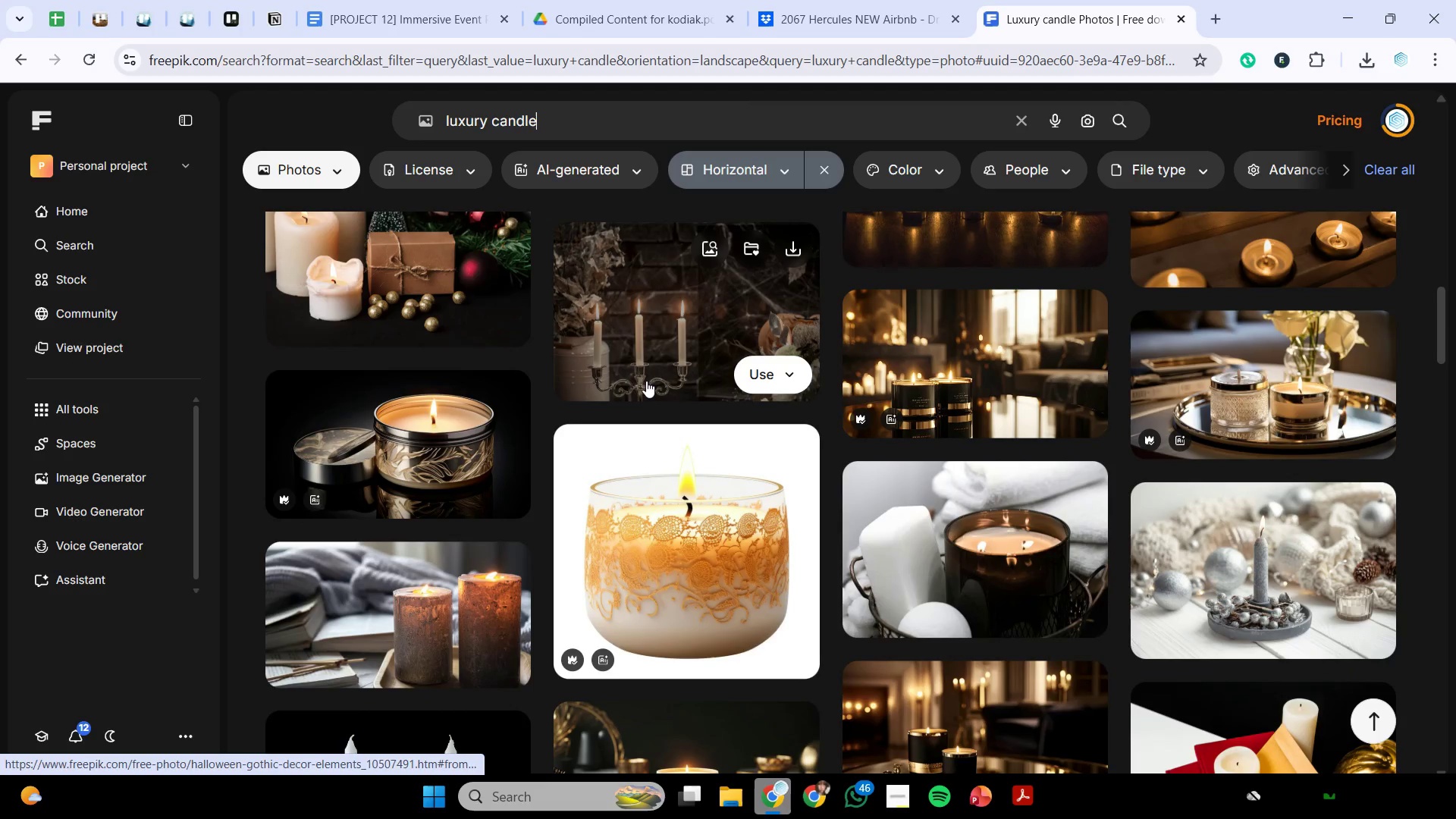 
scroll: coordinate [641, 387], scroll_direction: down, amount: 5.0
 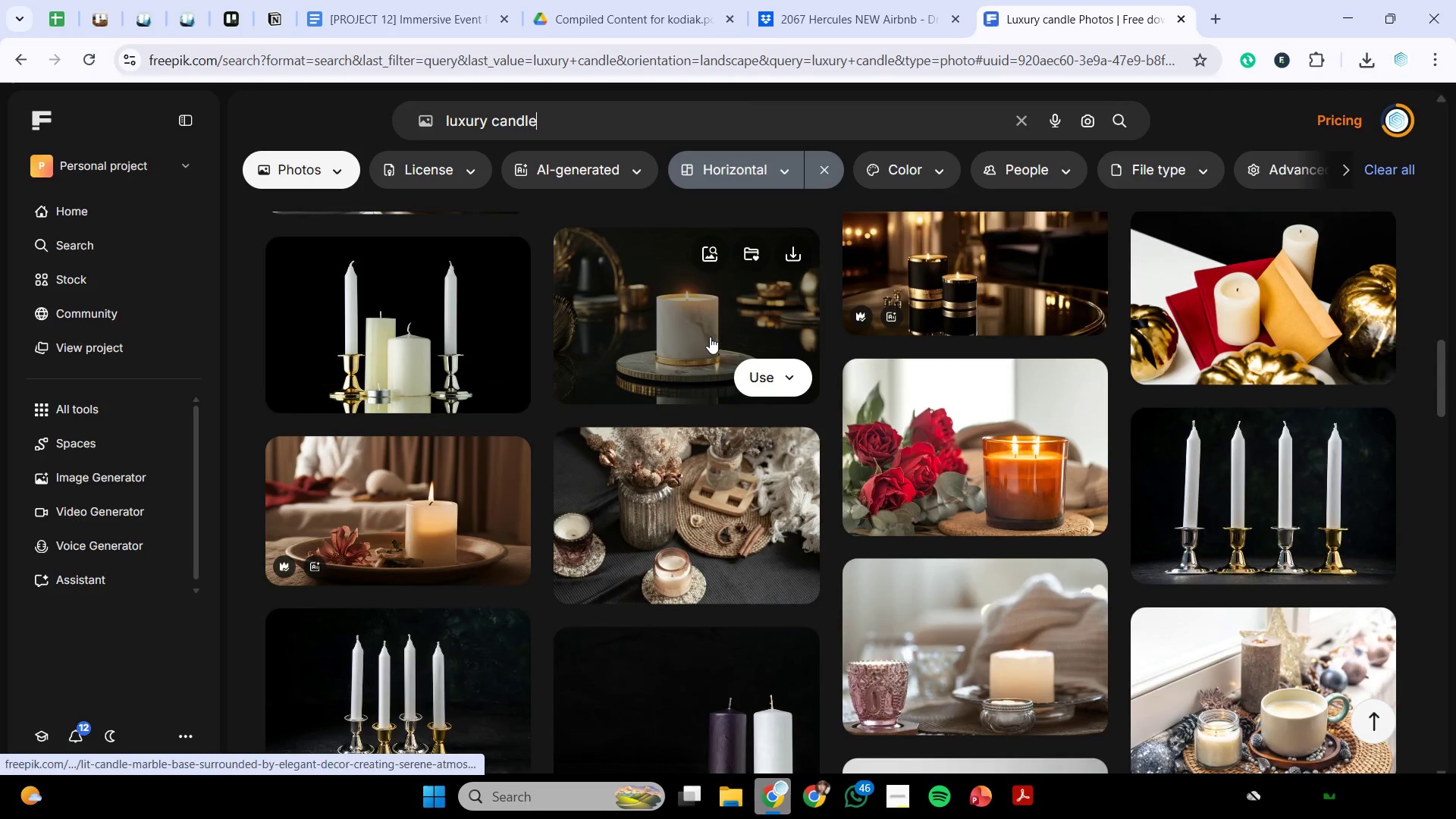 
left_click([710, 336])
 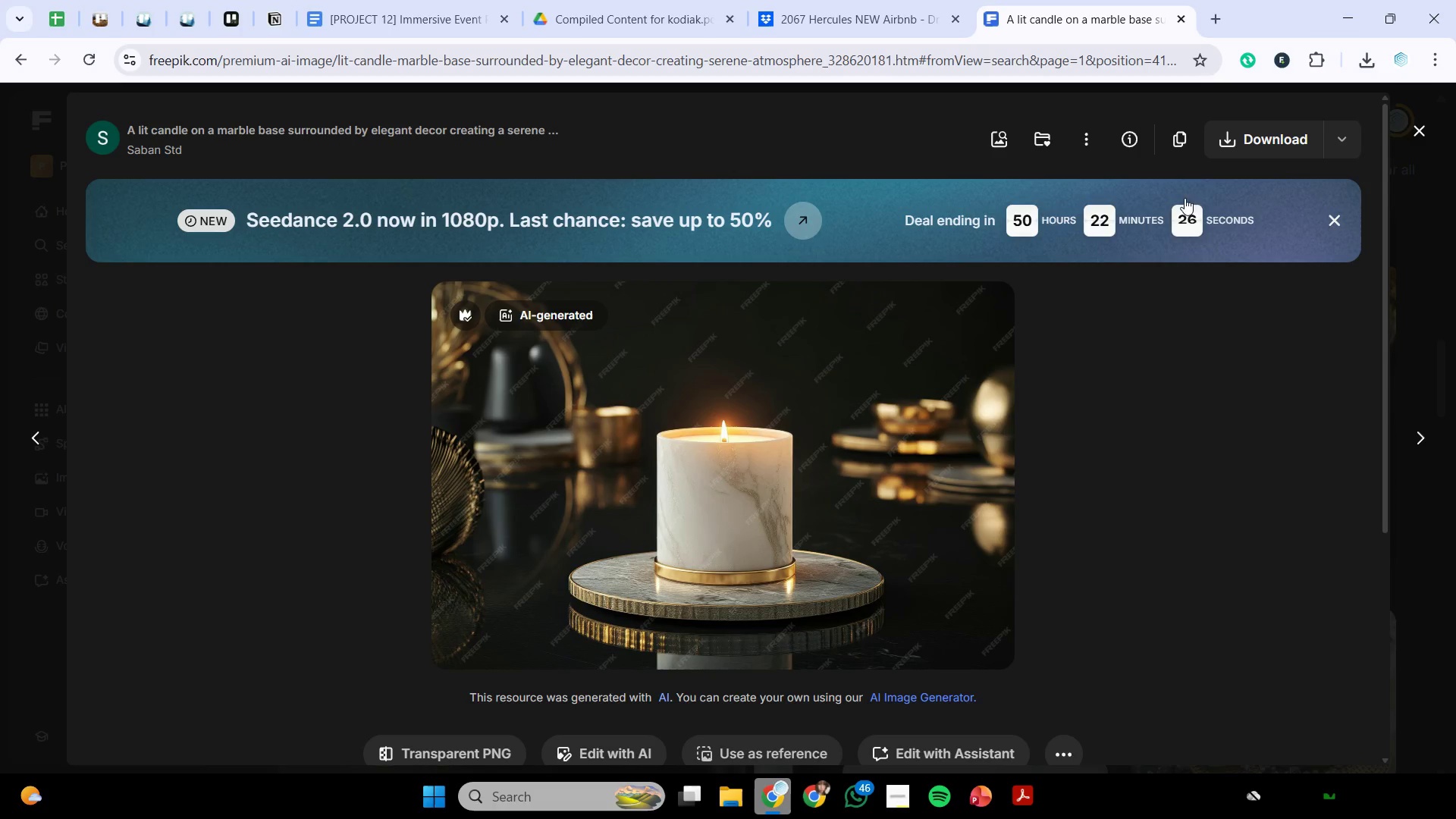 
left_click([1245, 136])
 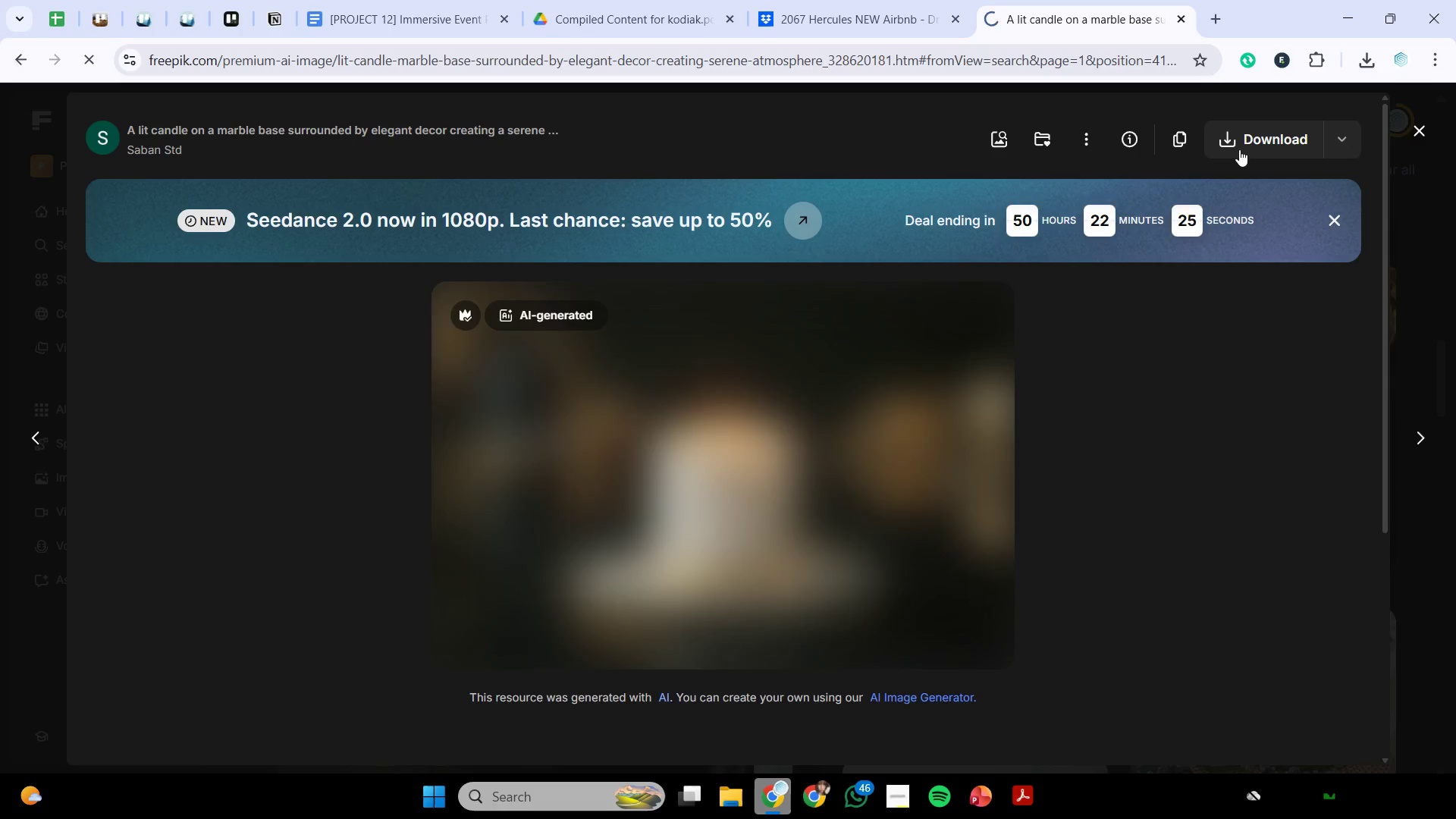 
scroll: coordinate [1240, 403], scroll_direction: down, amount: 8.0
 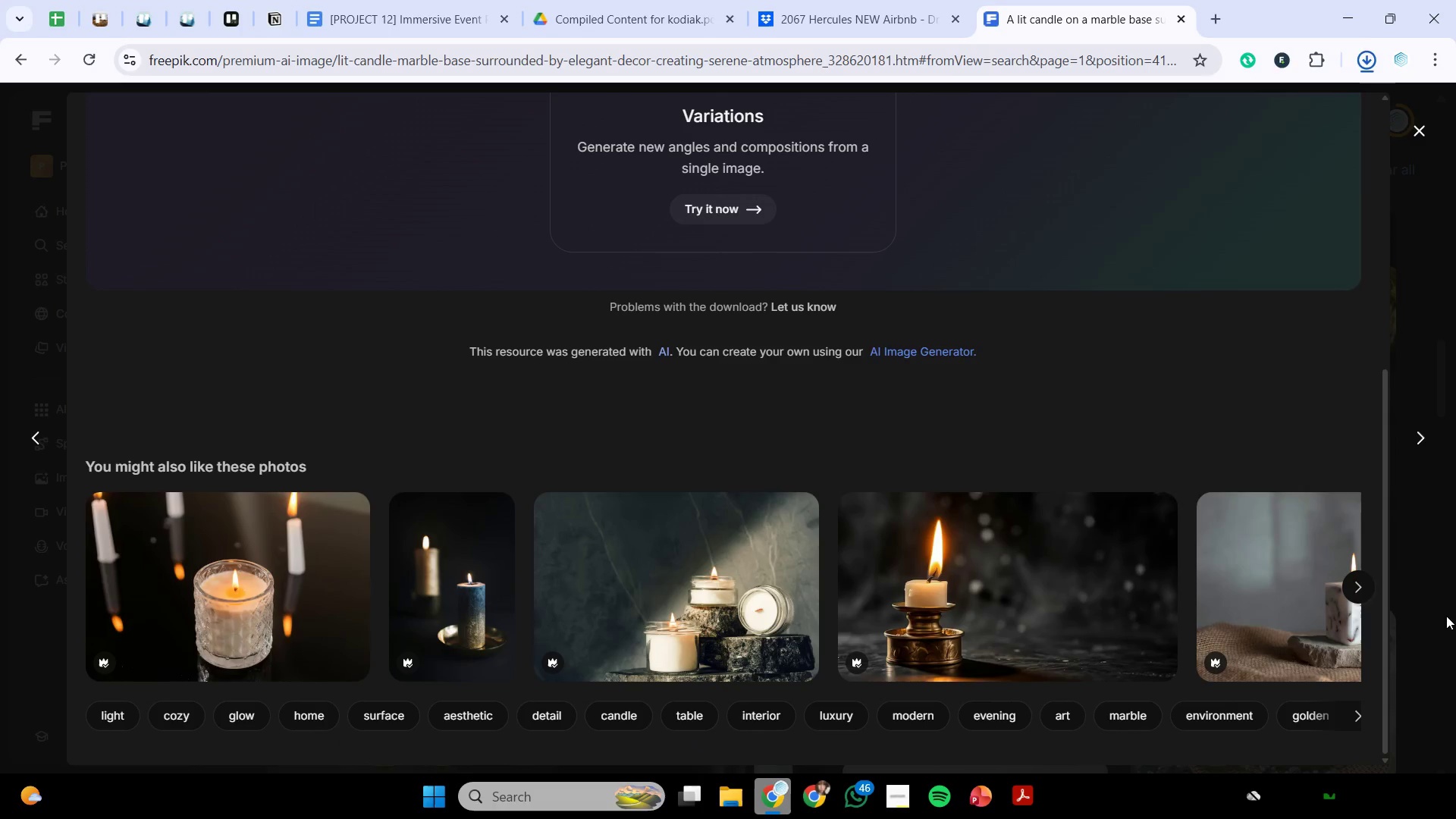 
left_click([1446, 616])
 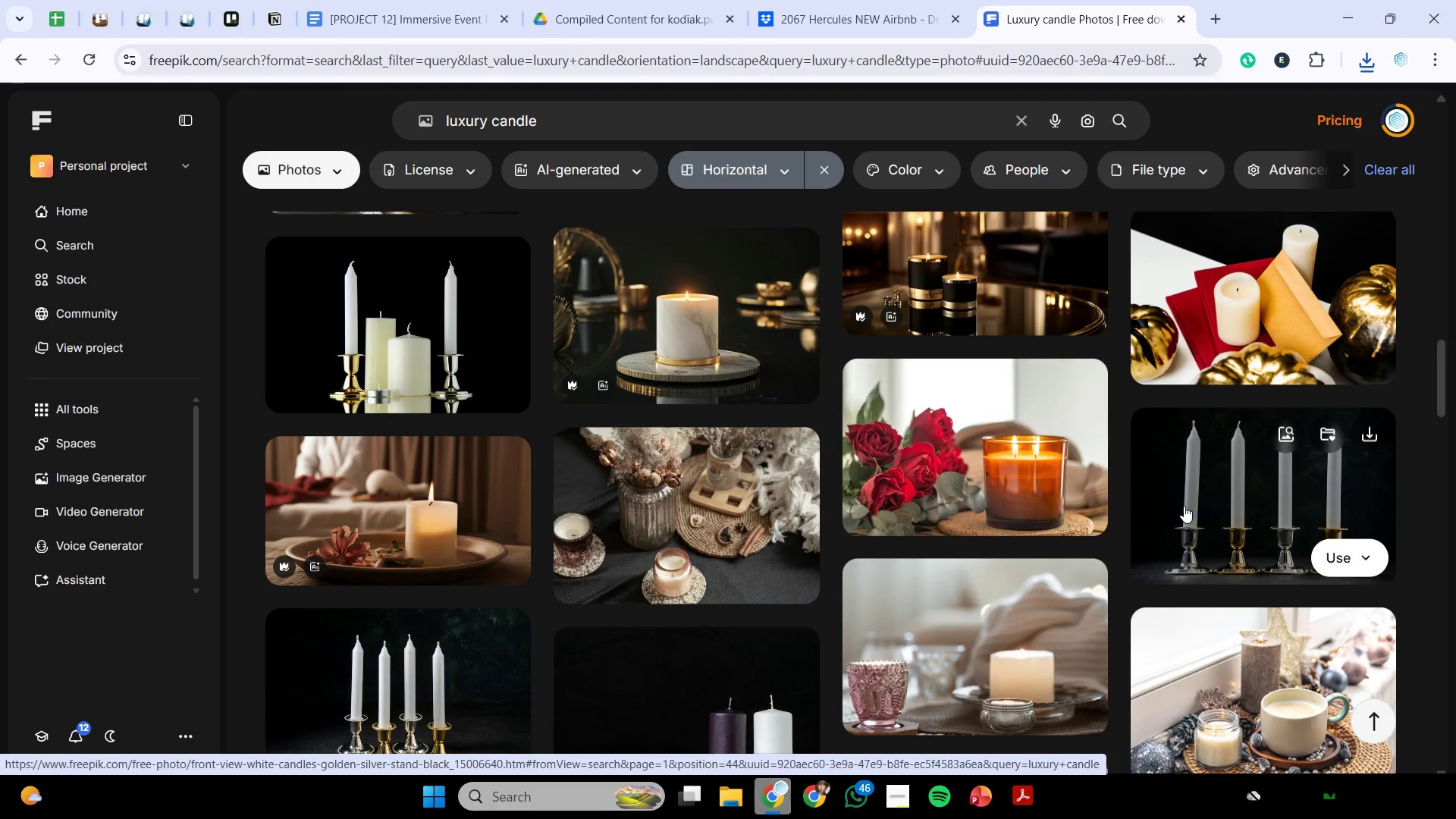 
wait(7.94)
 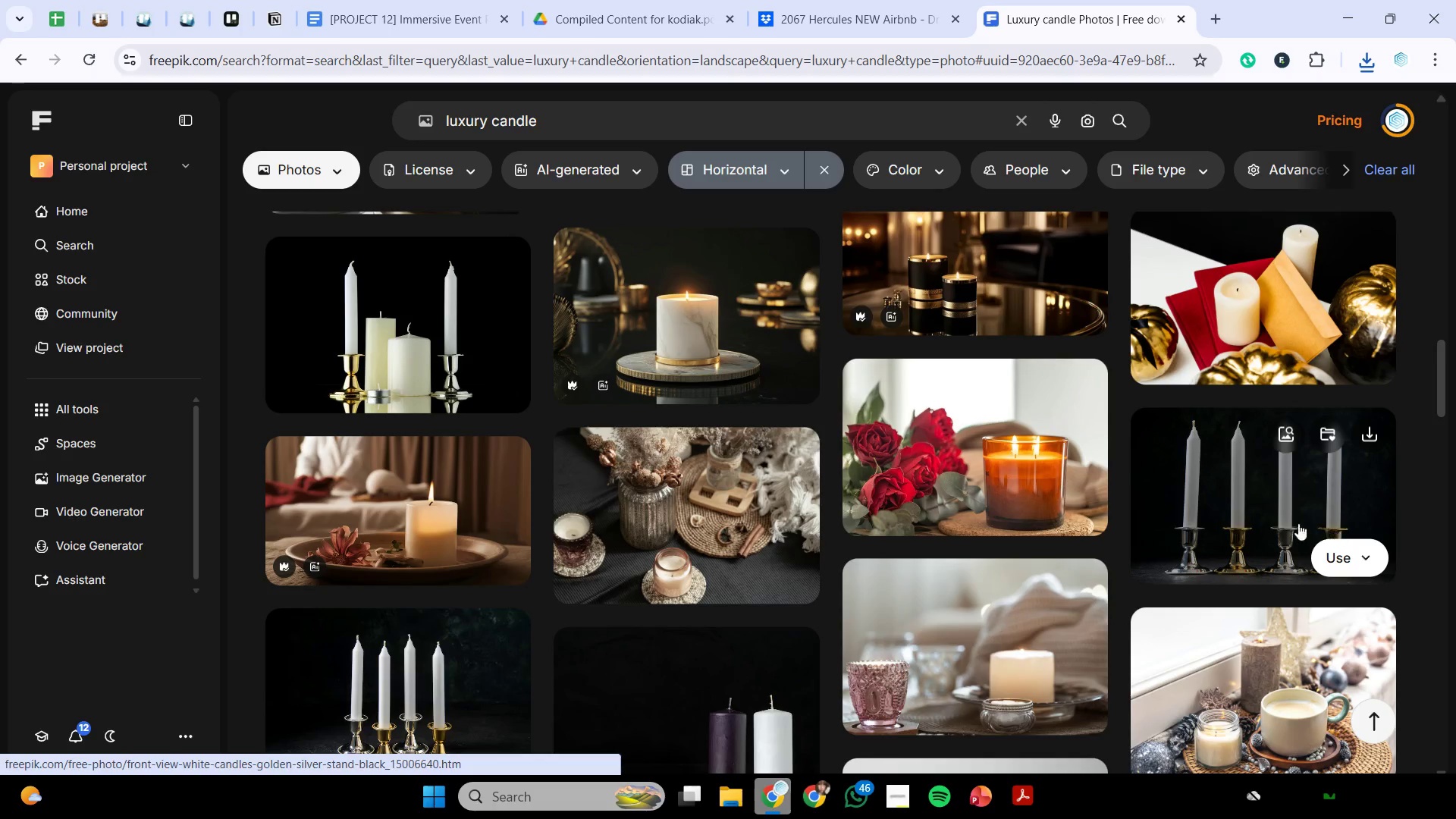 
scroll: coordinate [1156, 546], scroll_direction: up, amount: 18.0
 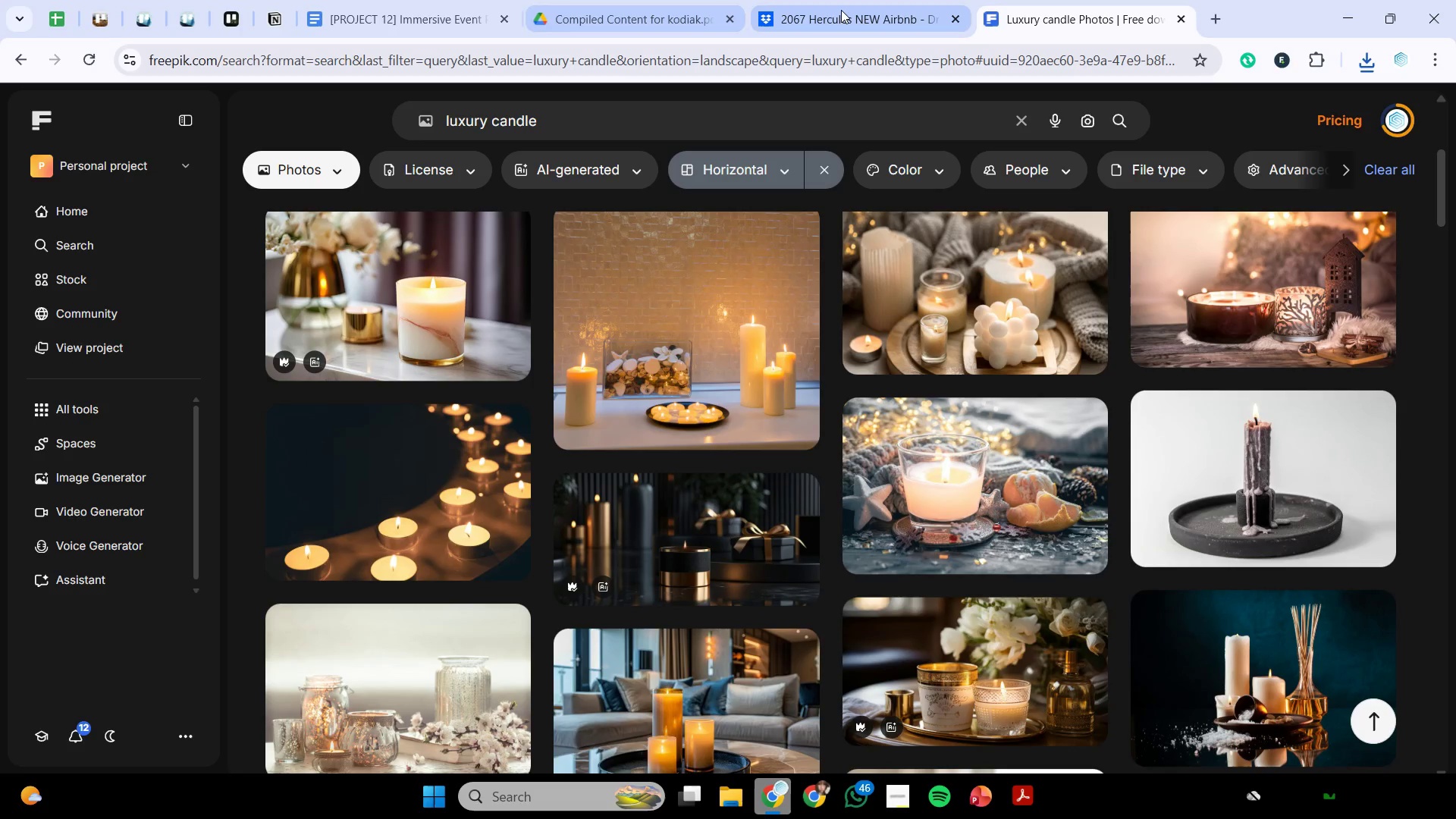 
left_click([337, 0])
 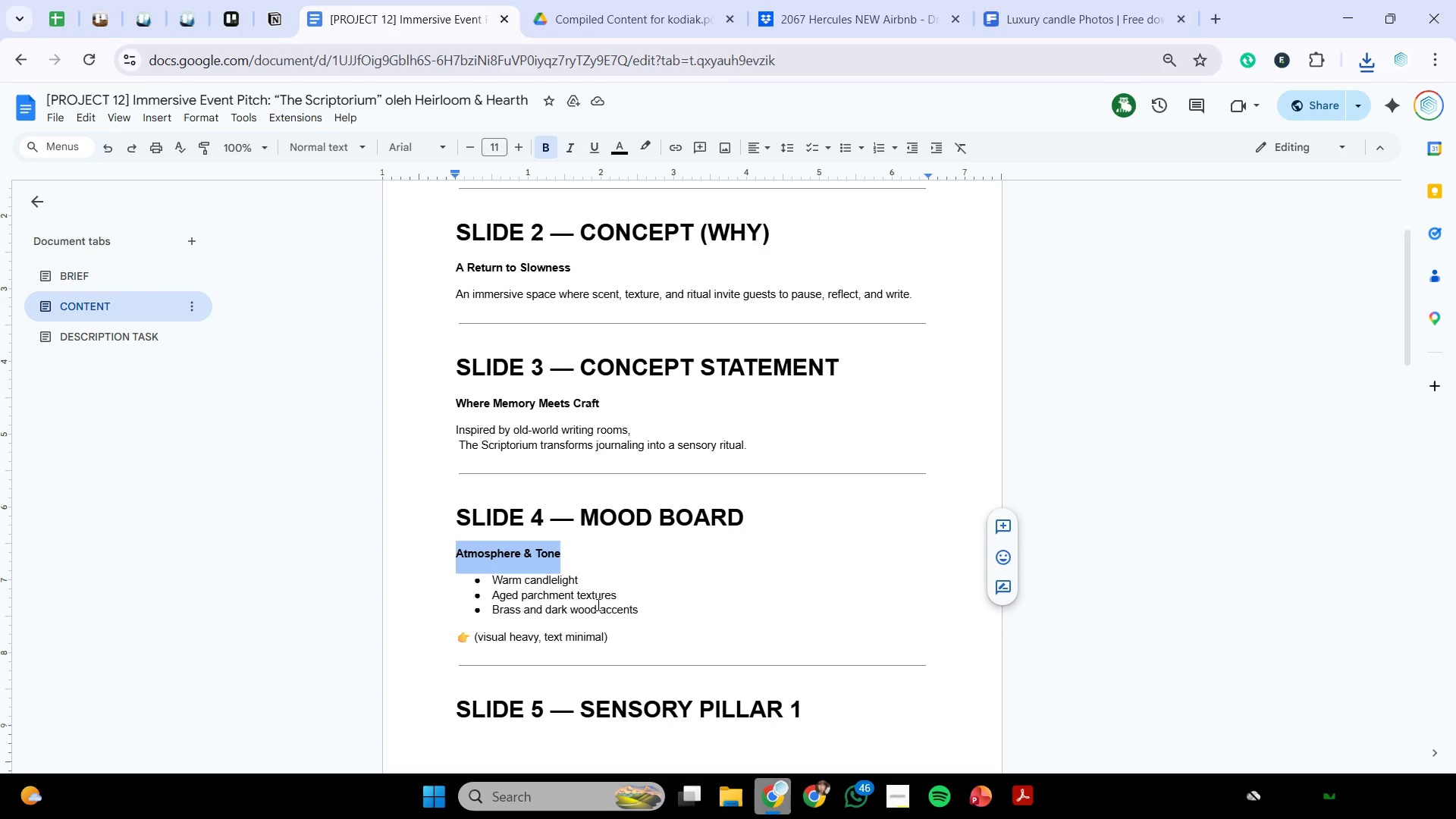 
left_click_drag(start_coordinate=[627, 586], to_coordinate=[471, 588])
 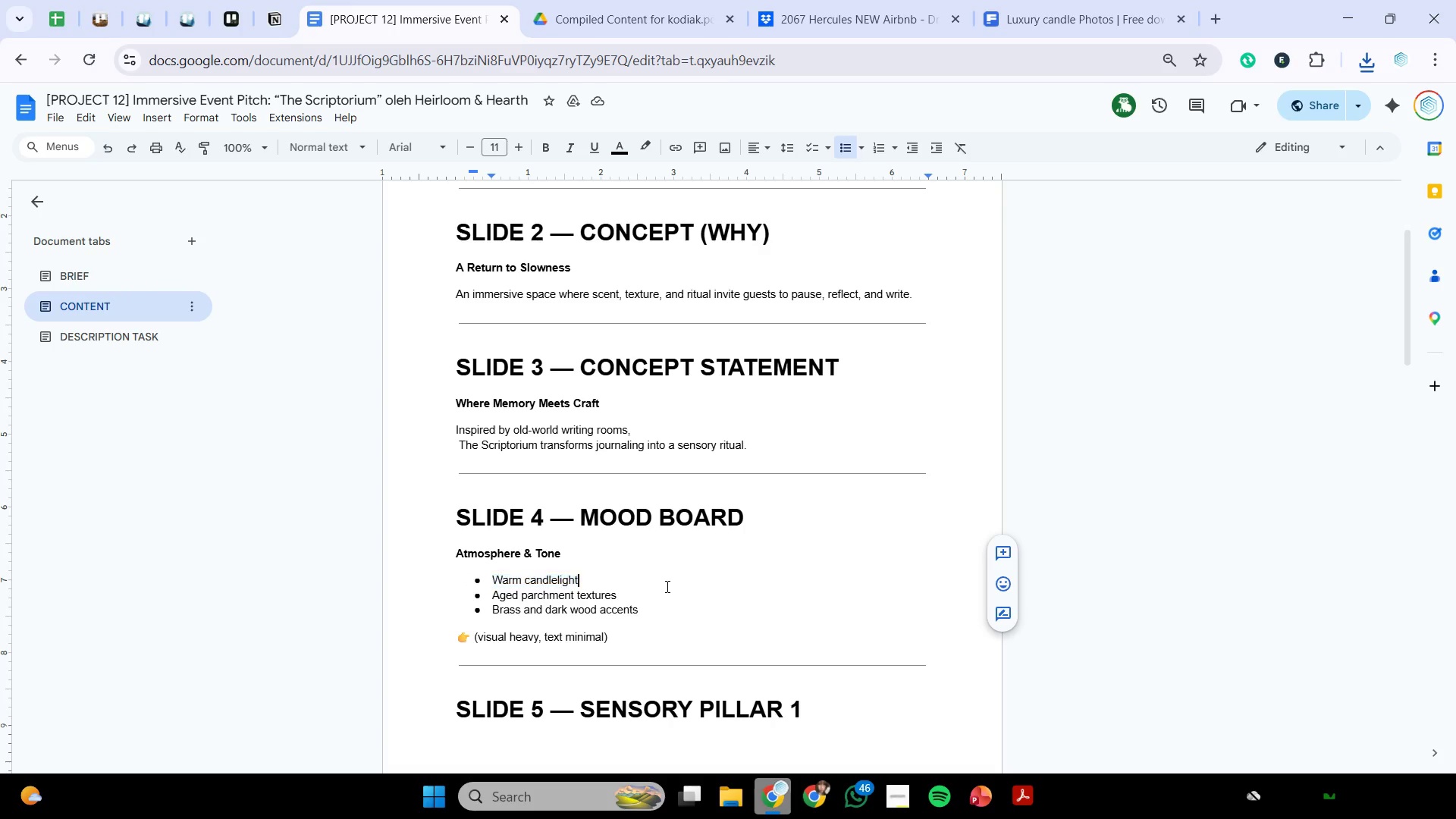 
left_click_drag(start_coordinate=[666, 586], to_coordinate=[513, 595])
 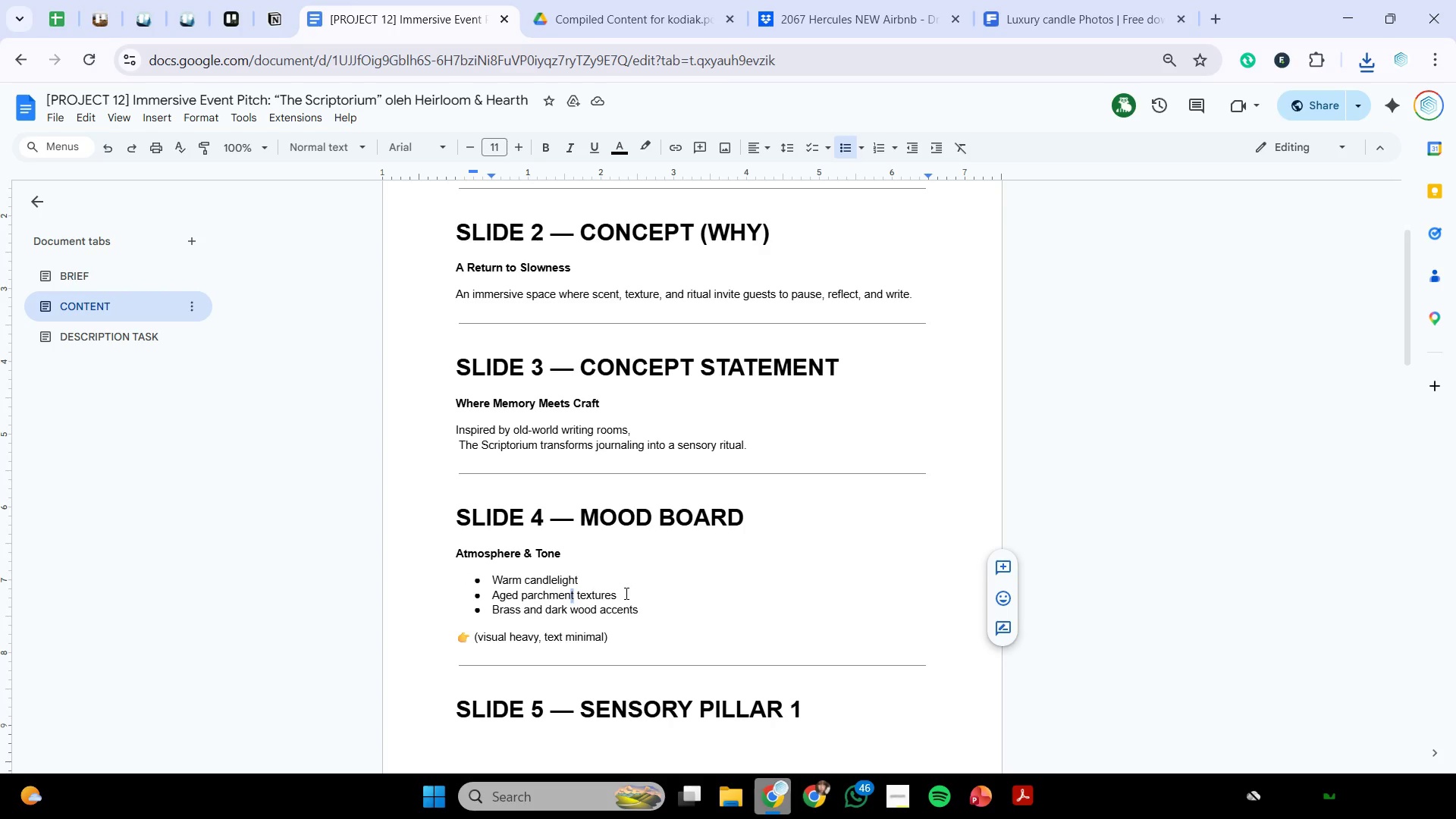 
left_click_drag(start_coordinate=[625, 592], to_coordinate=[464, 592])
 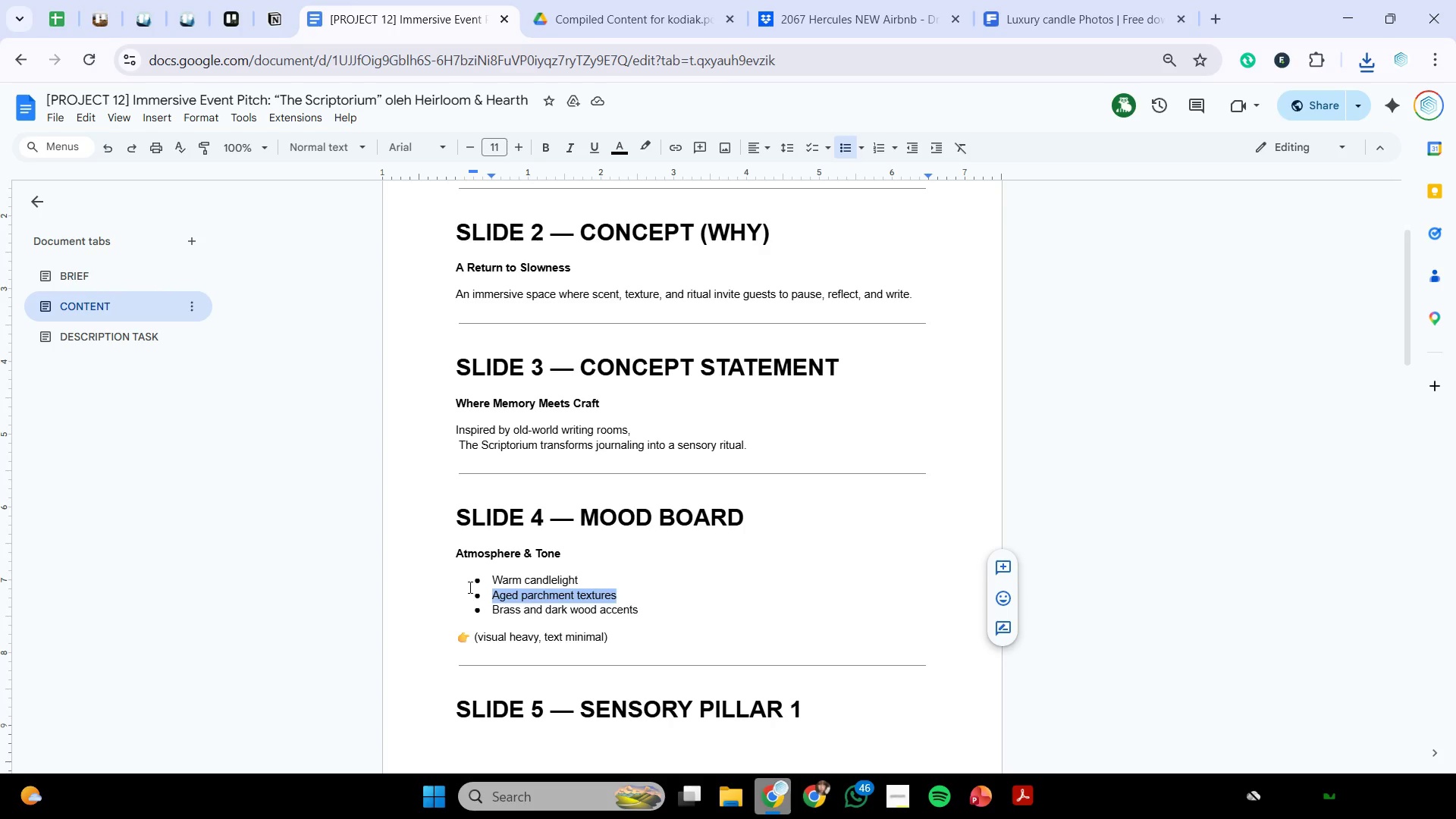 
key(Control+C)
 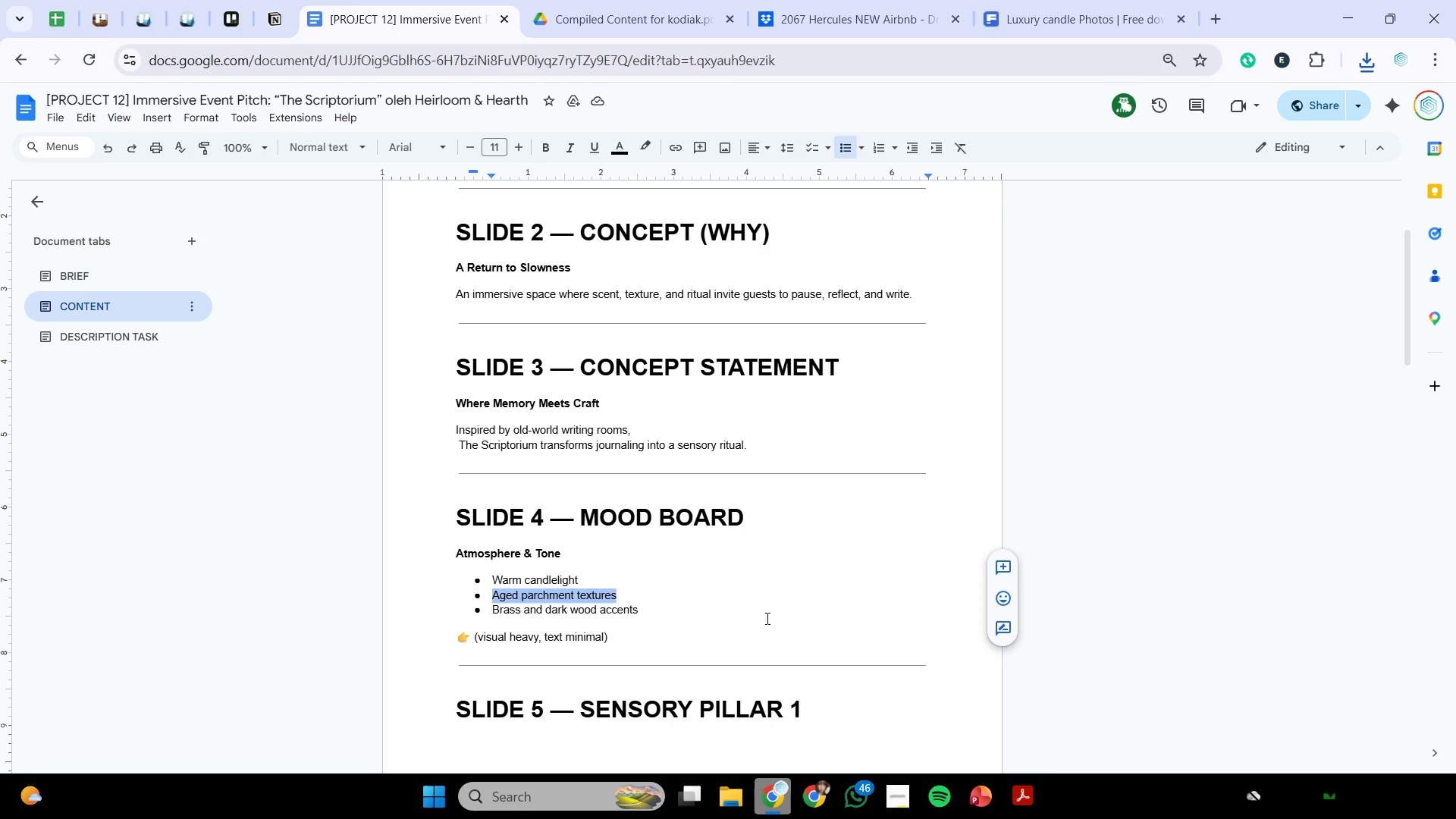 
key(Control+C)
 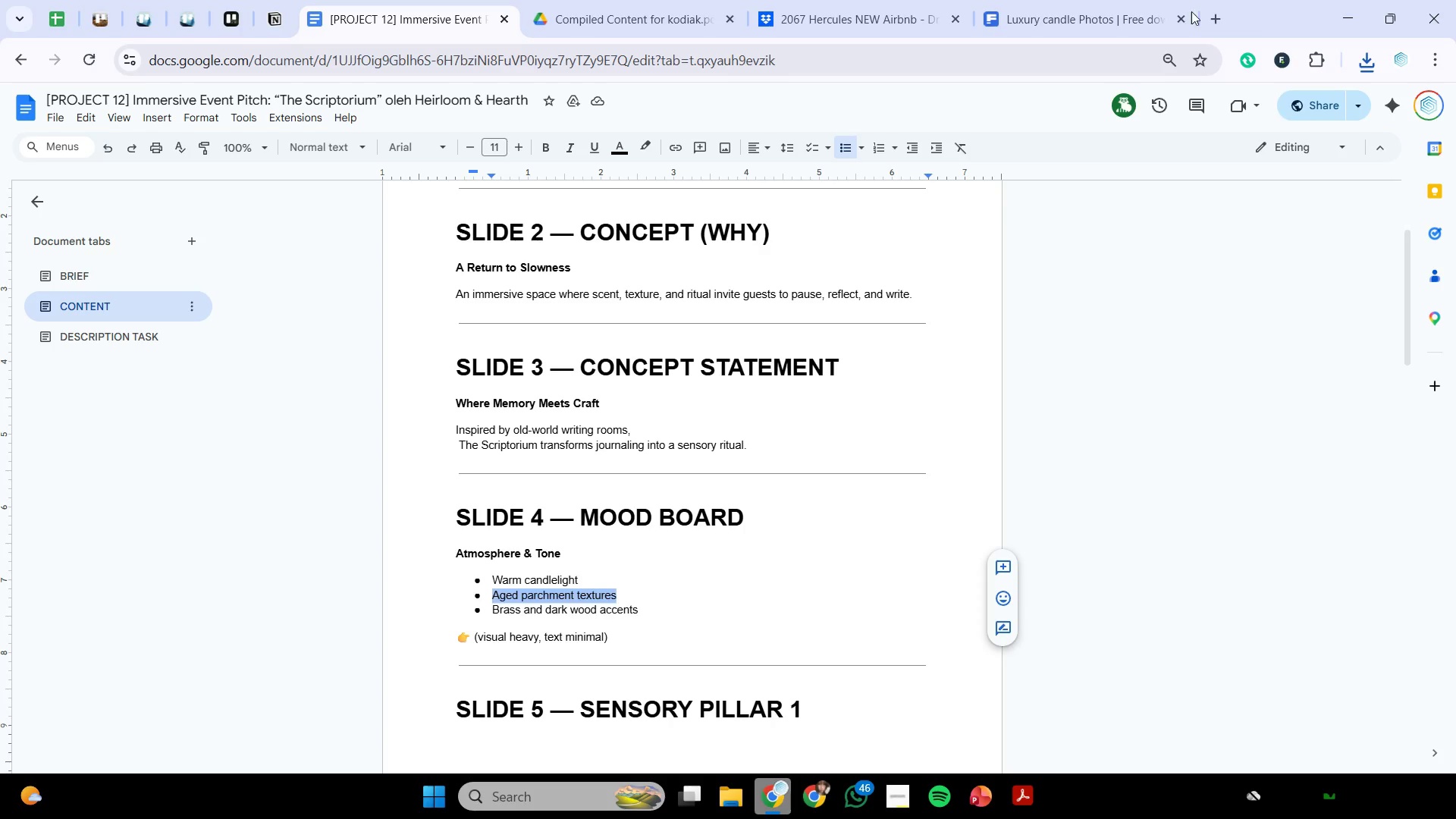 
left_click_drag(start_coordinate=[1155, 0], to_coordinate=[1151, 0])
 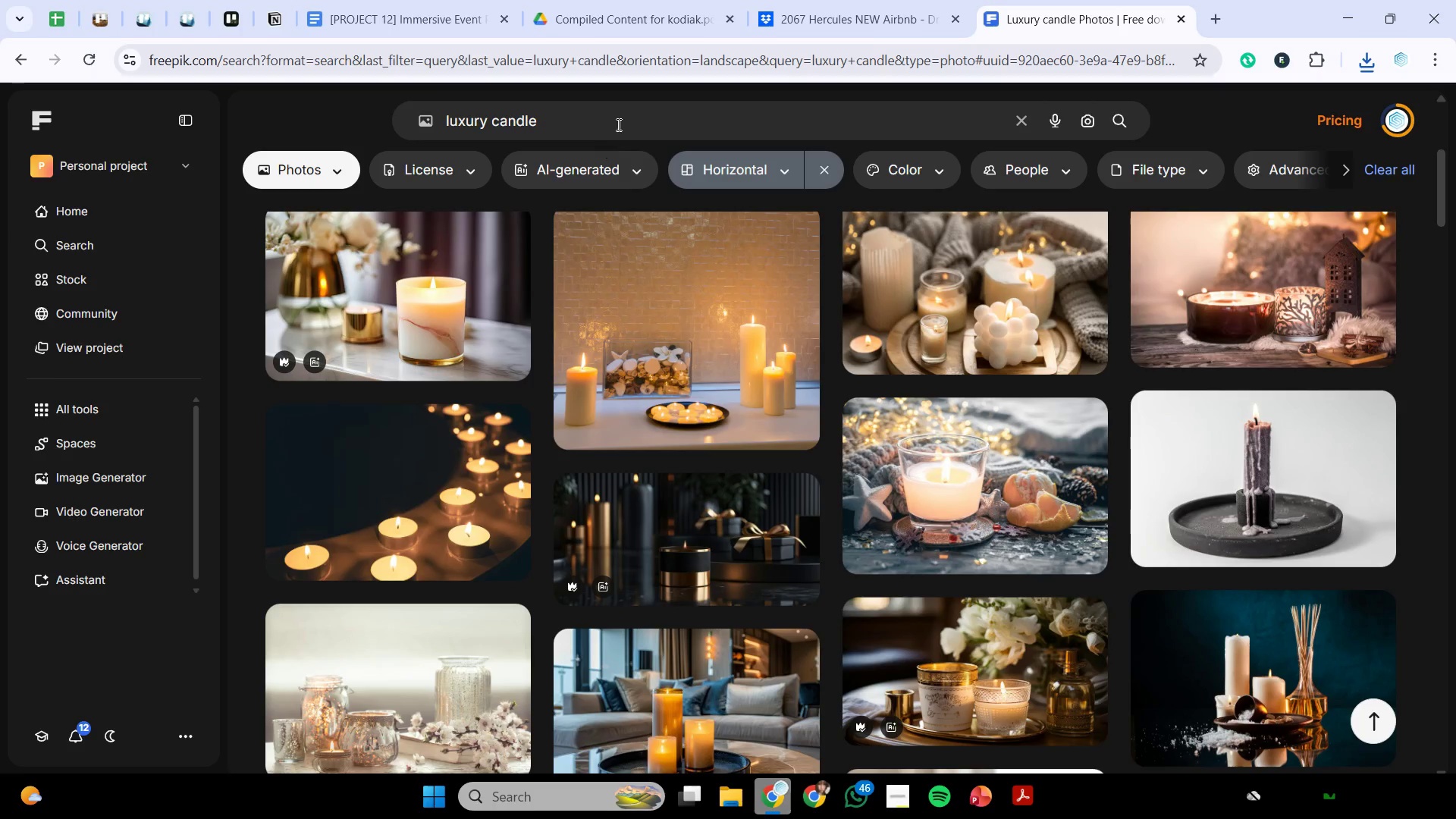 
left_click_drag(start_coordinate=[620, 121], to_coordinate=[328, 163])
 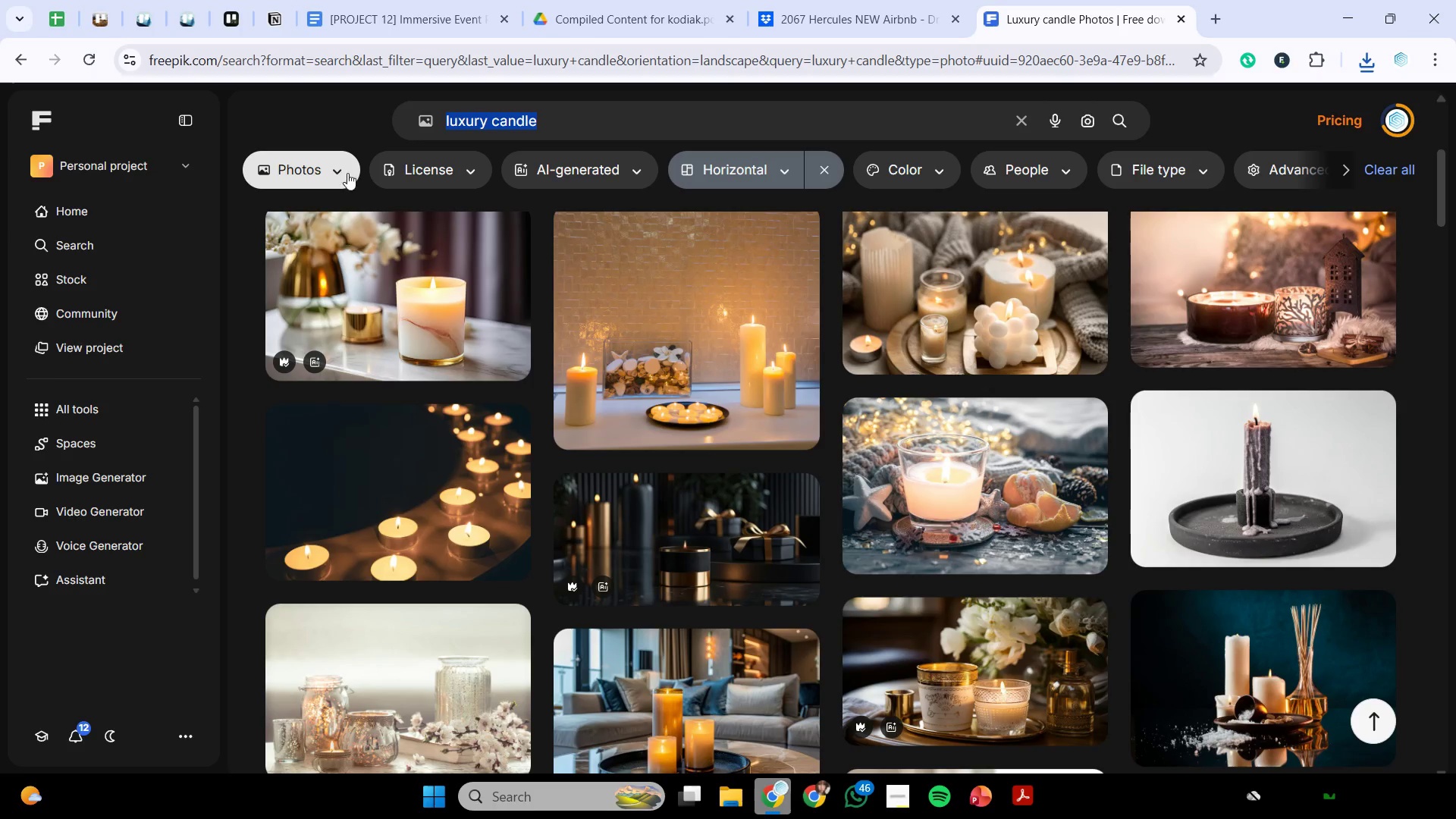 
key(Control+V)
 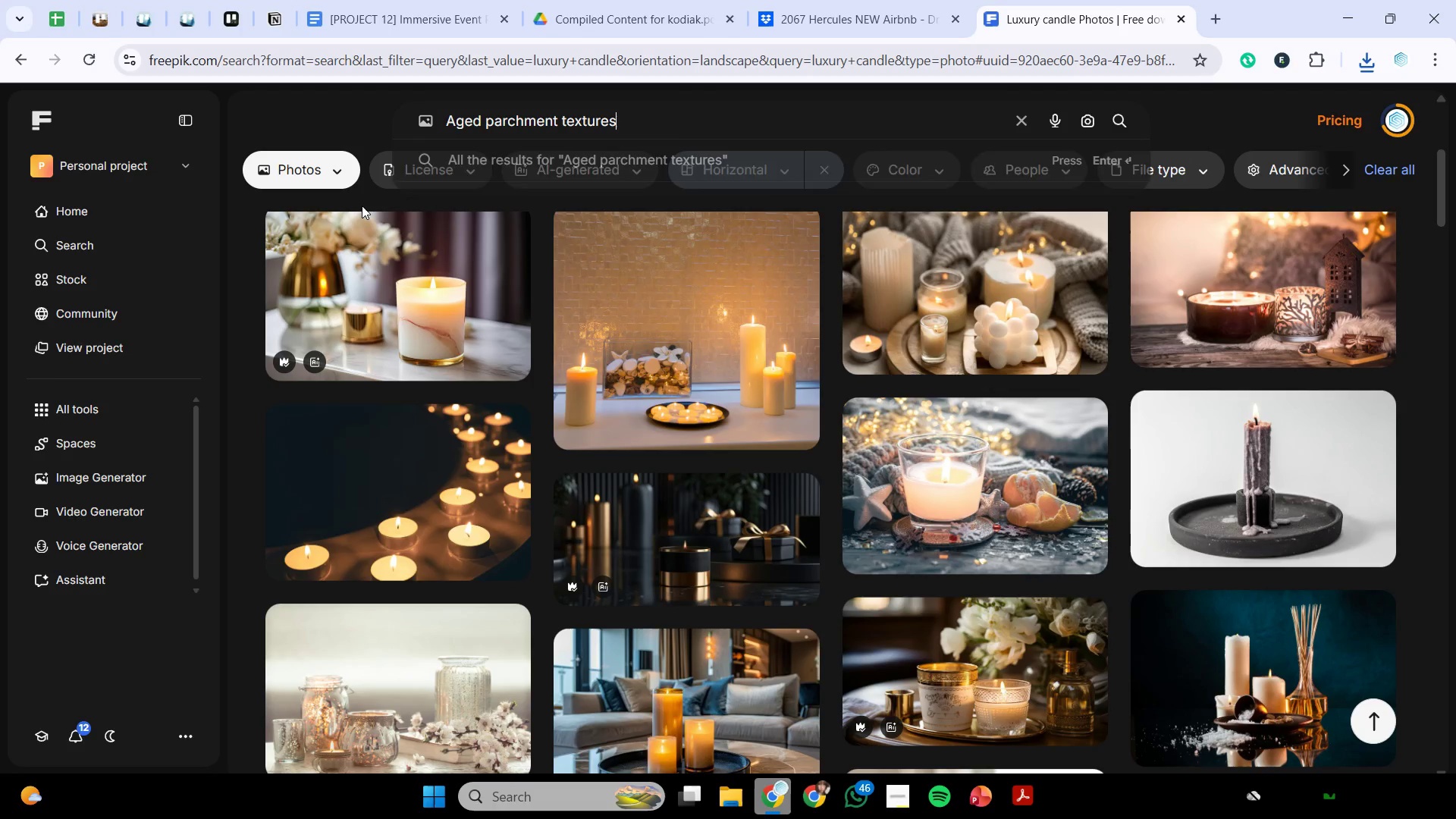 
key(Enter)
 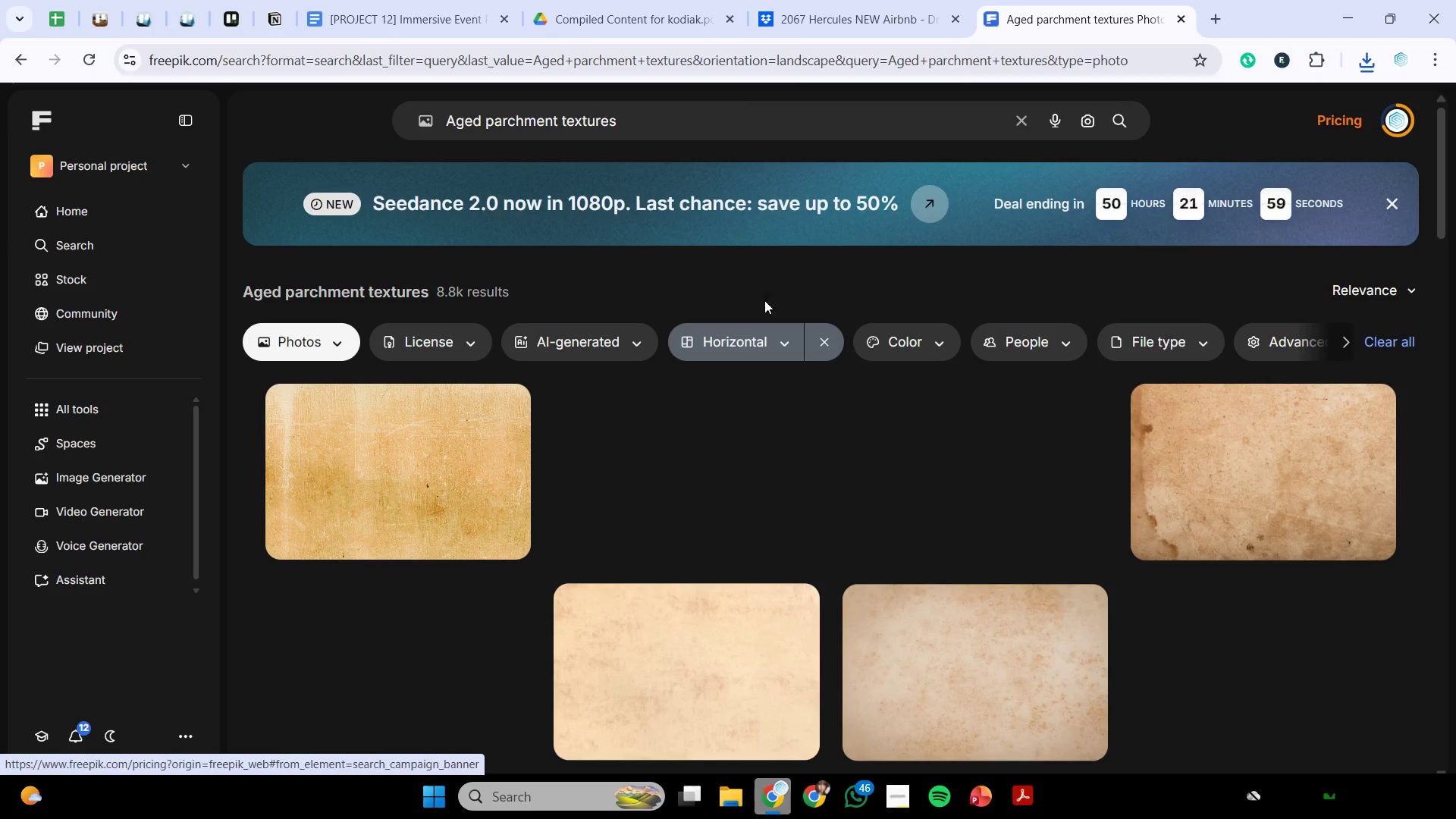 
scroll: coordinate [958, 347], scroll_direction: down, amount: 1.0
 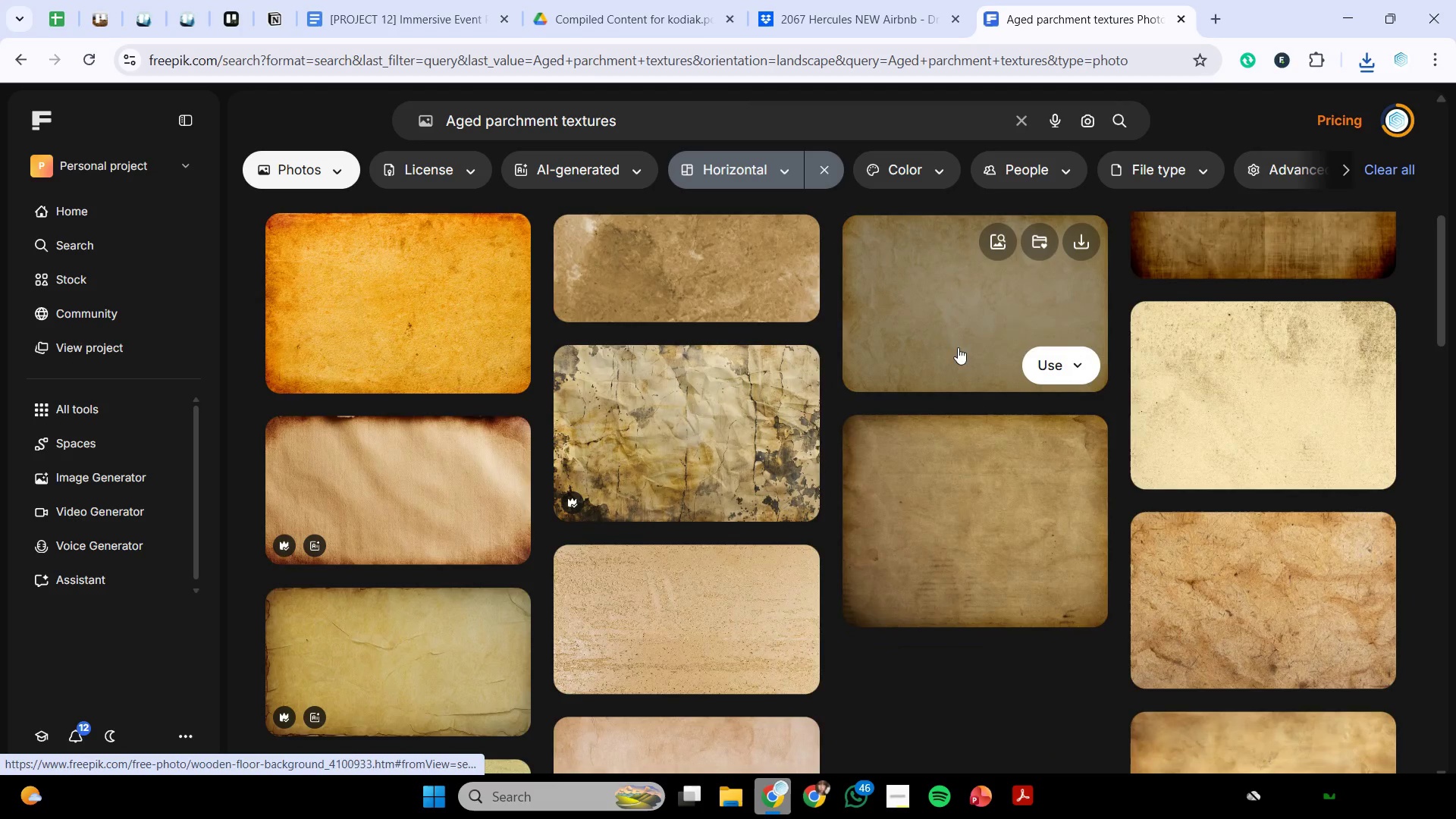 
left_click([934, 156])
 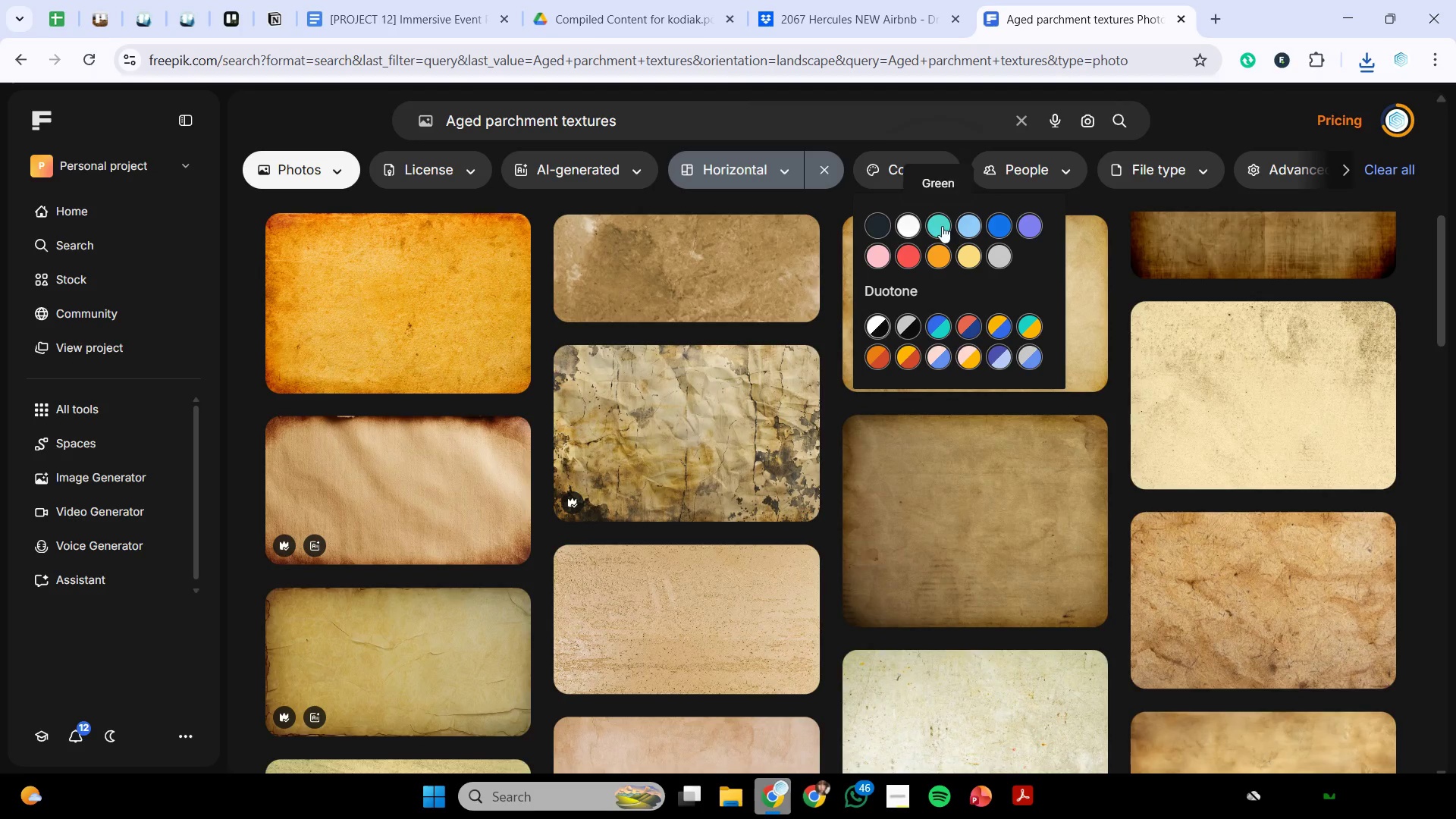 
left_click([941, 225])
 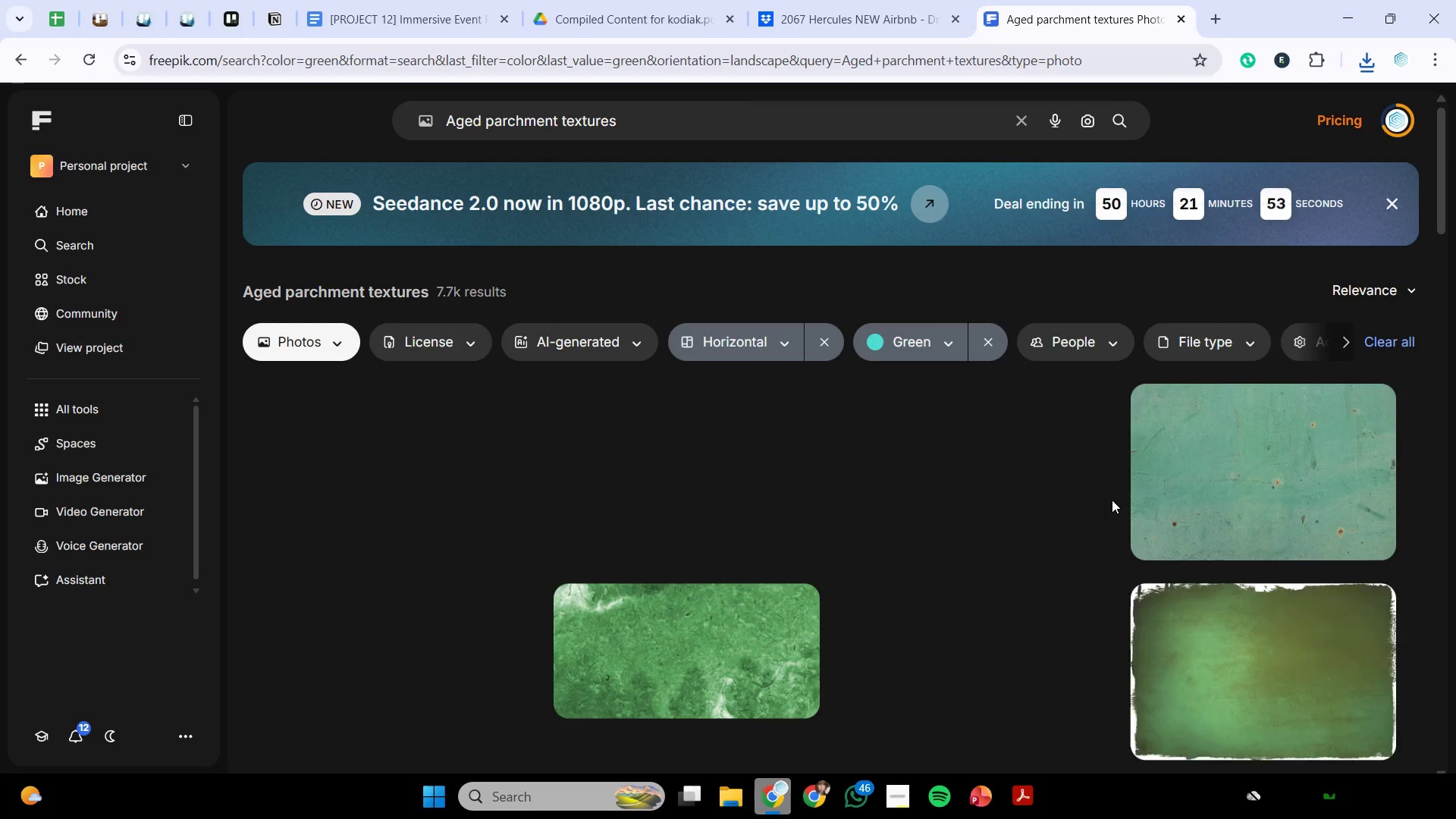 
scroll: coordinate [1319, 520], scroll_direction: down, amount: 24.0
 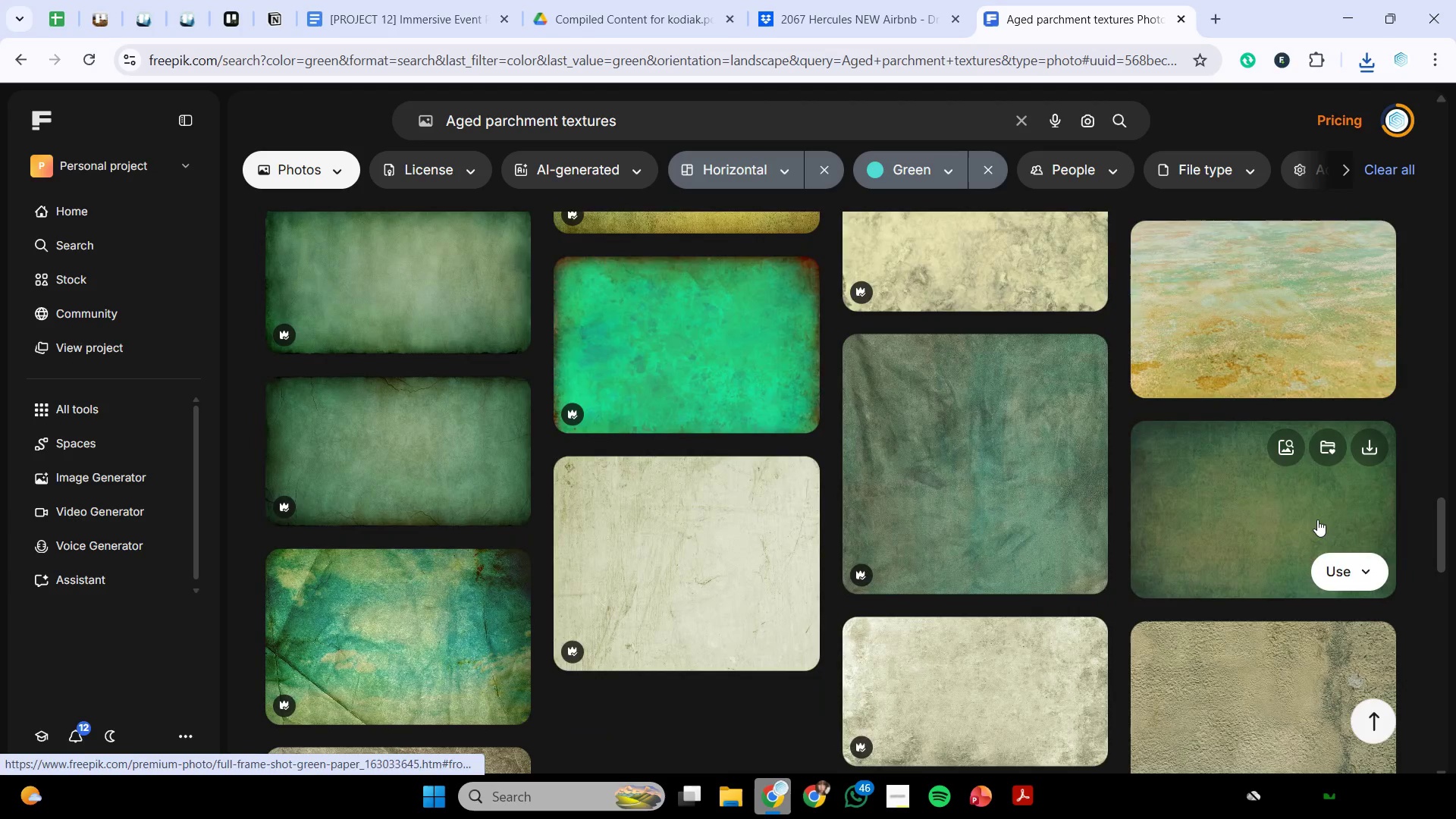 
scroll: coordinate [1269, 504], scroll_direction: down, amount: 15.0
 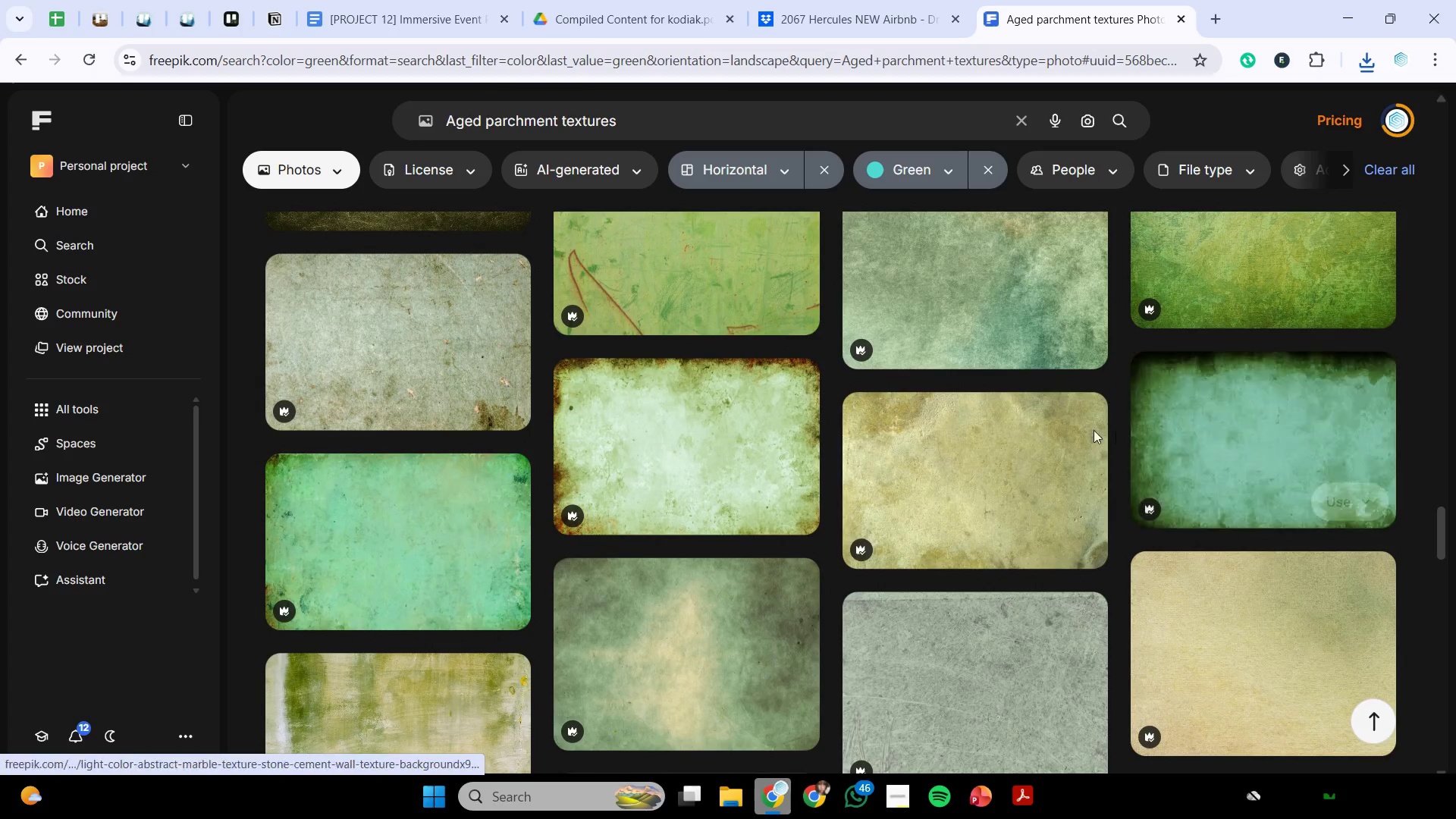 
left_click([1070, 423])
 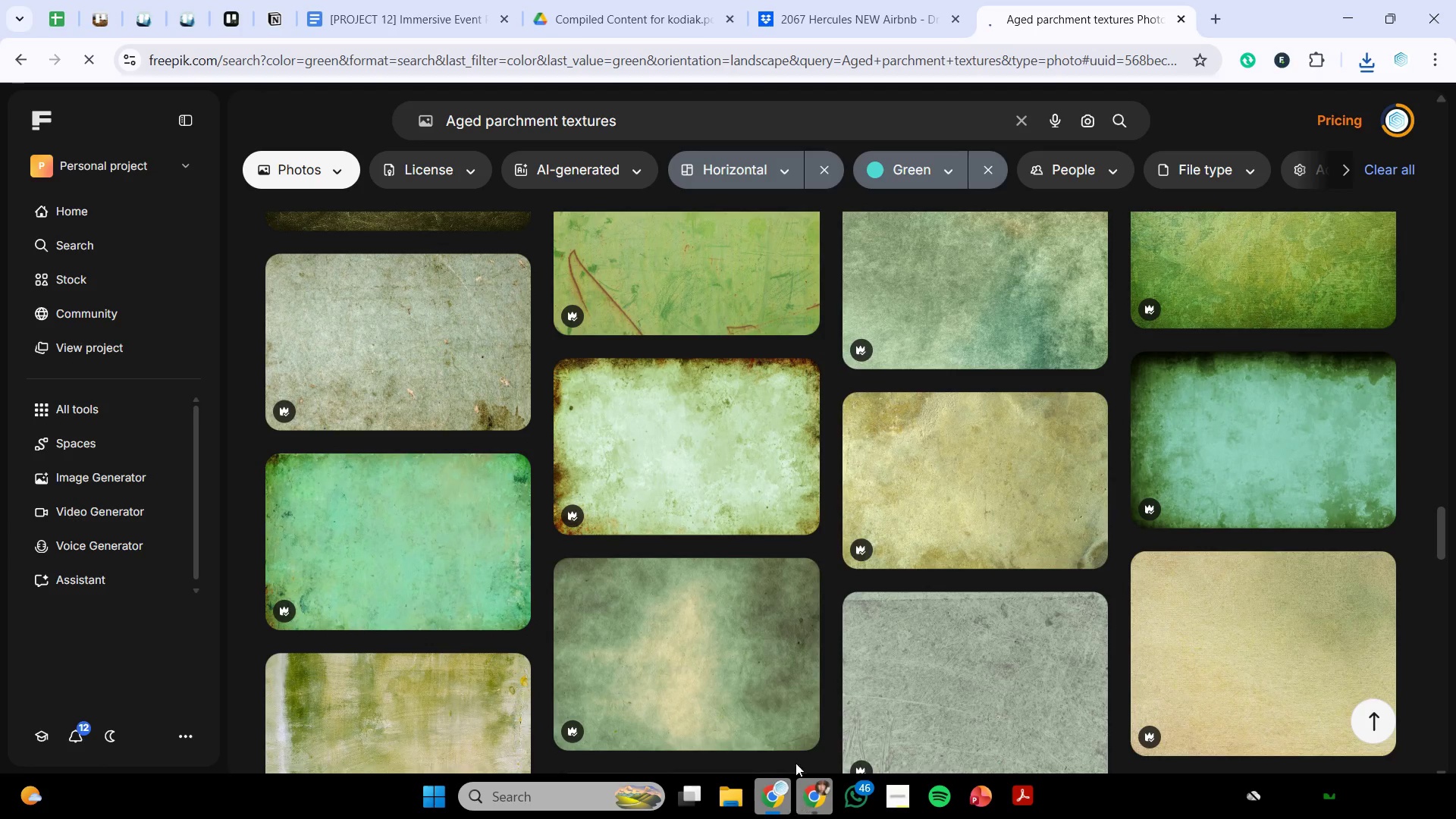 
left_click([402, 0])
 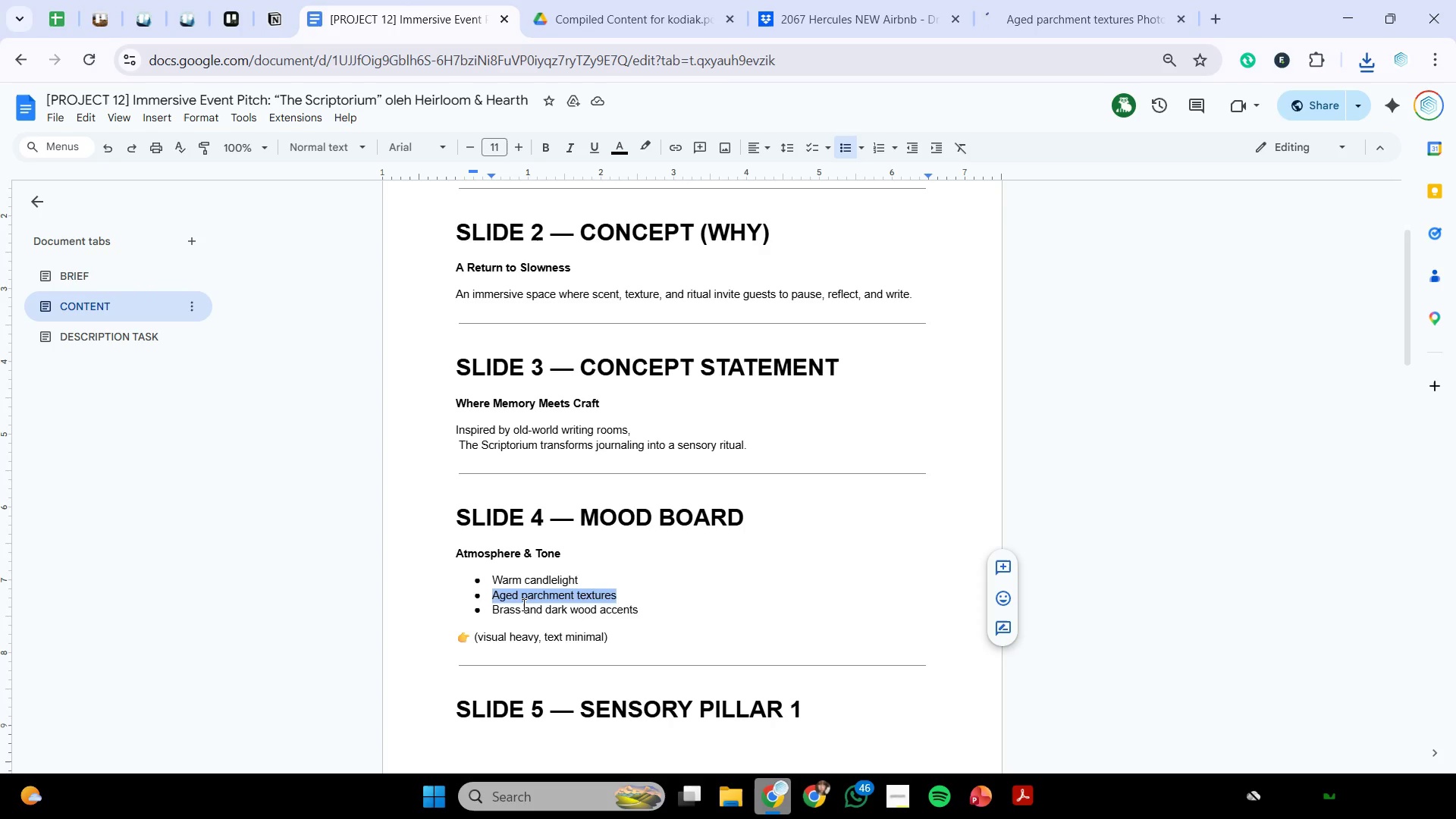 
double_click([496, 610])
 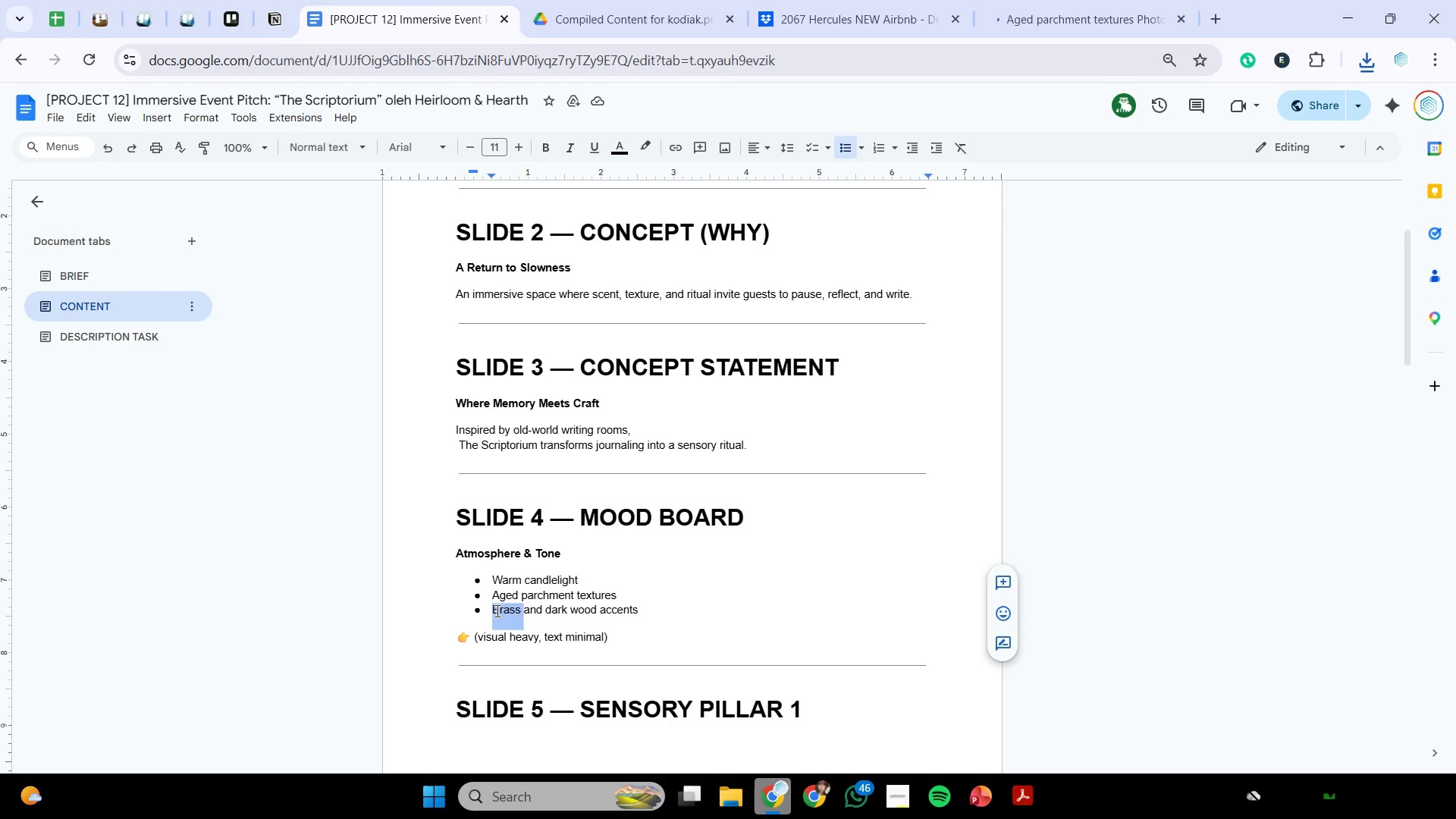 
key(Control+C)
 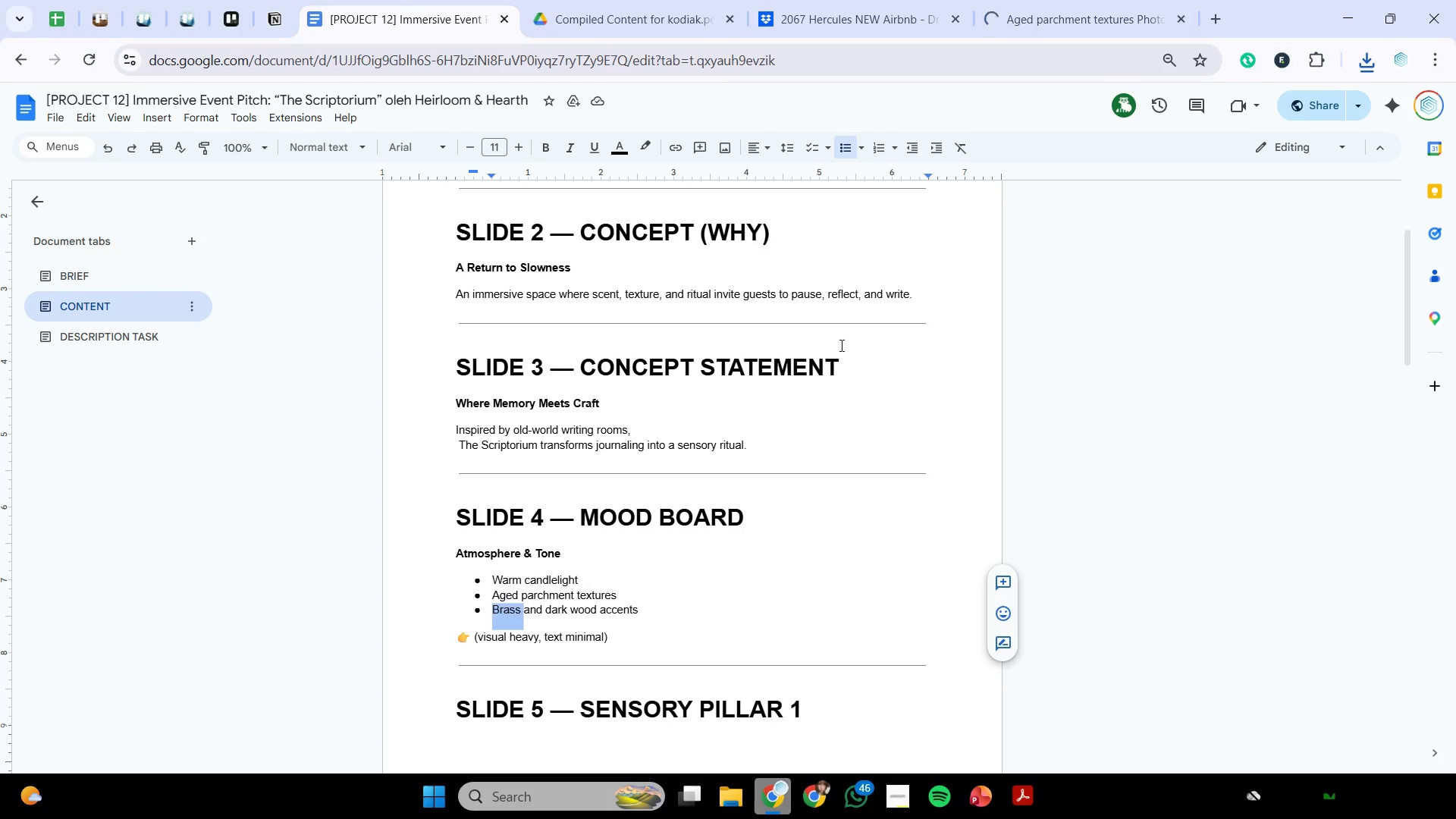 
key(Control+C)
 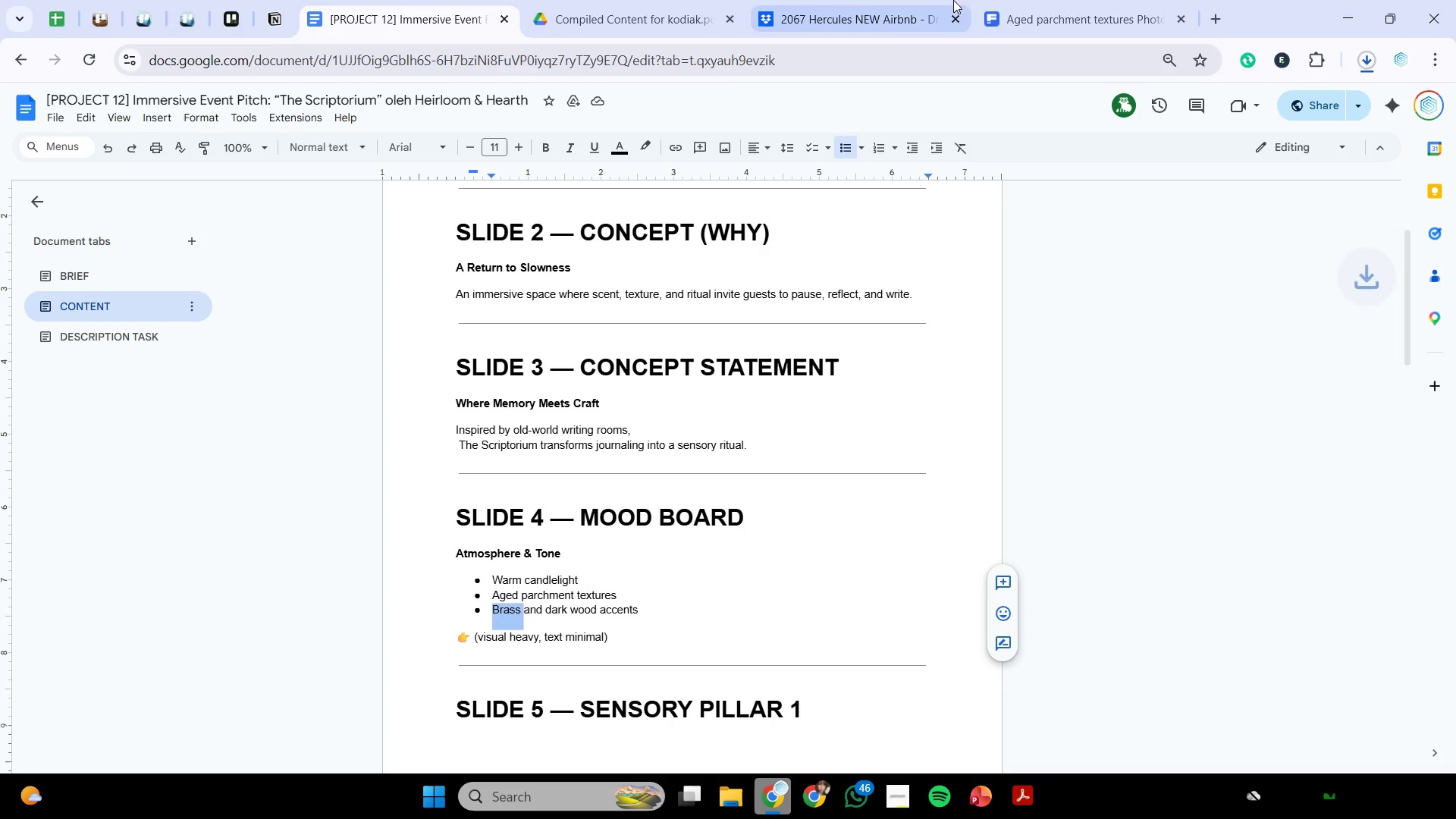 
left_click([1038, 0])
 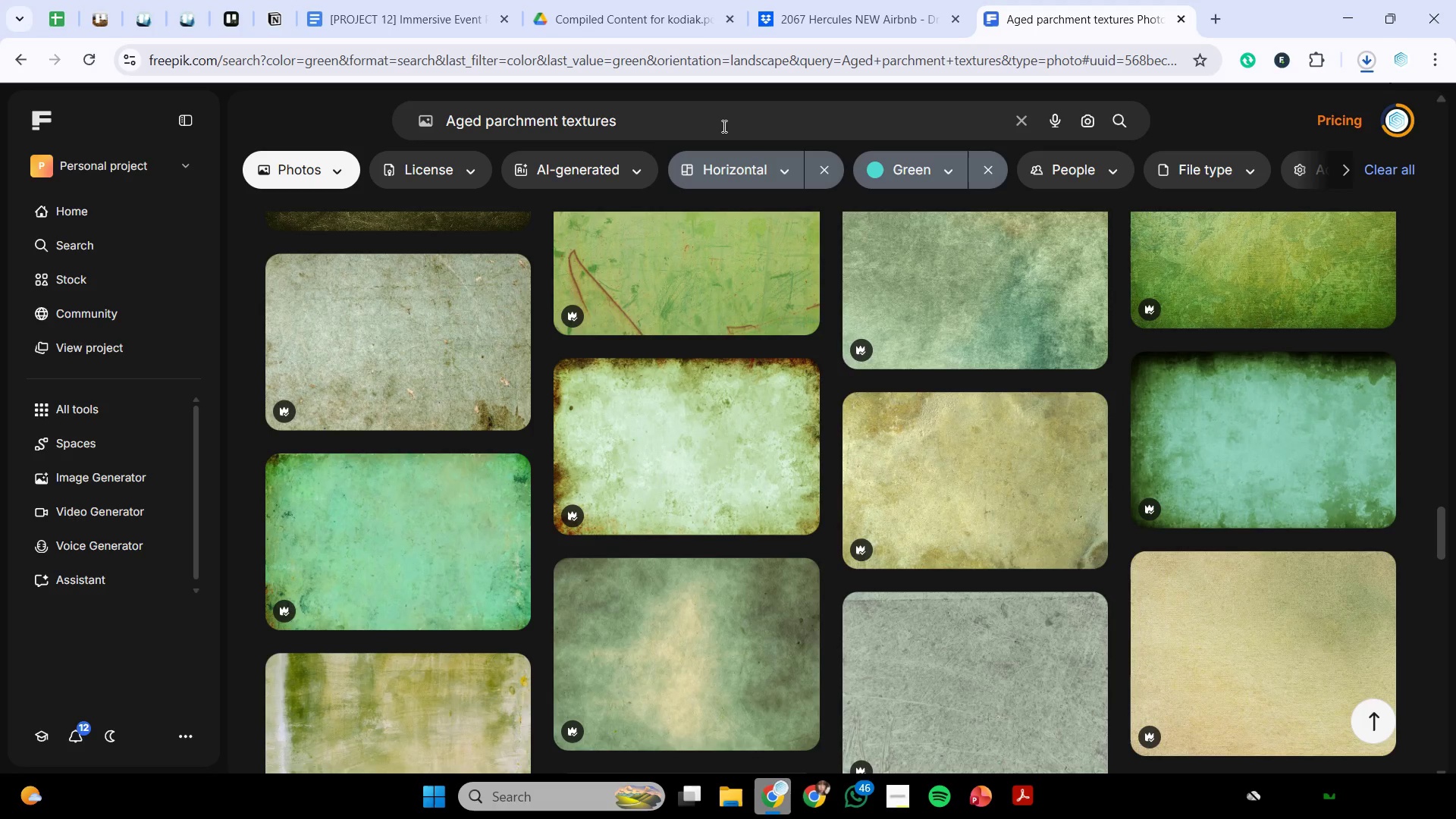 
left_click_drag(start_coordinate=[721, 126], to_coordinate=[35, 162])
 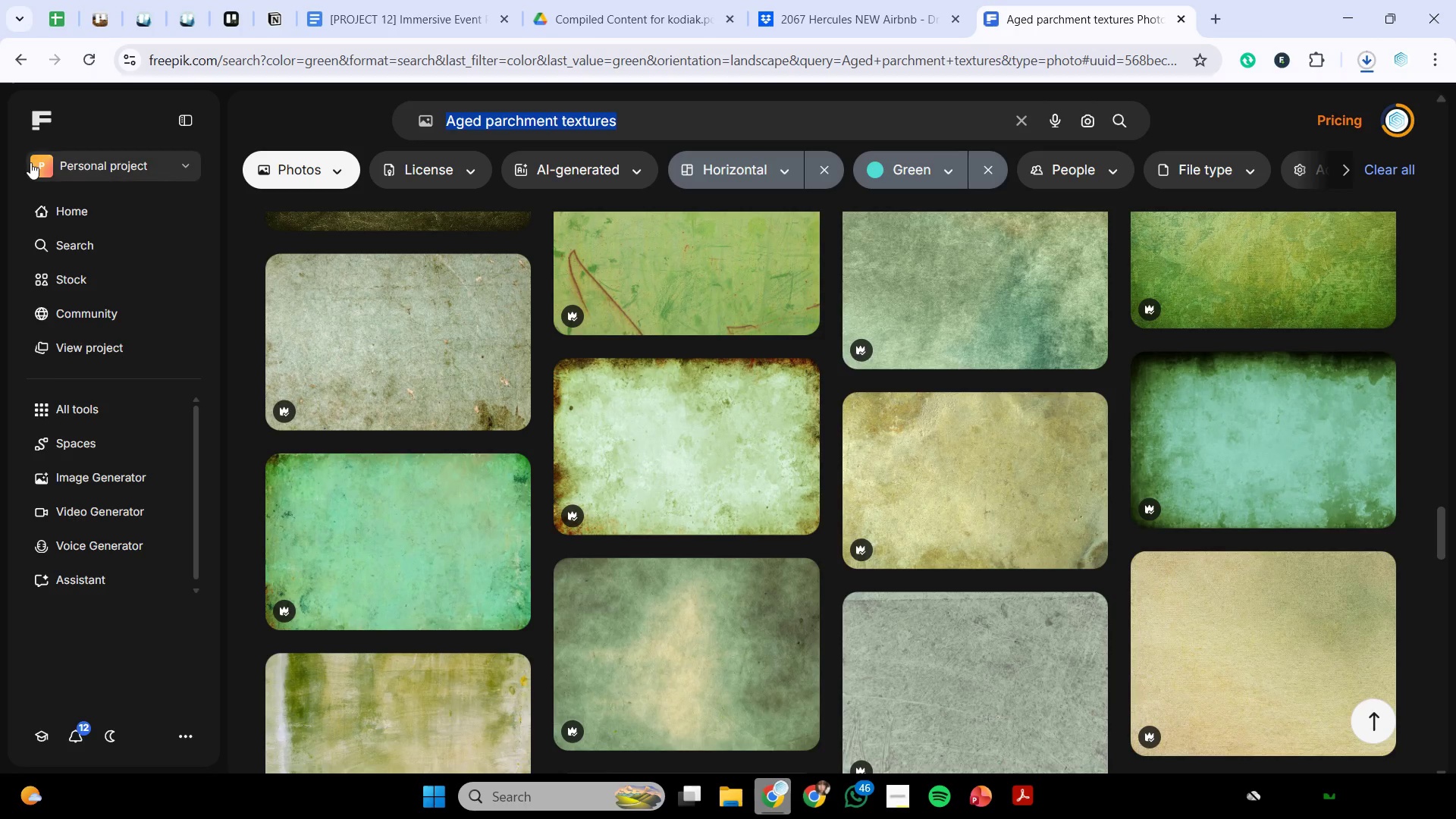 
key(Control+V)
 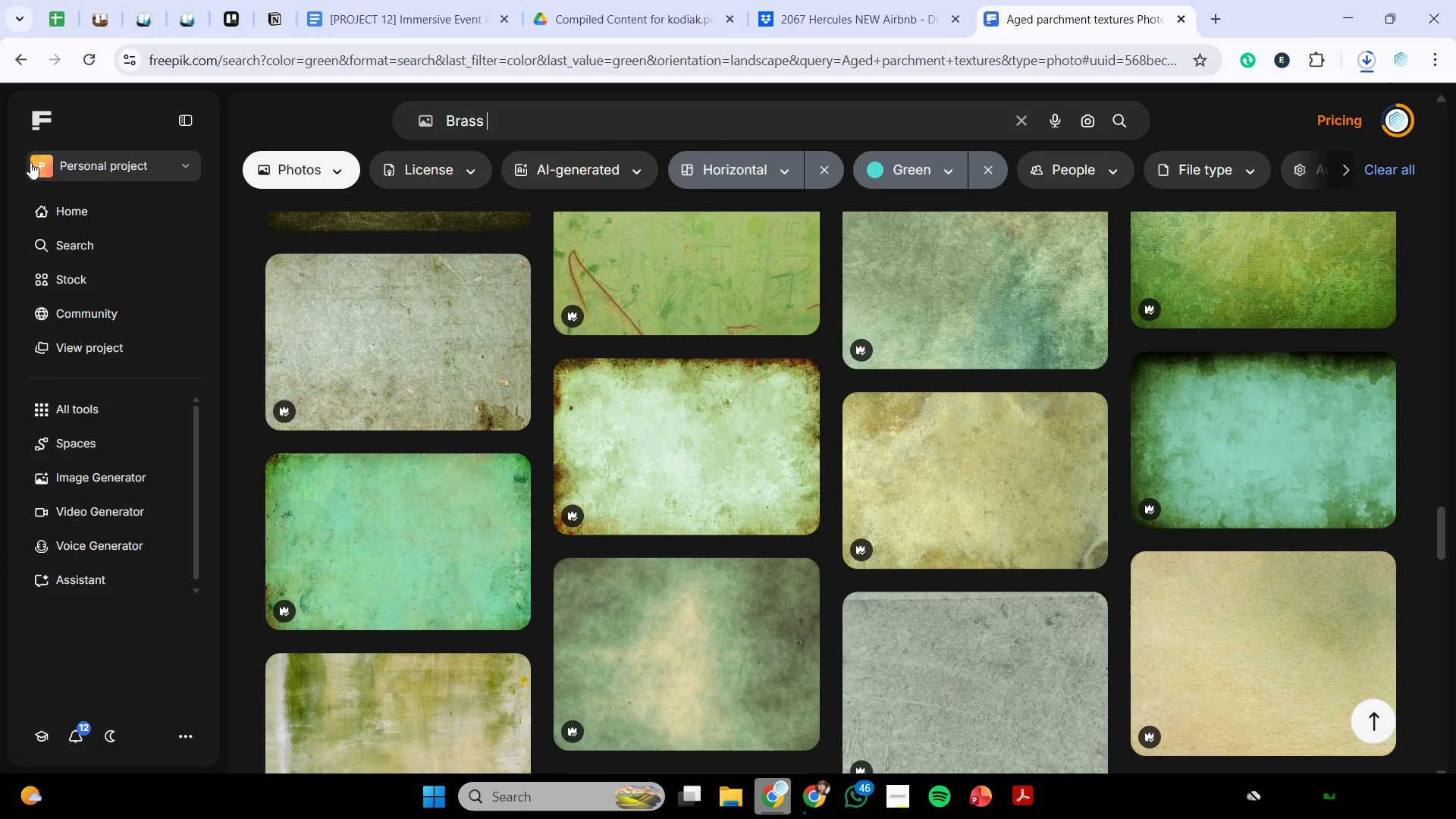 
key(Enter)
 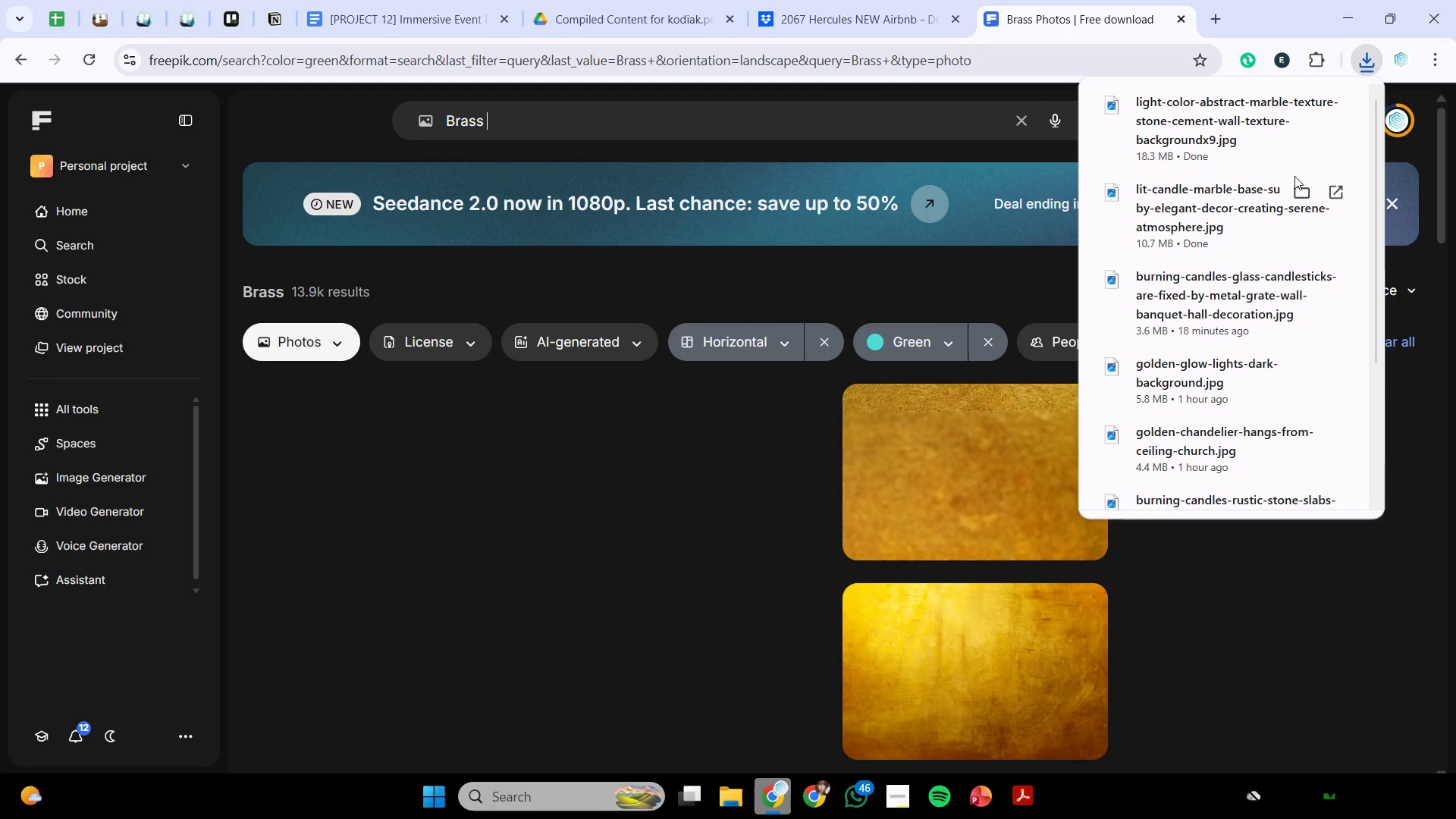 
left_click([1372, 59])
 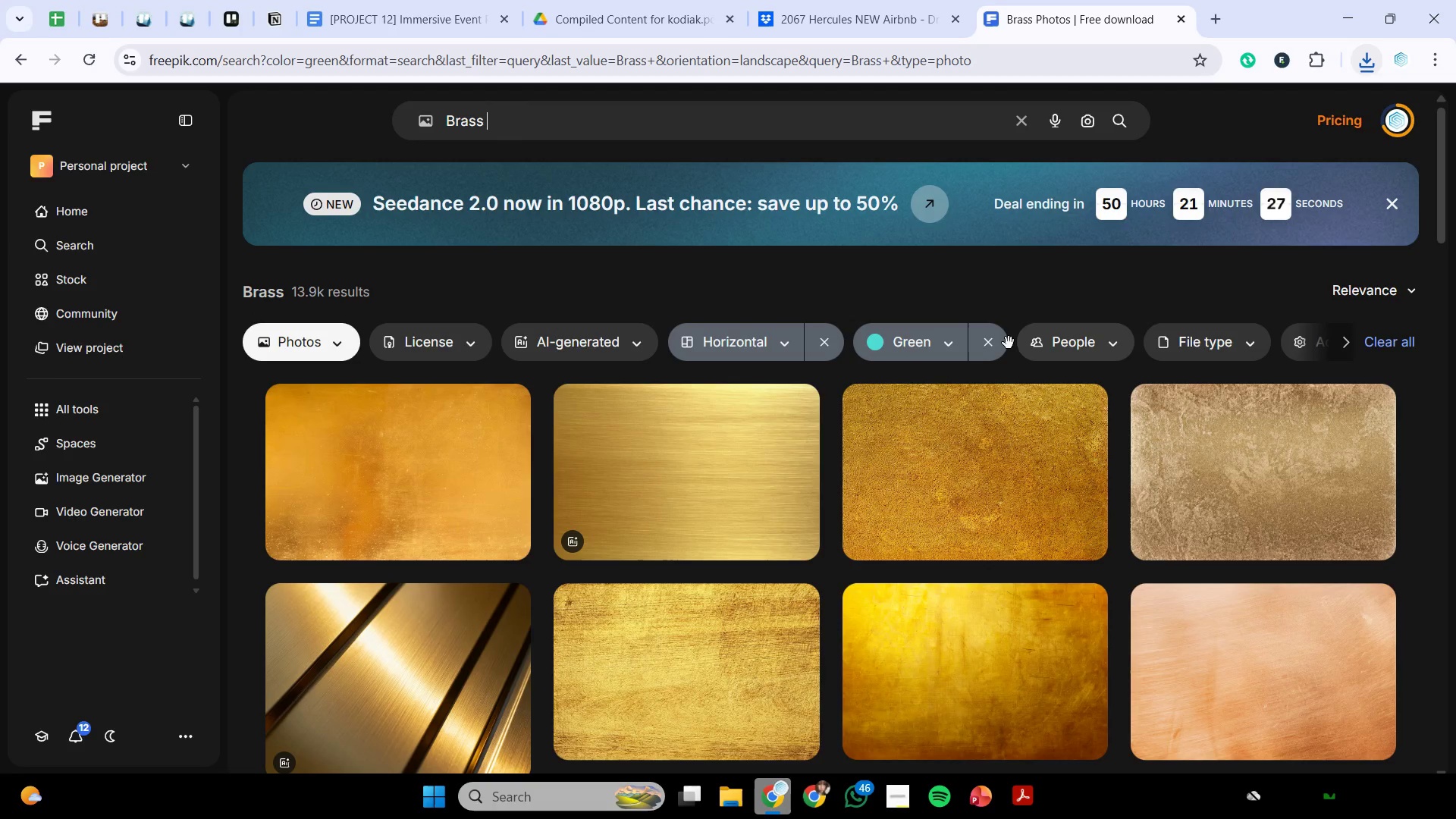 
scroll: coordinate [1009, 343], scroll_direction: down, amount: 16.0
 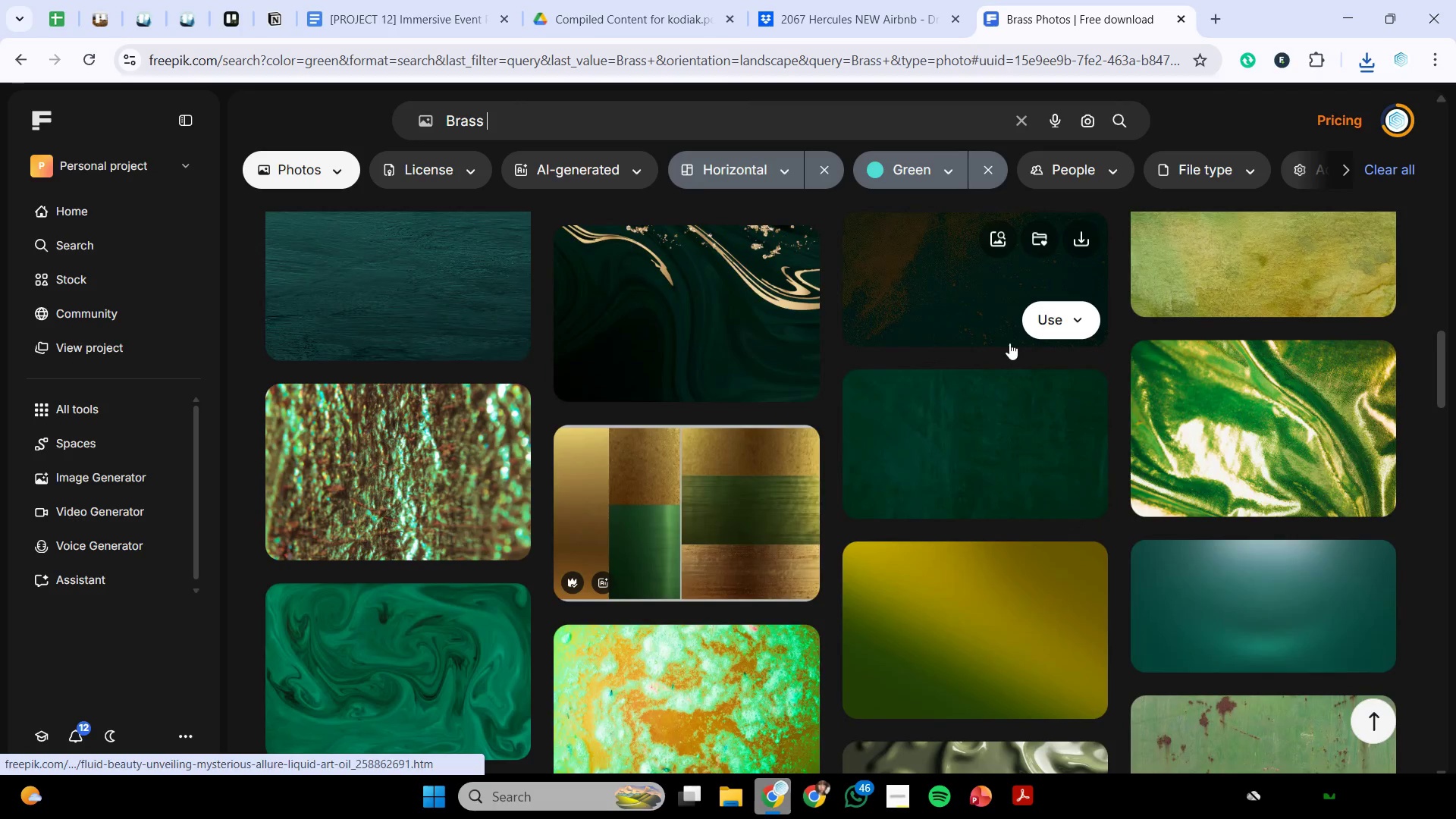 
scroll: coordinate [1009, 343], scroll_direction: down, amount: 1.0
 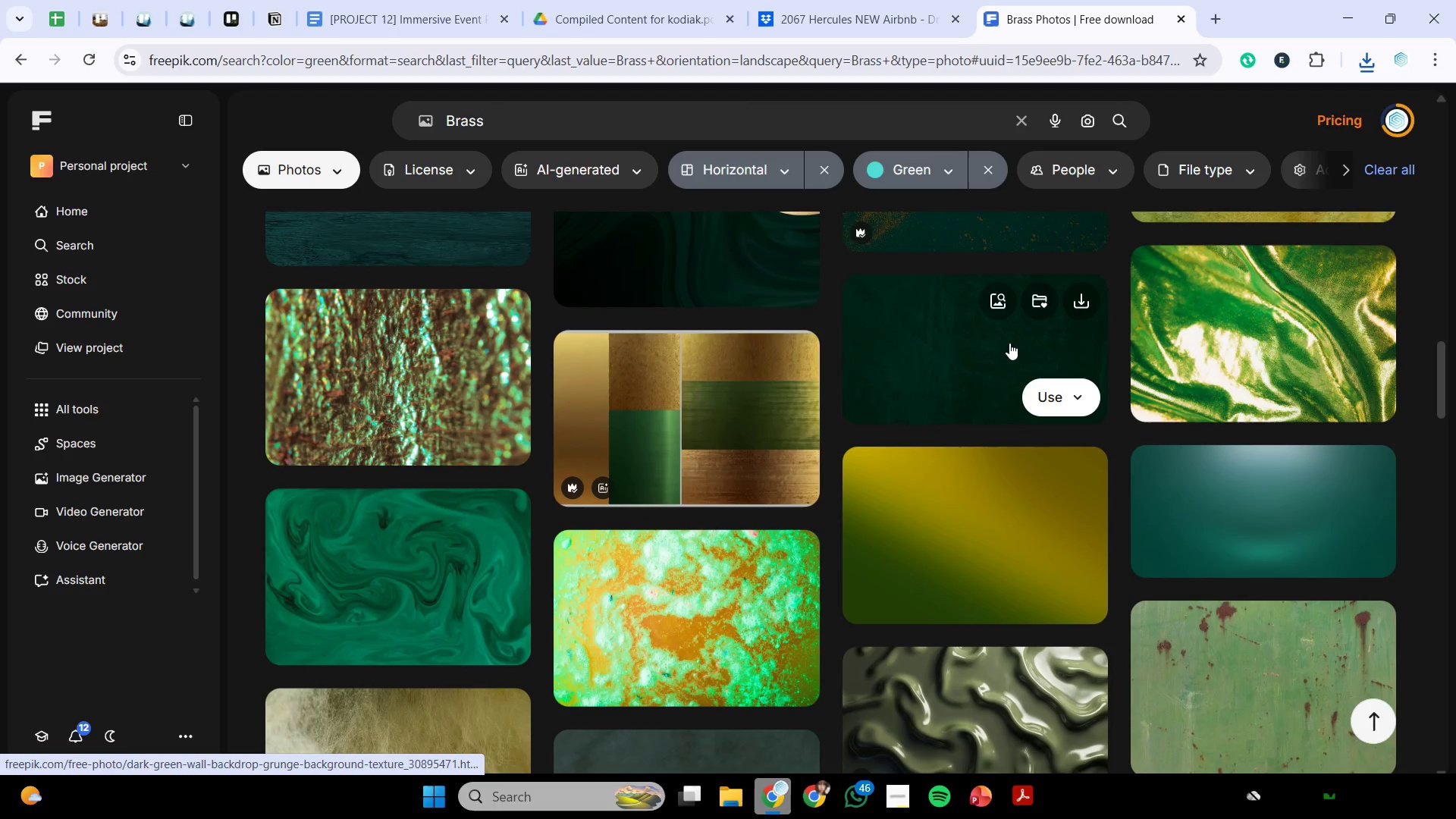 
key(Backspace)
 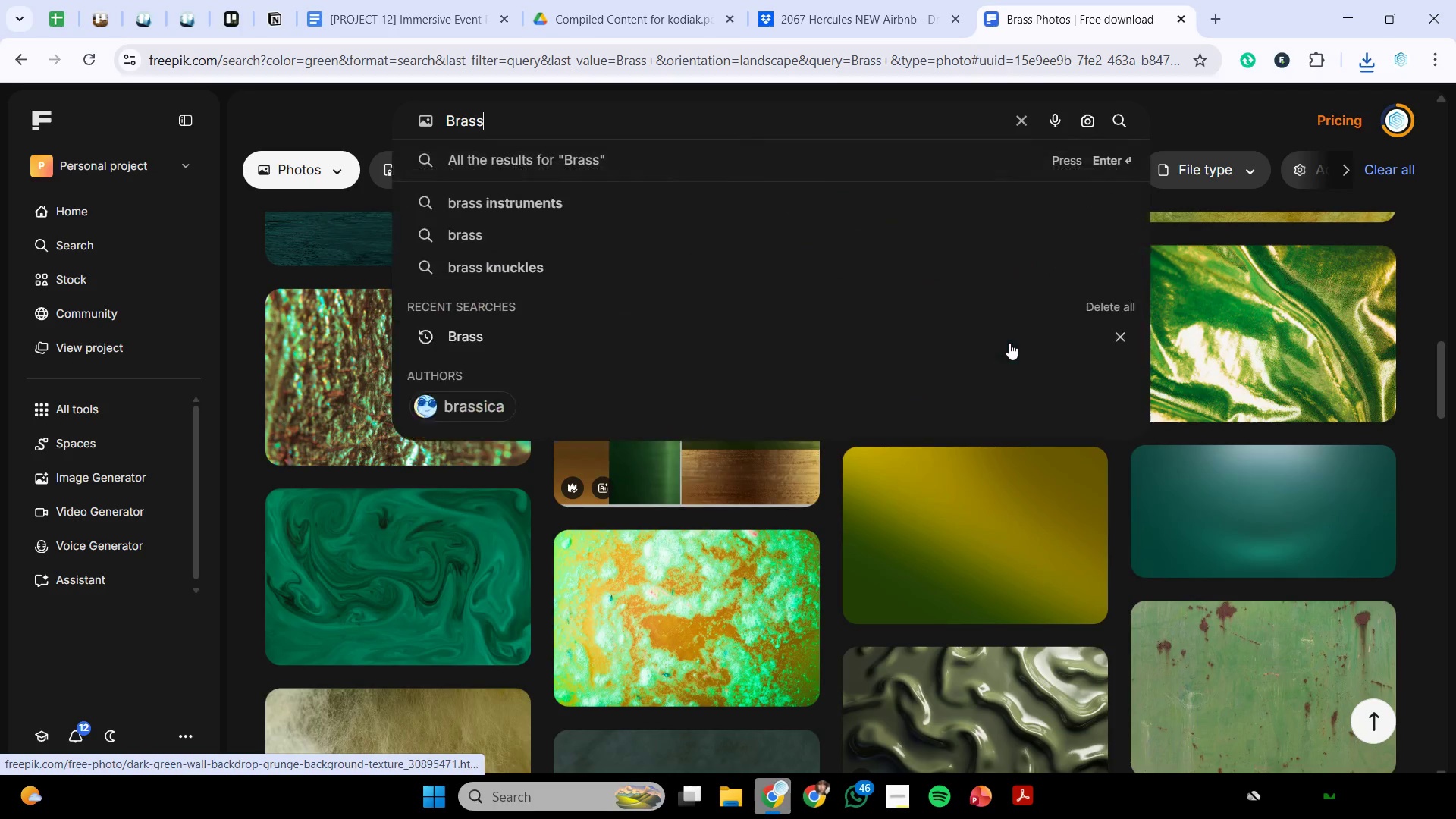 
key(Enter)
 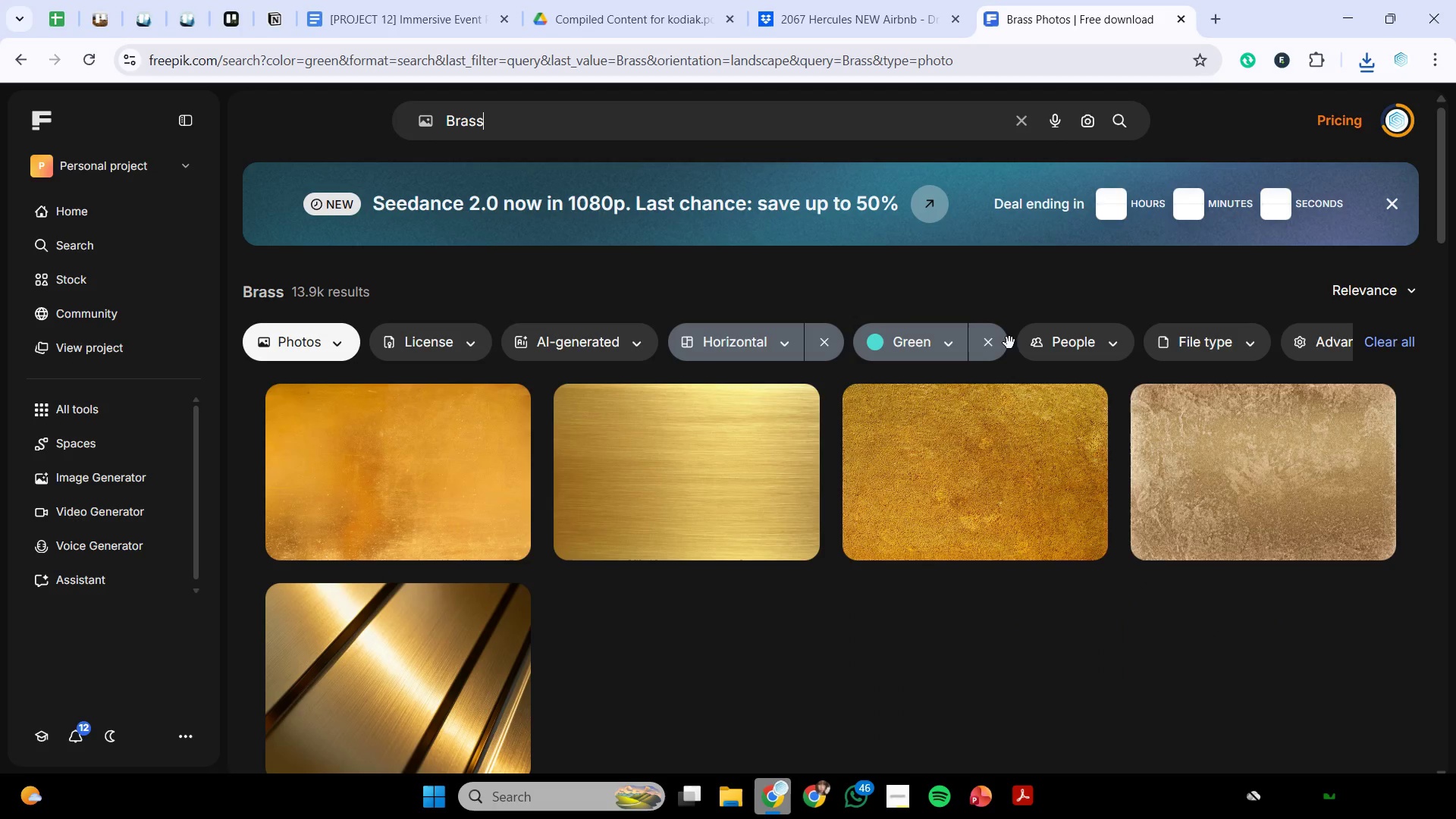 
scroll: coordinate [1009, 378], scroll_direction: down, amount: 3.0
 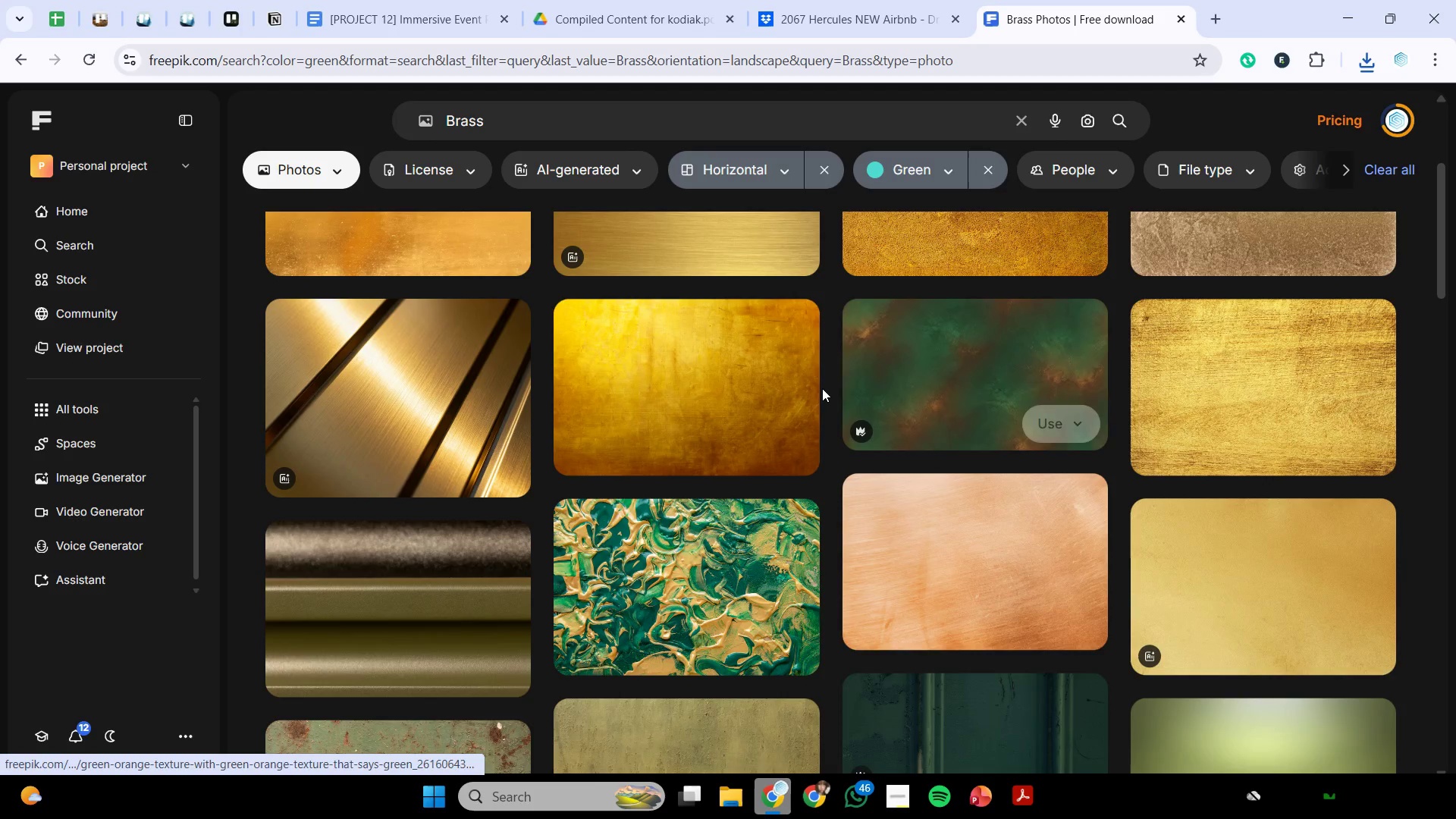 
scroll: coordinate [822, 388], scroll_direction: up, amount: 3.0
 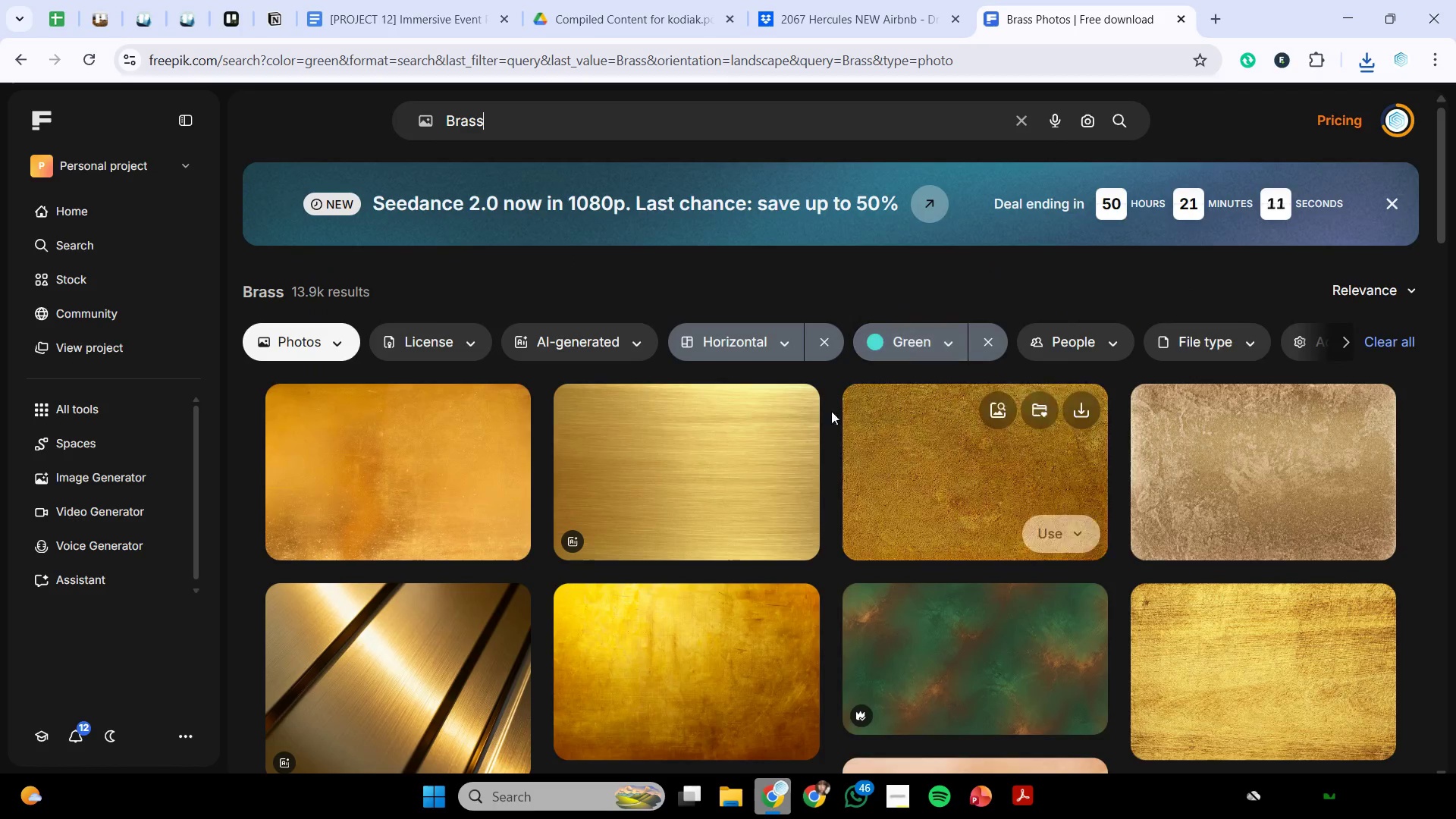 
scroll: coordinate [790, 433], scroll_direction: down, amount: 1.0
 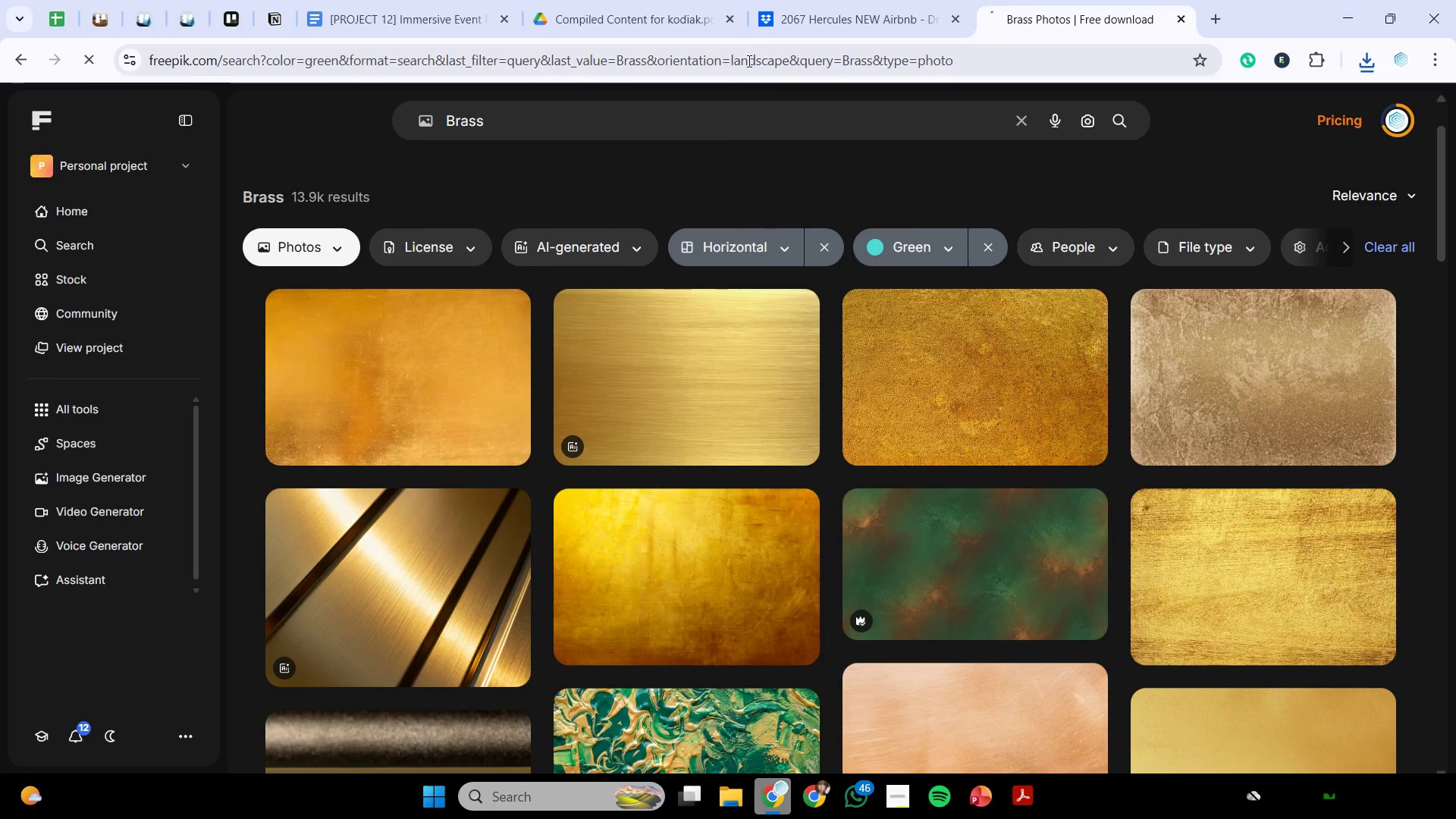 
left_click([308, 0])
 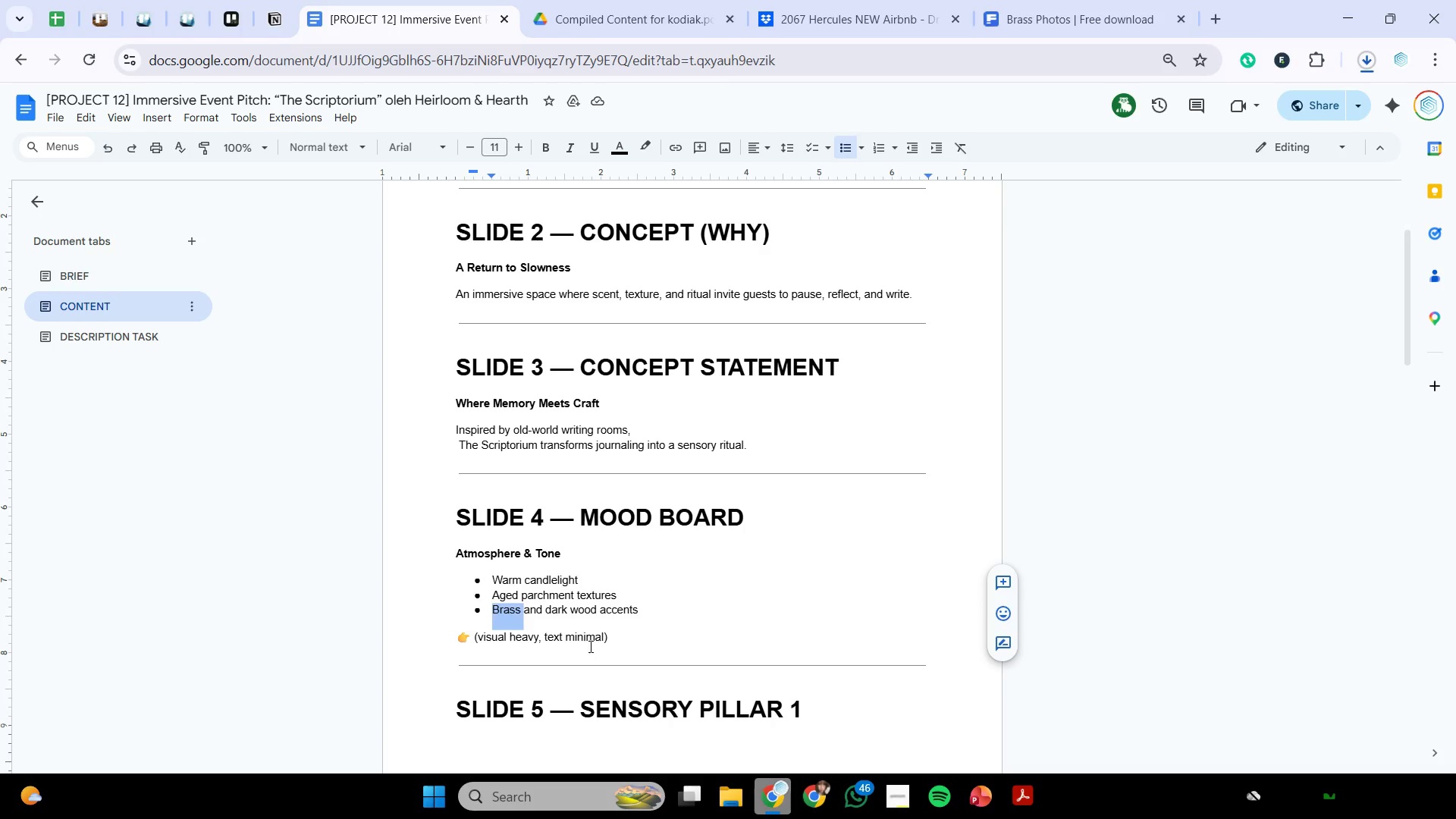 
left_click([589, 641])
 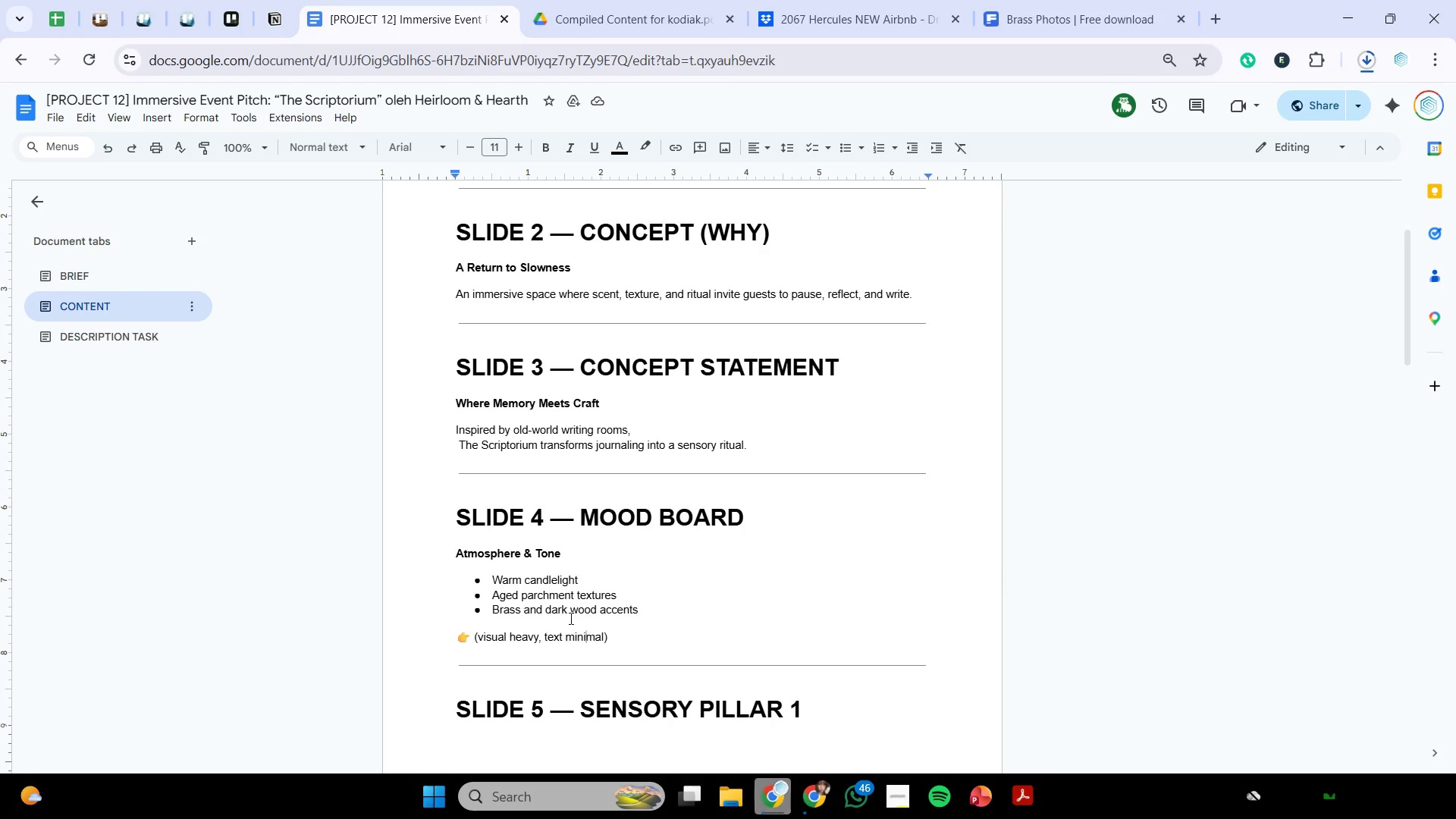 
left_click_drag(start_coordinate=[570, 615], to_coordinate=[682, 617])
 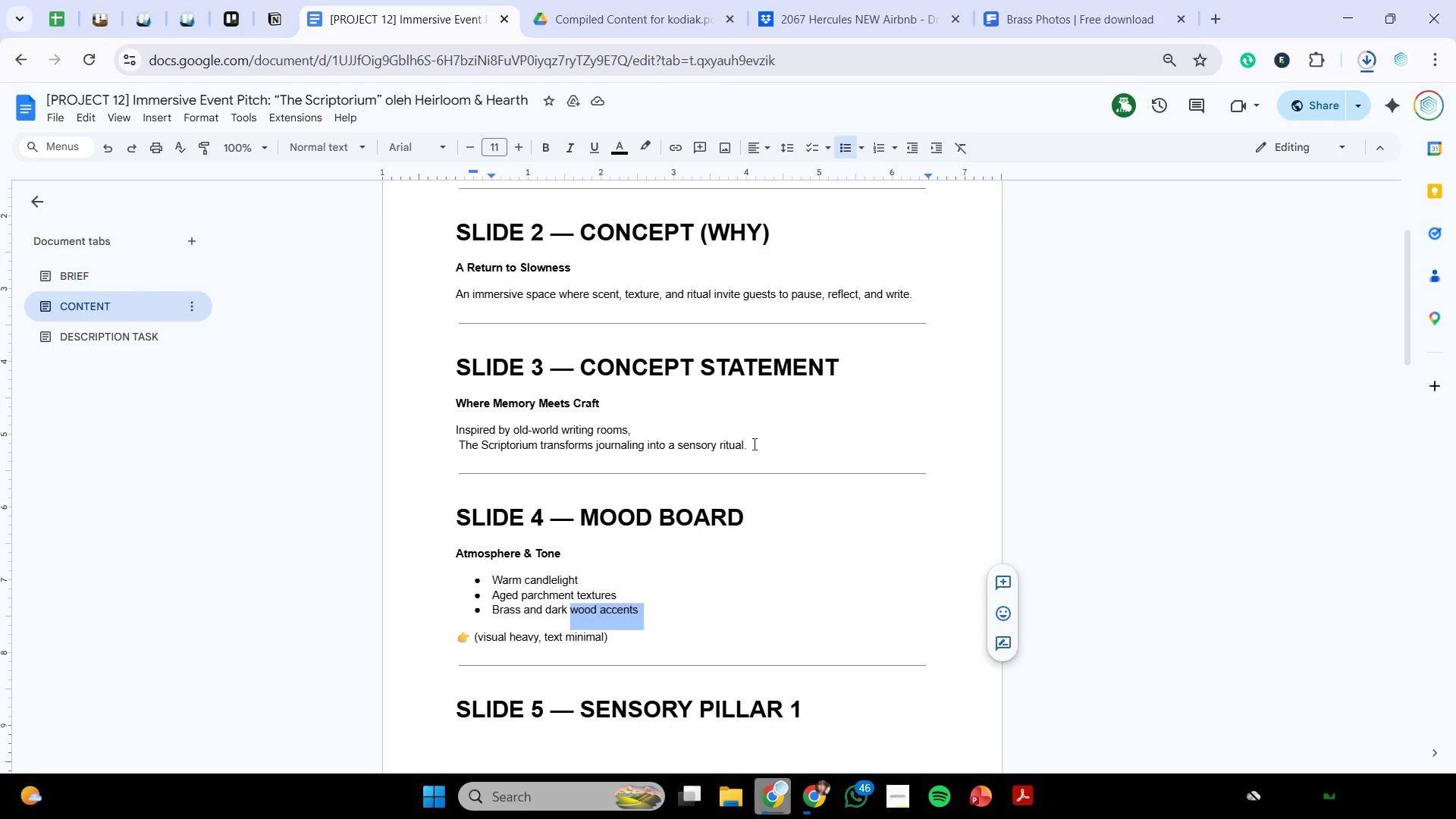 
key(Control+C)
 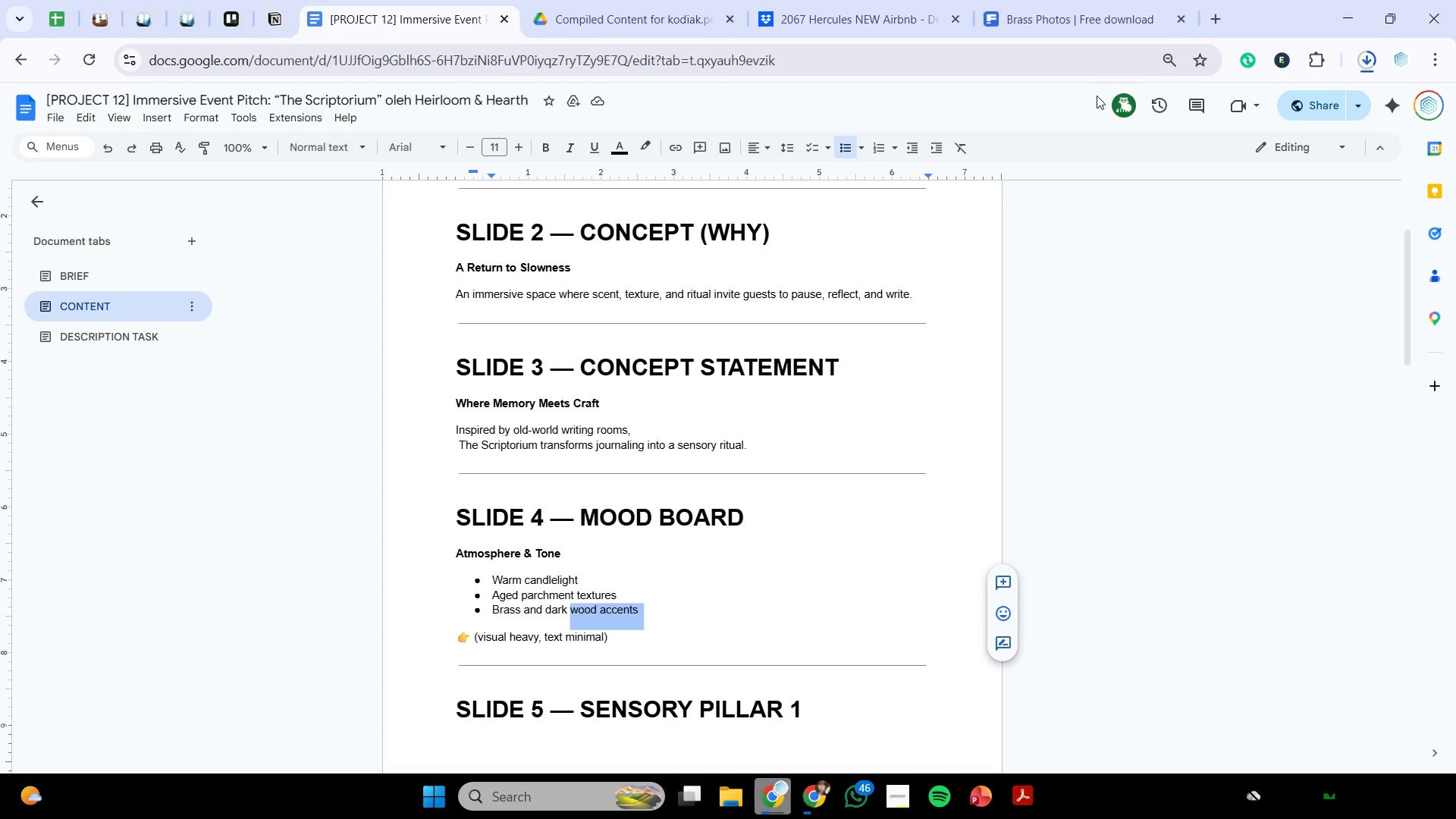 
key(Control+C)
 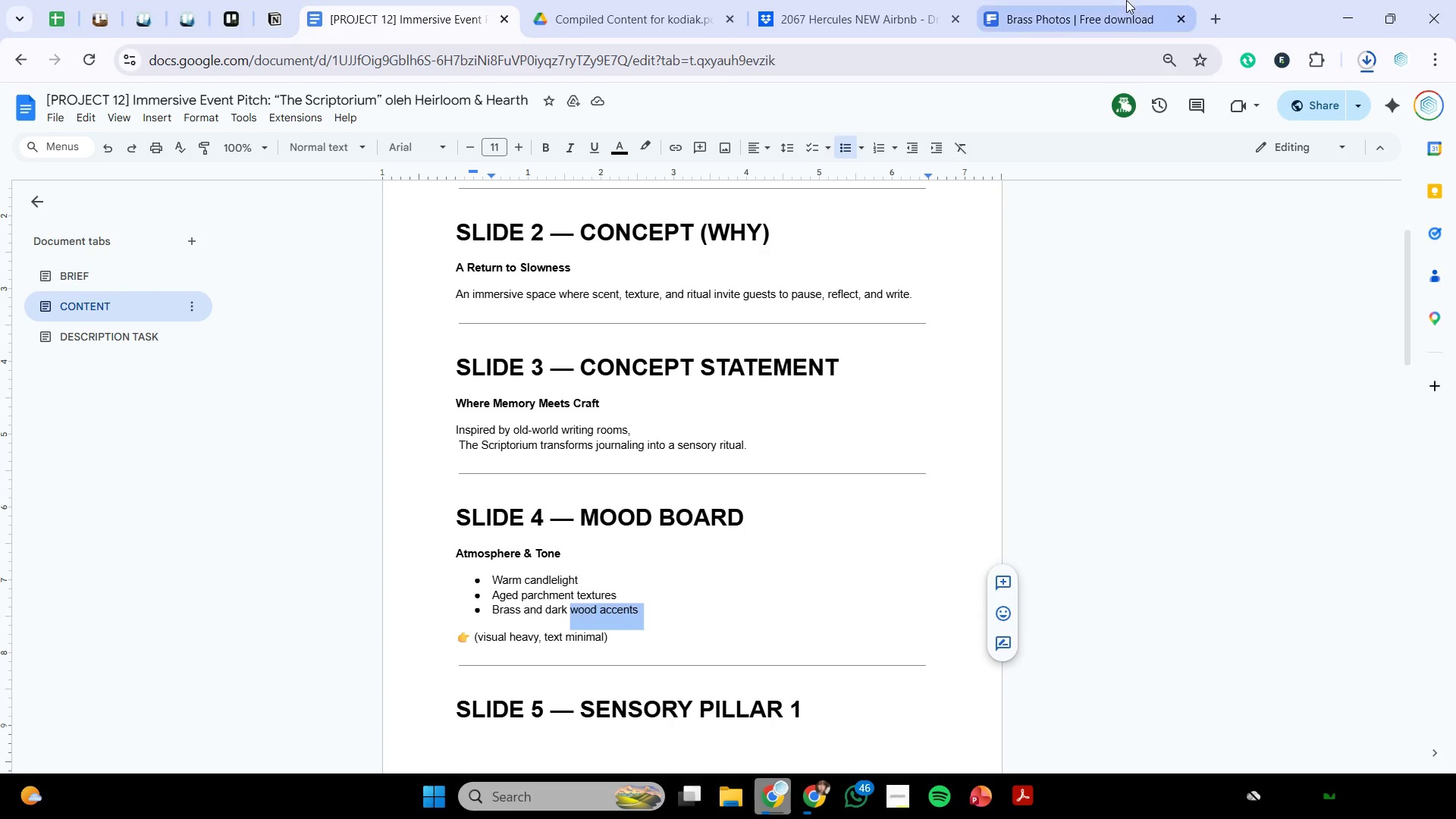 
left_click([1121, 0])
 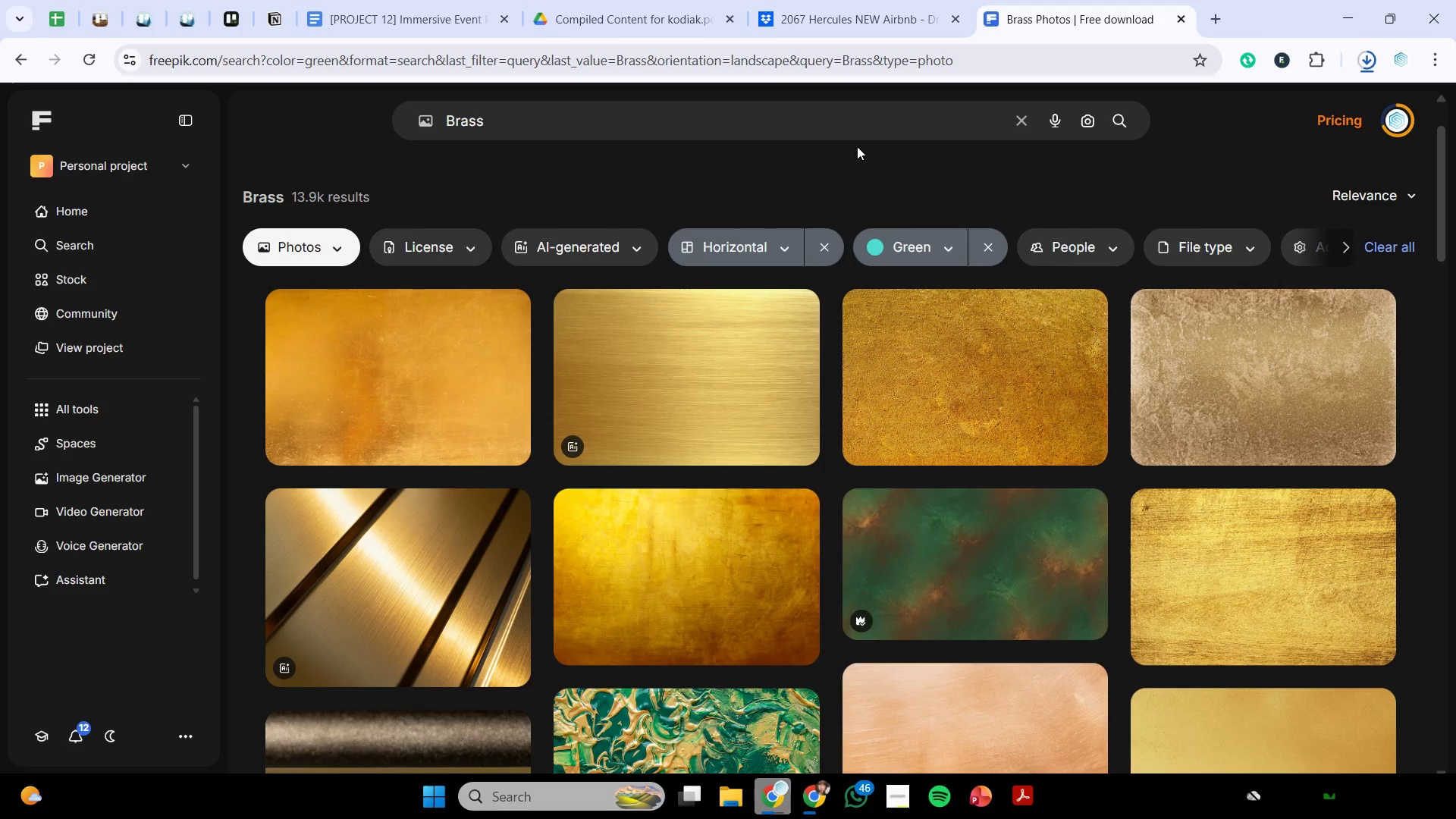 
left_click_drag(start_coordinate=[849, 129], to_coordinate=[259, 108])
 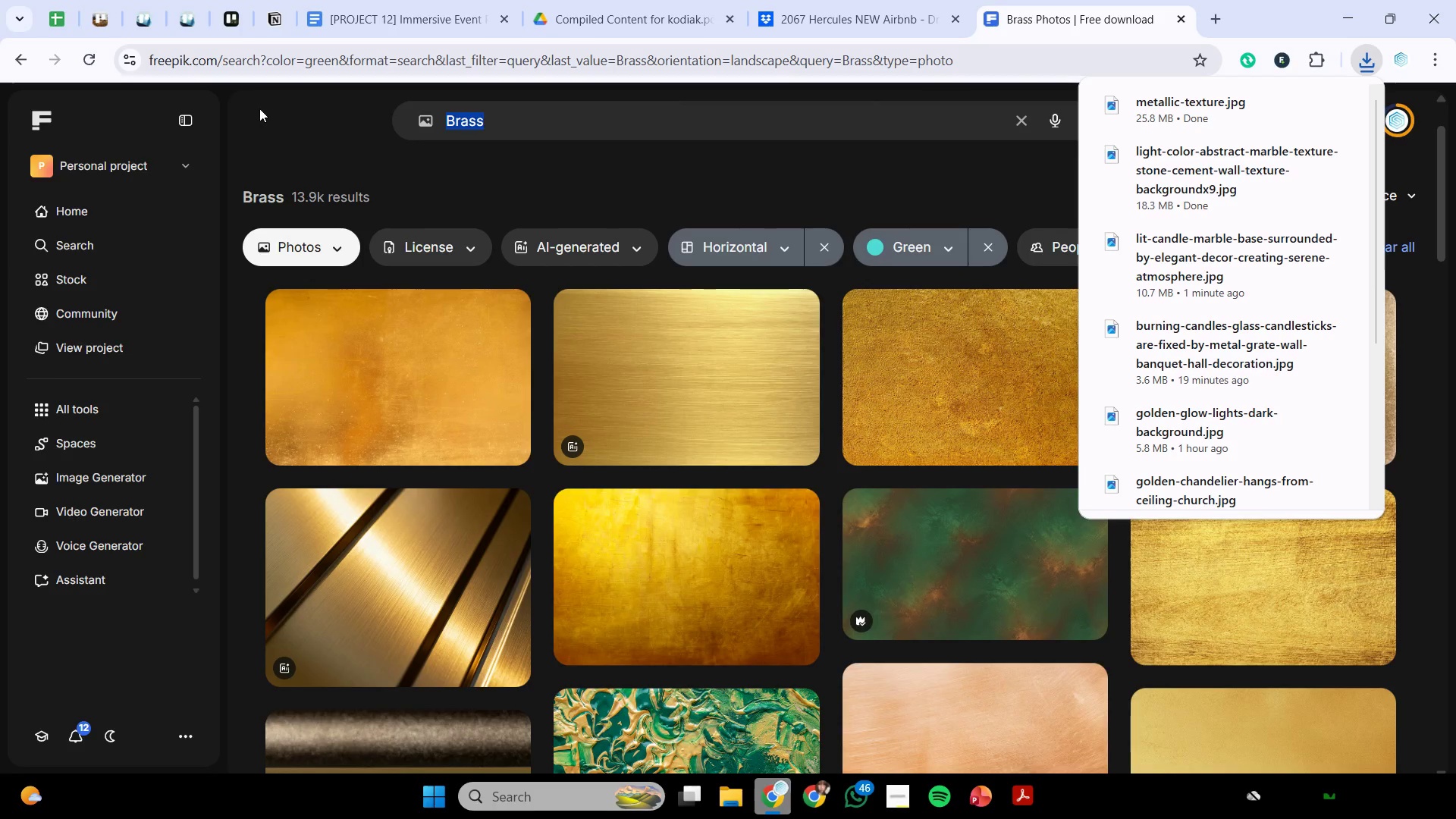 
key(Control+V)
 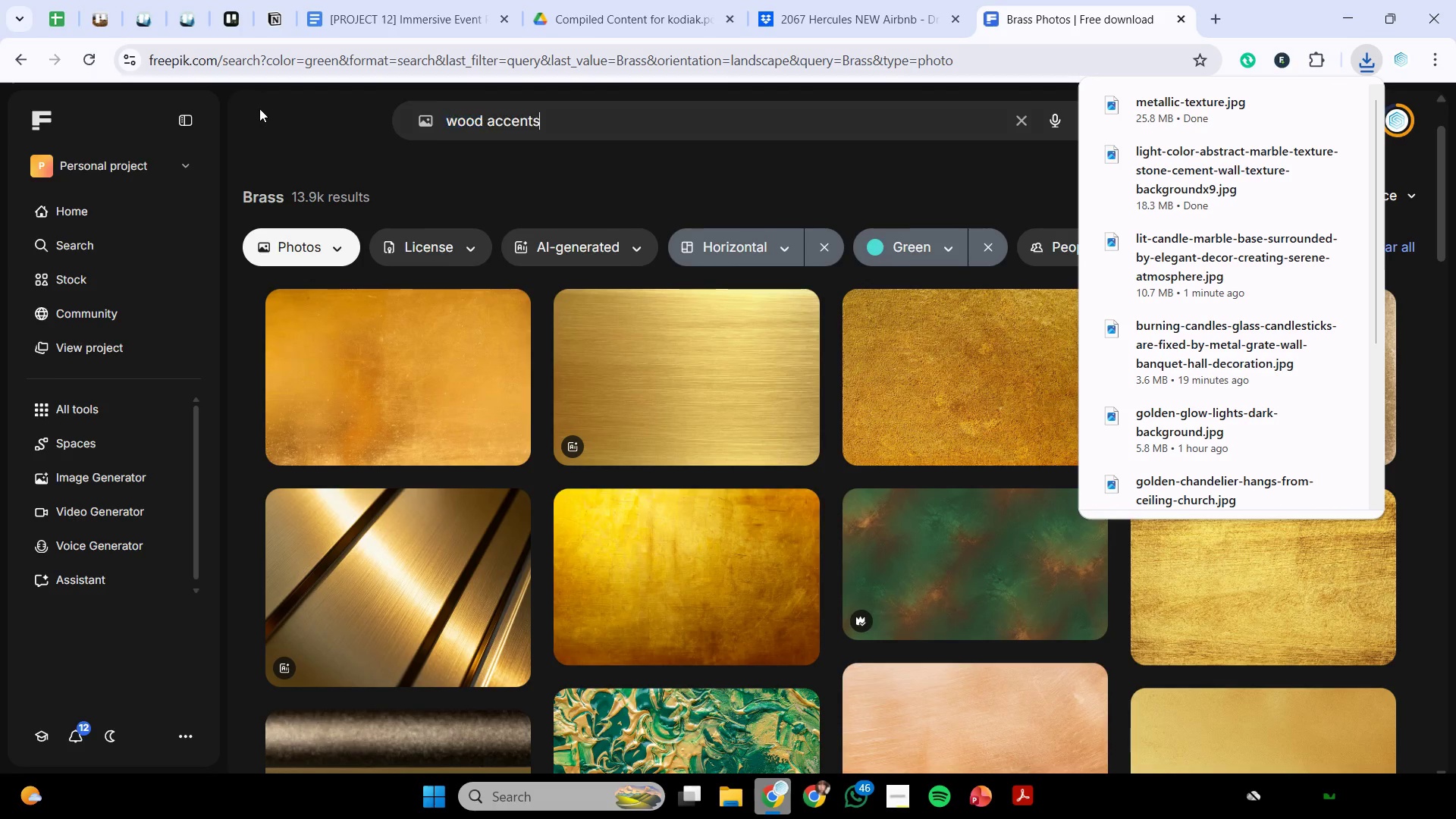 
key(Enter)
 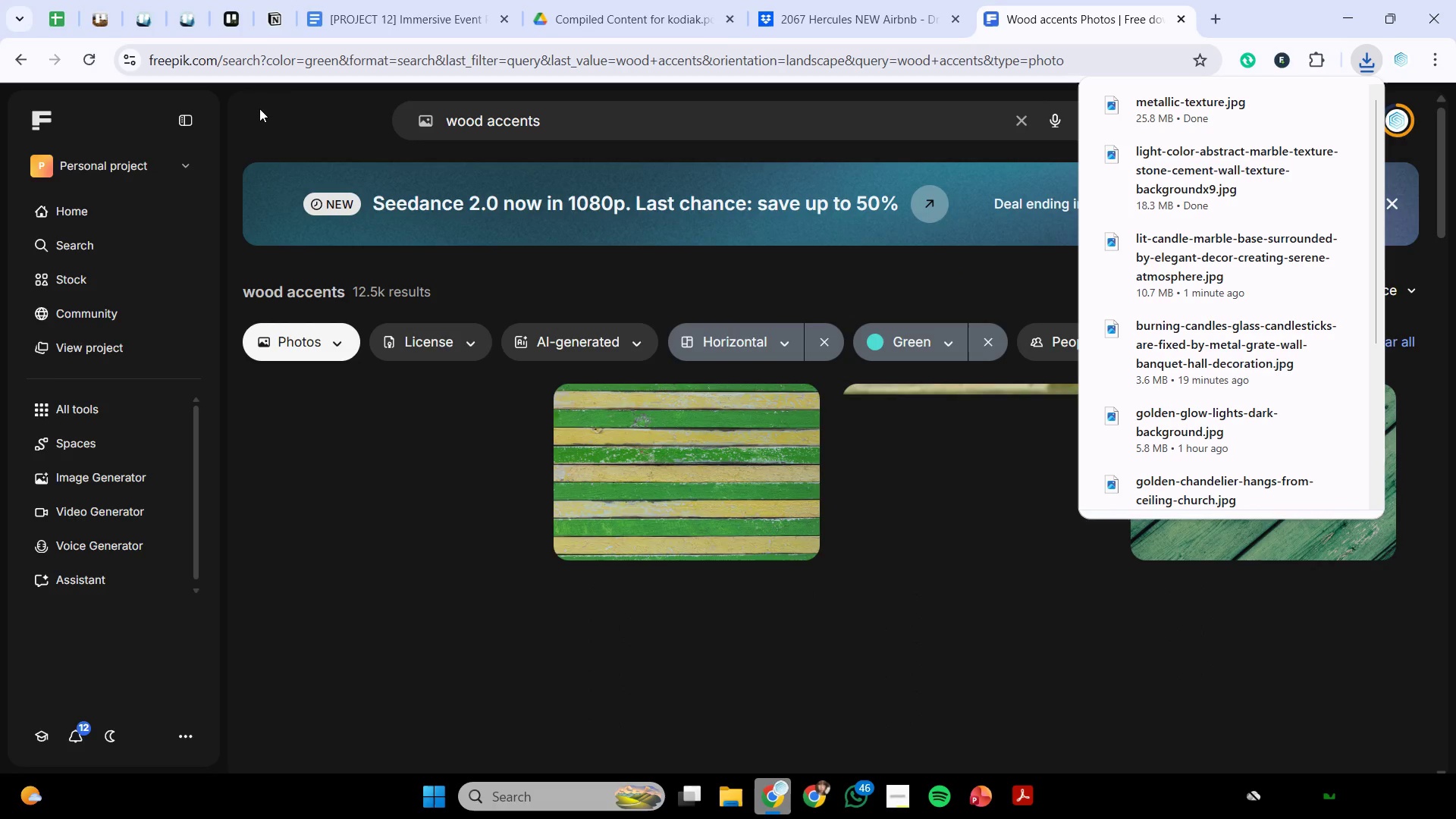 
scroll: coordinate [1034, 262], scroll_direction: down, amount: 15.0
 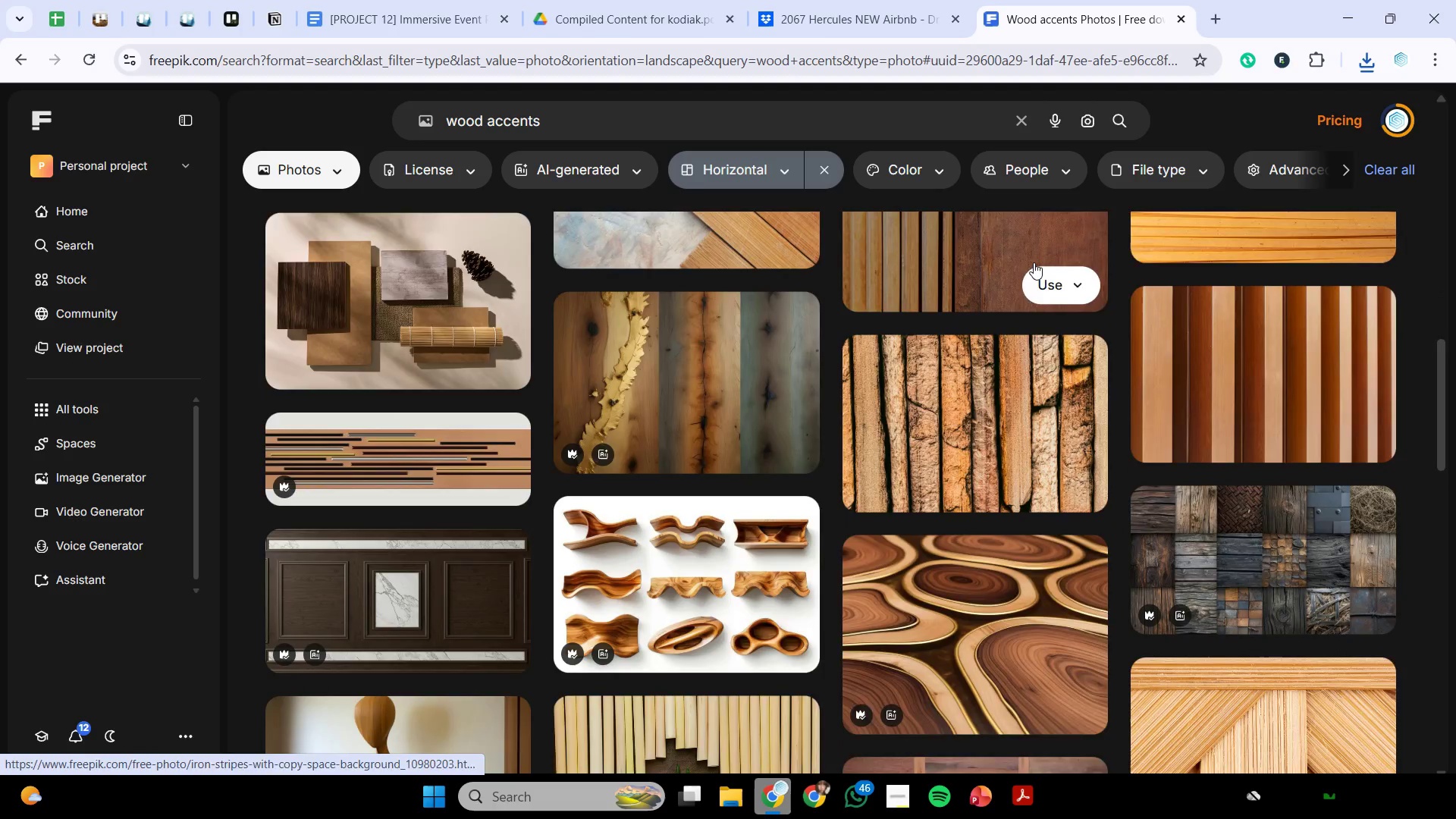 
scroll: coordinate [1029, 249], scroll_direction: down, amount: 5.0
 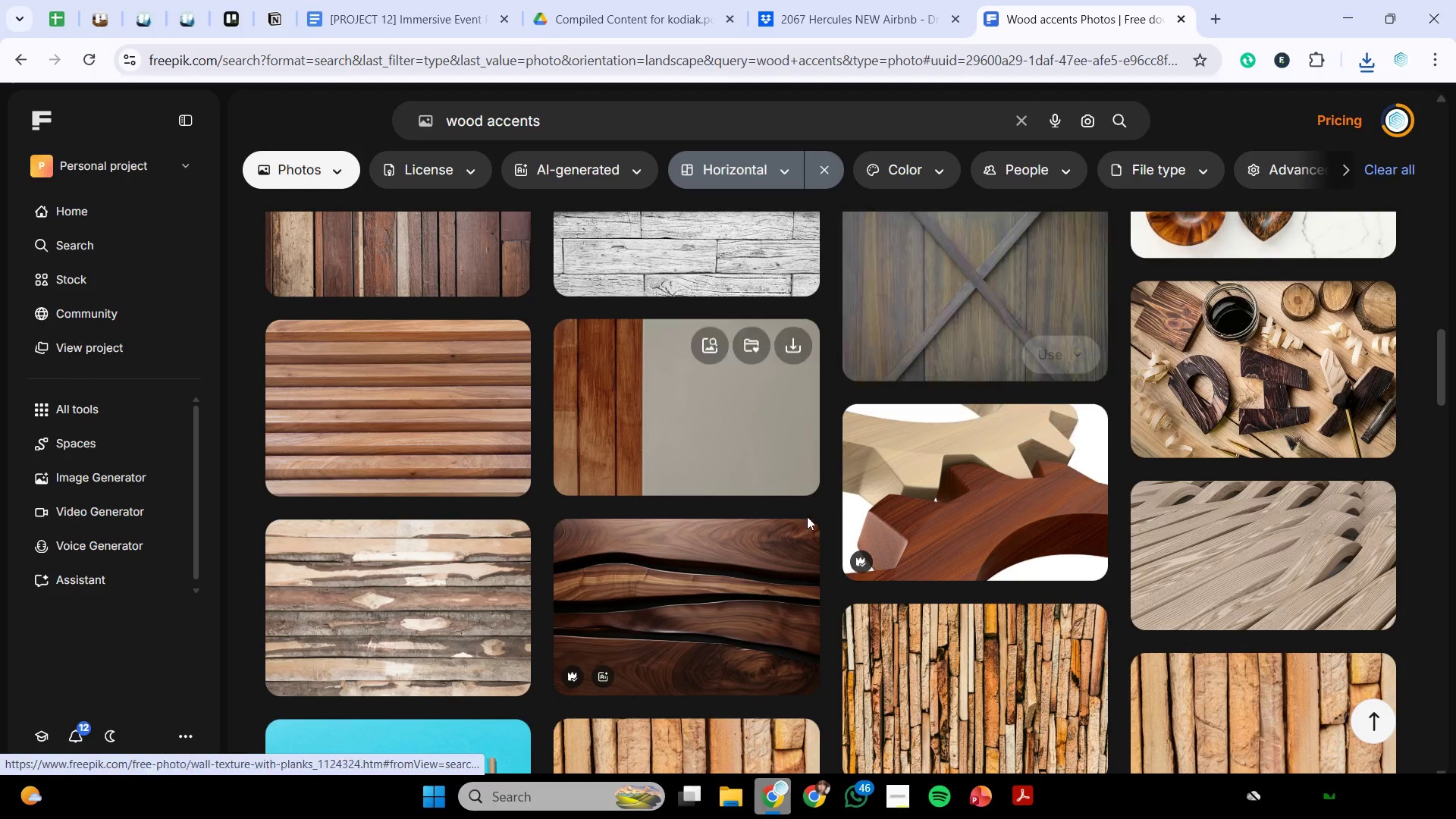 
left_click([791, 548])
 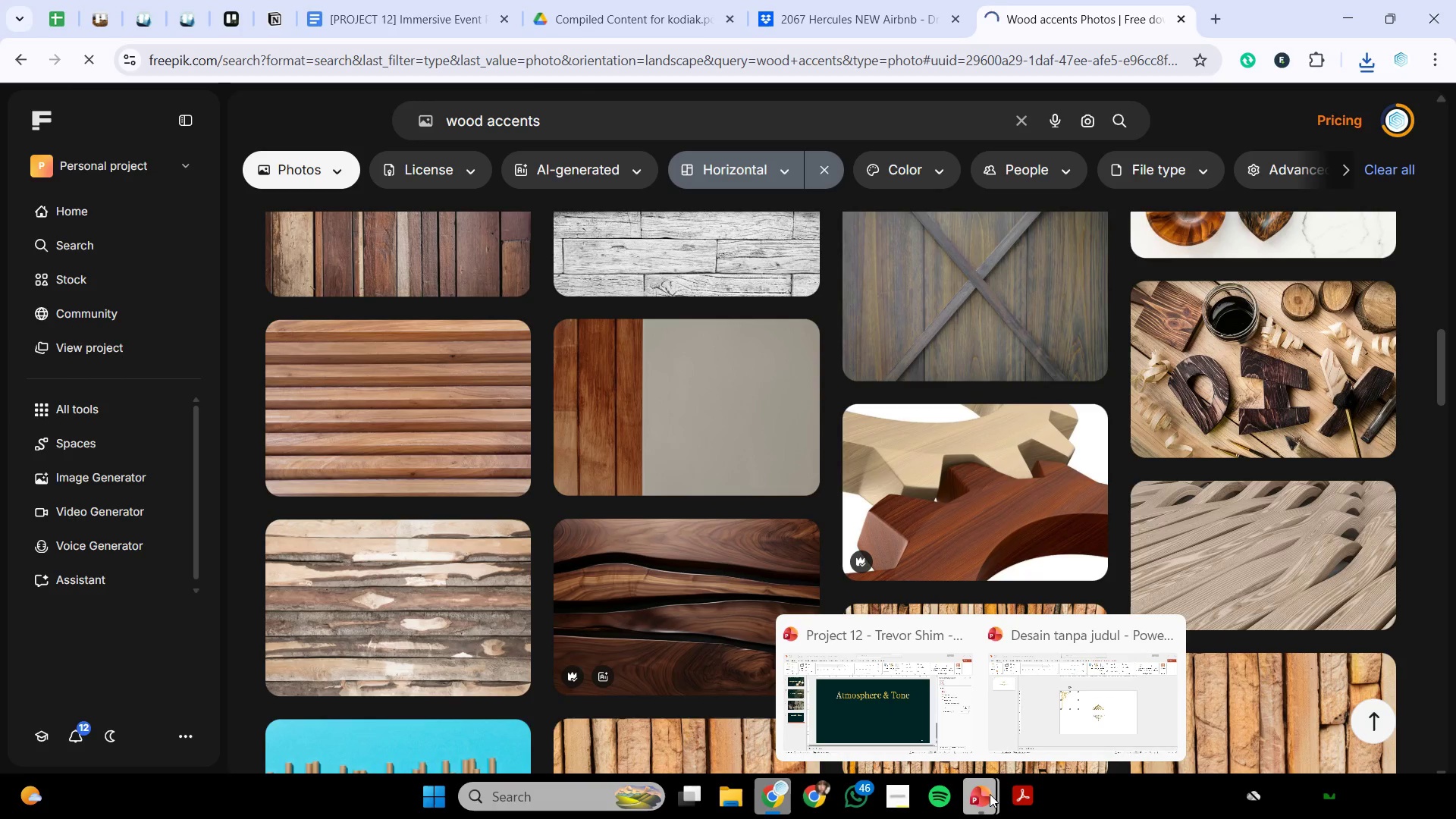 
left_click([990, 792])
 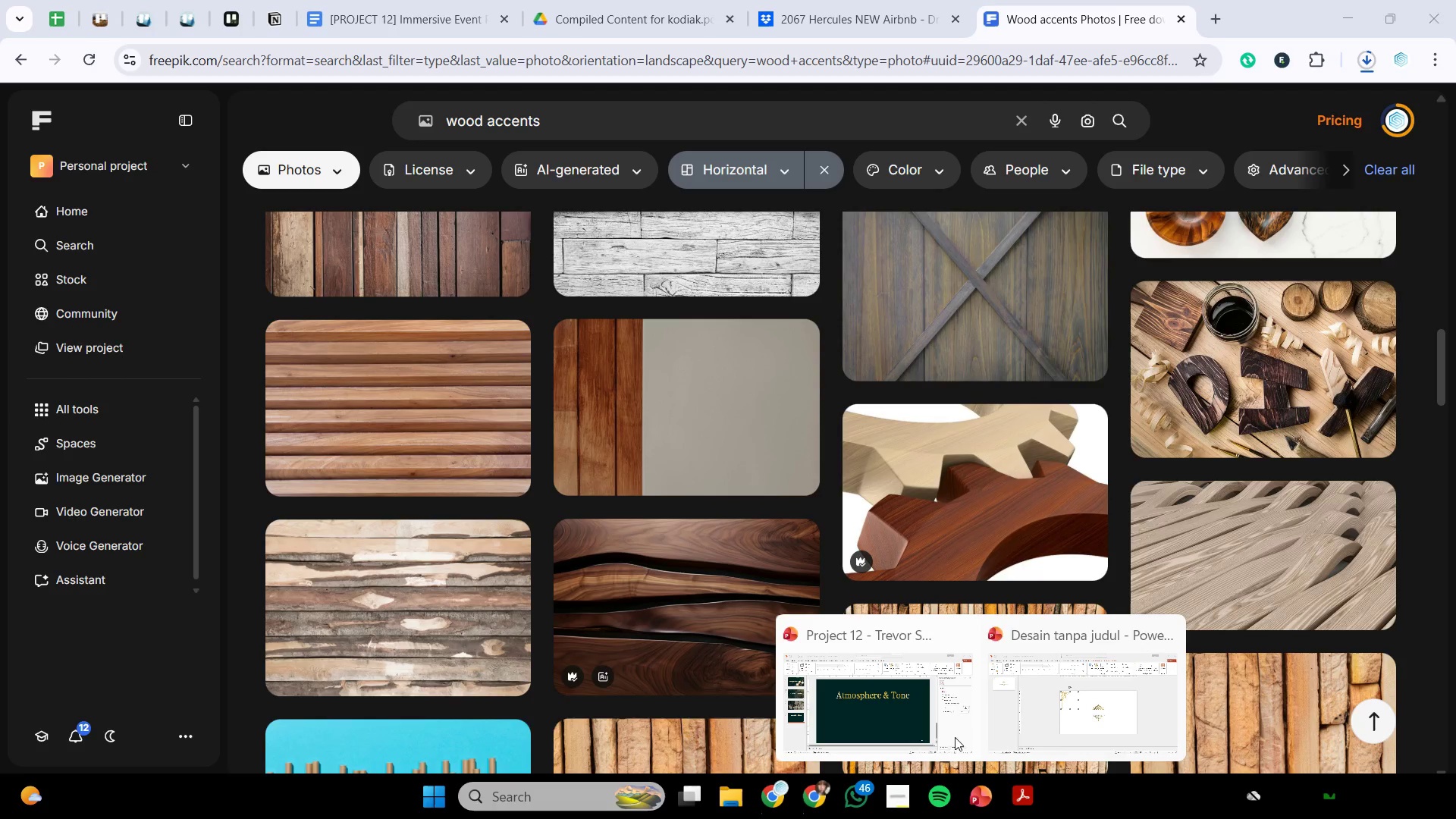 
left_click([934, 715])
 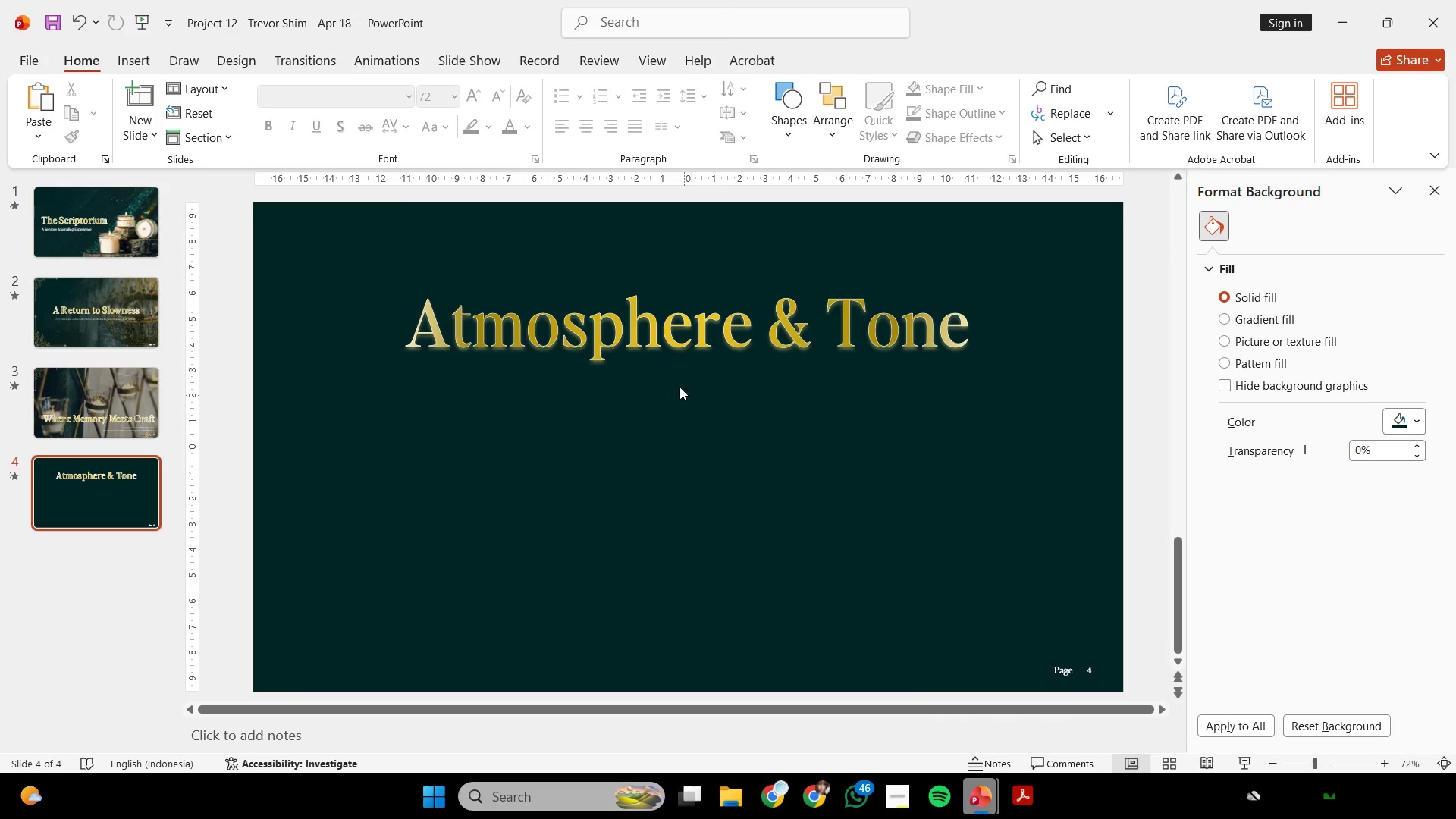 
key(Control+ControlLeft)
 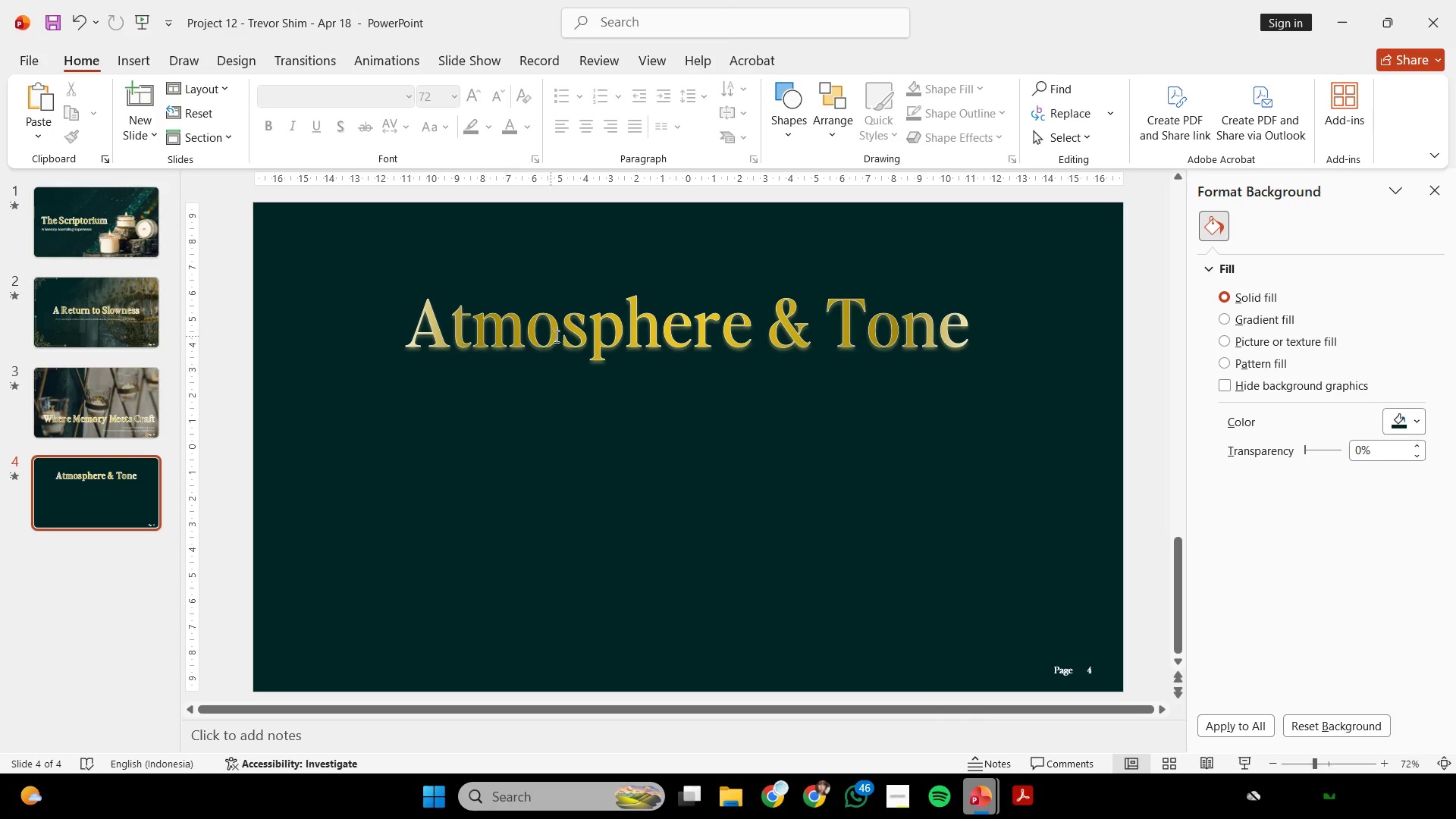 
scroll: coordinate [563, 338], scroll_direction: down, amount: 2.0
 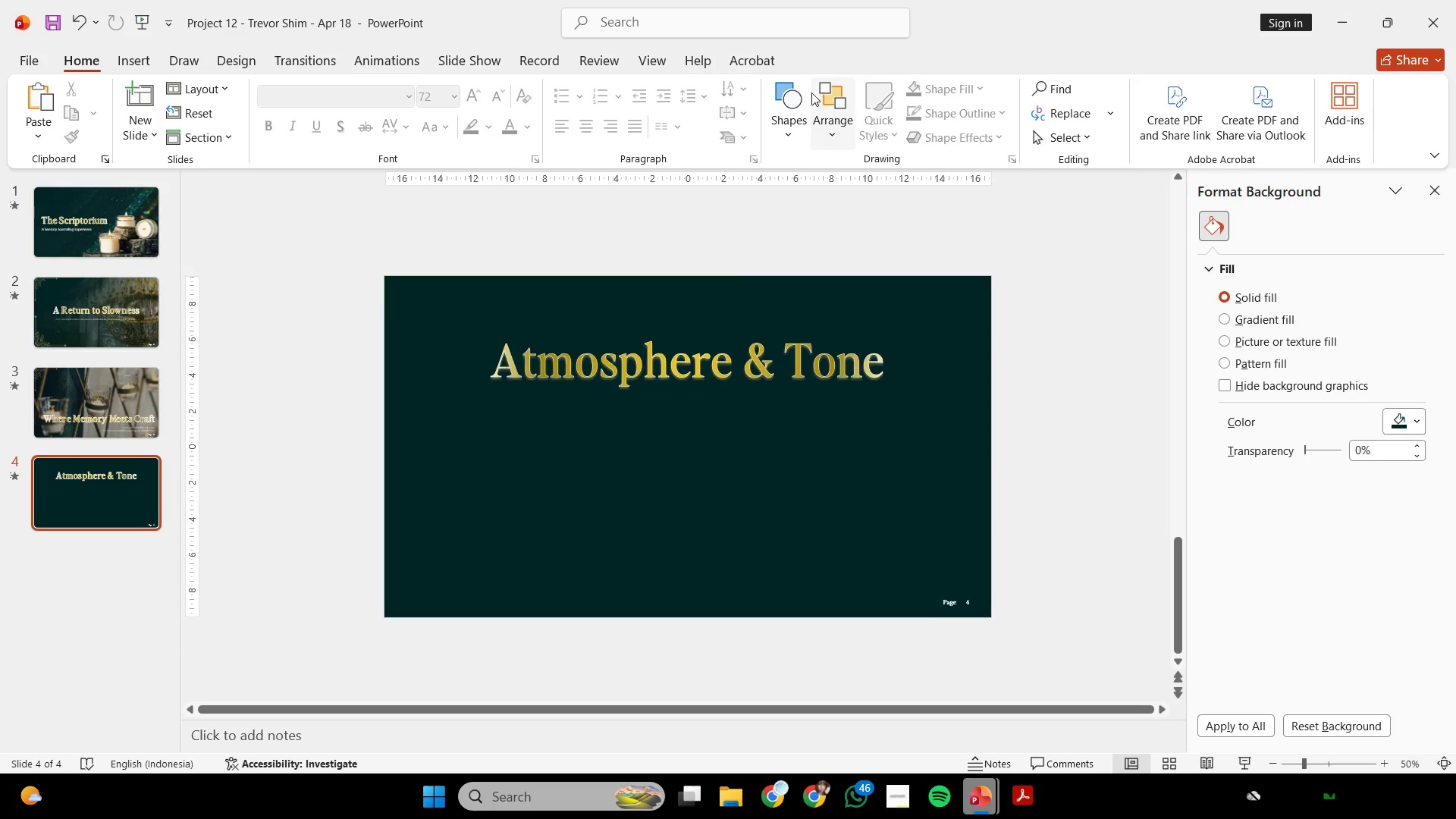 
left_click([787, 93])
 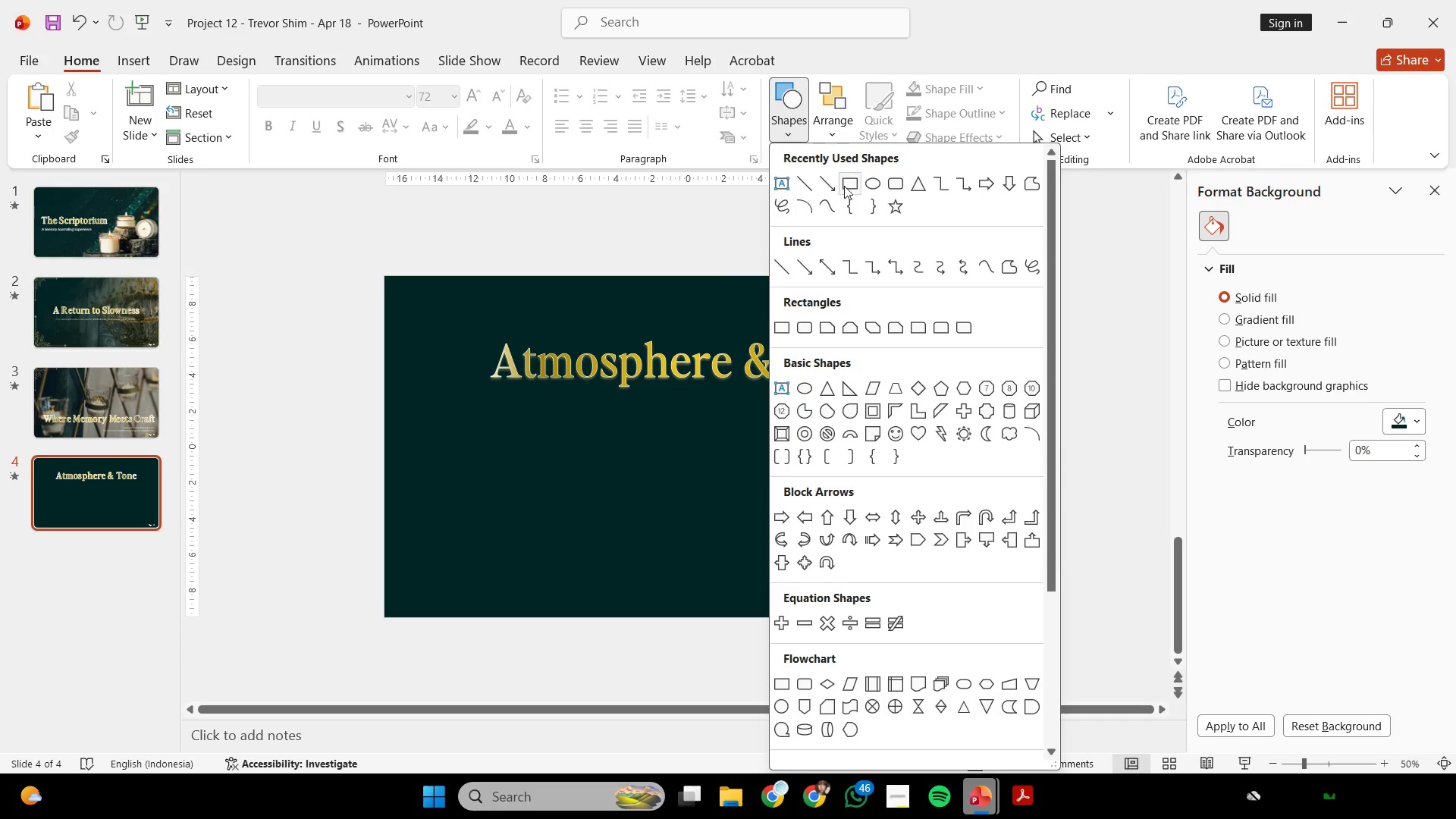 
left_click([852, 187])
 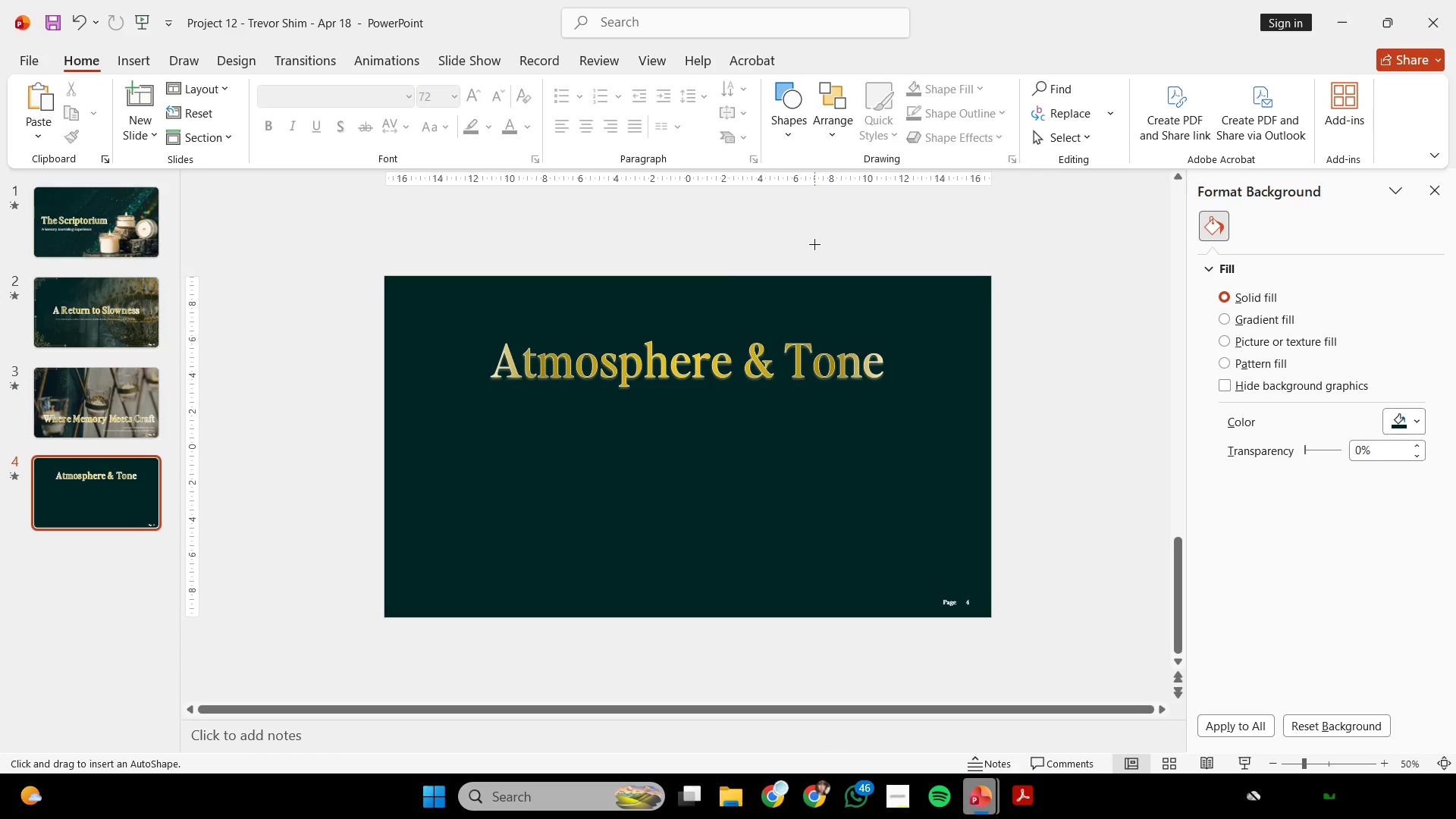 
wait(10.52)
 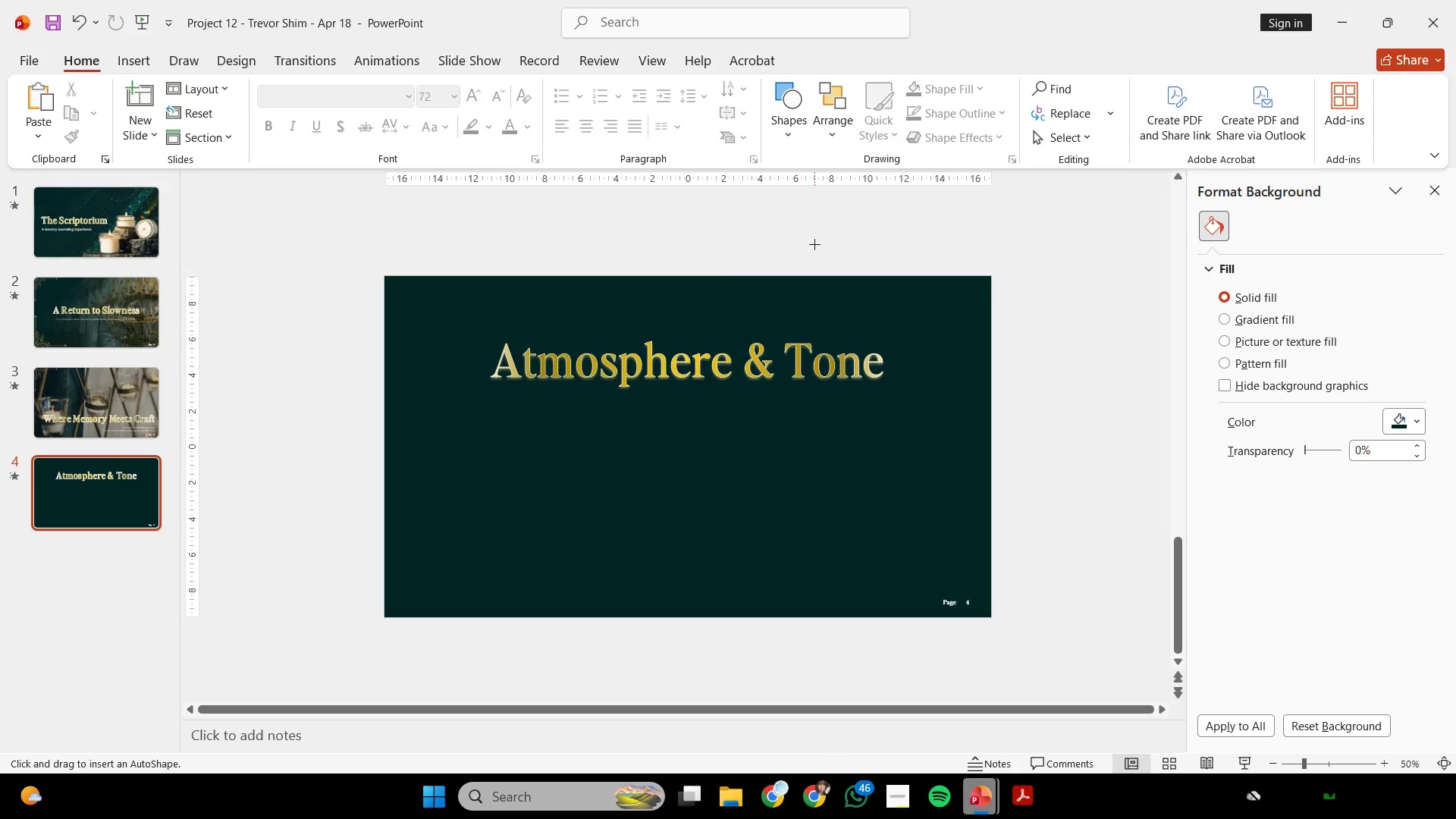 
left_click([786, 106])
 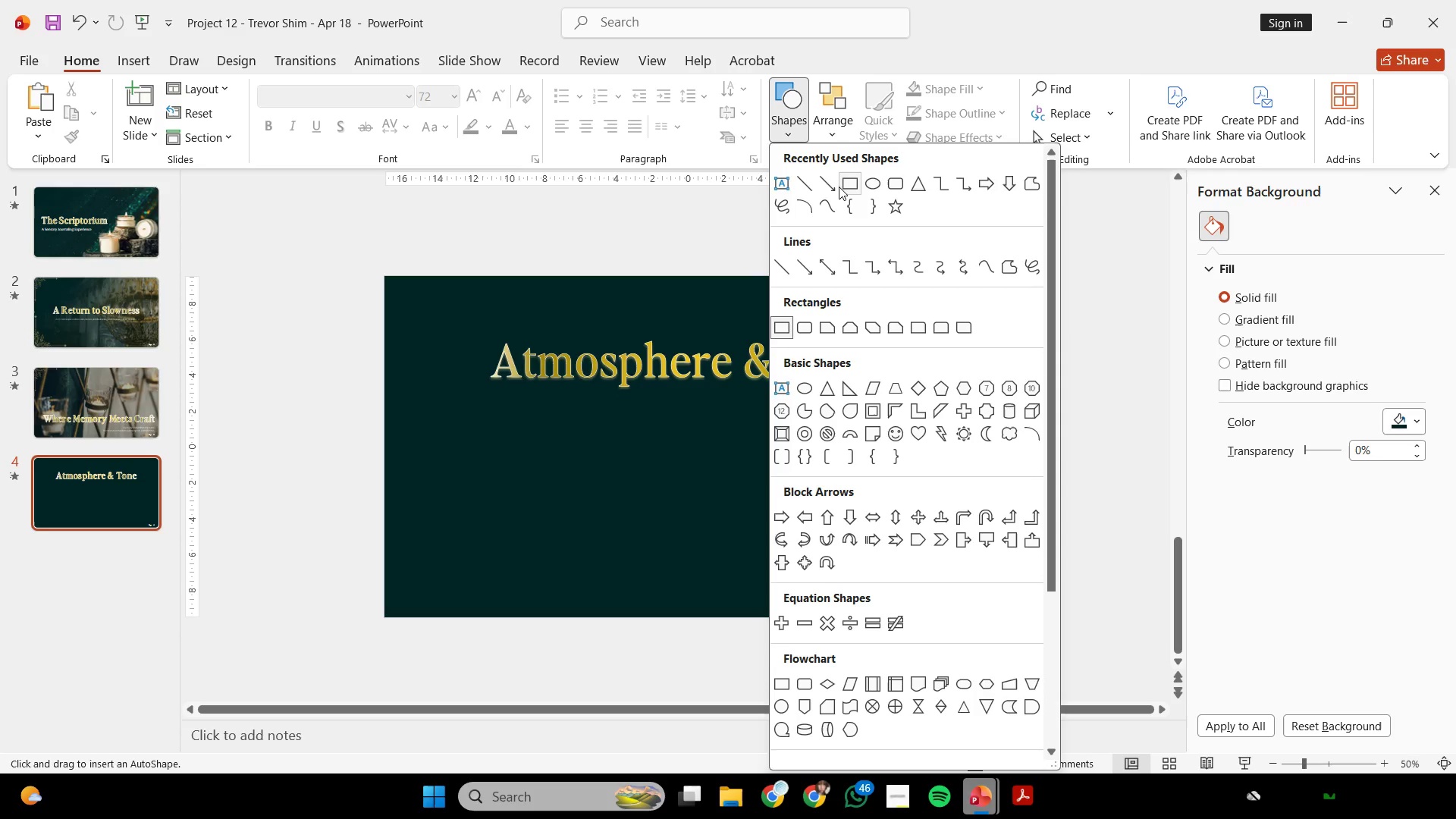 
left_click([846, 185])
 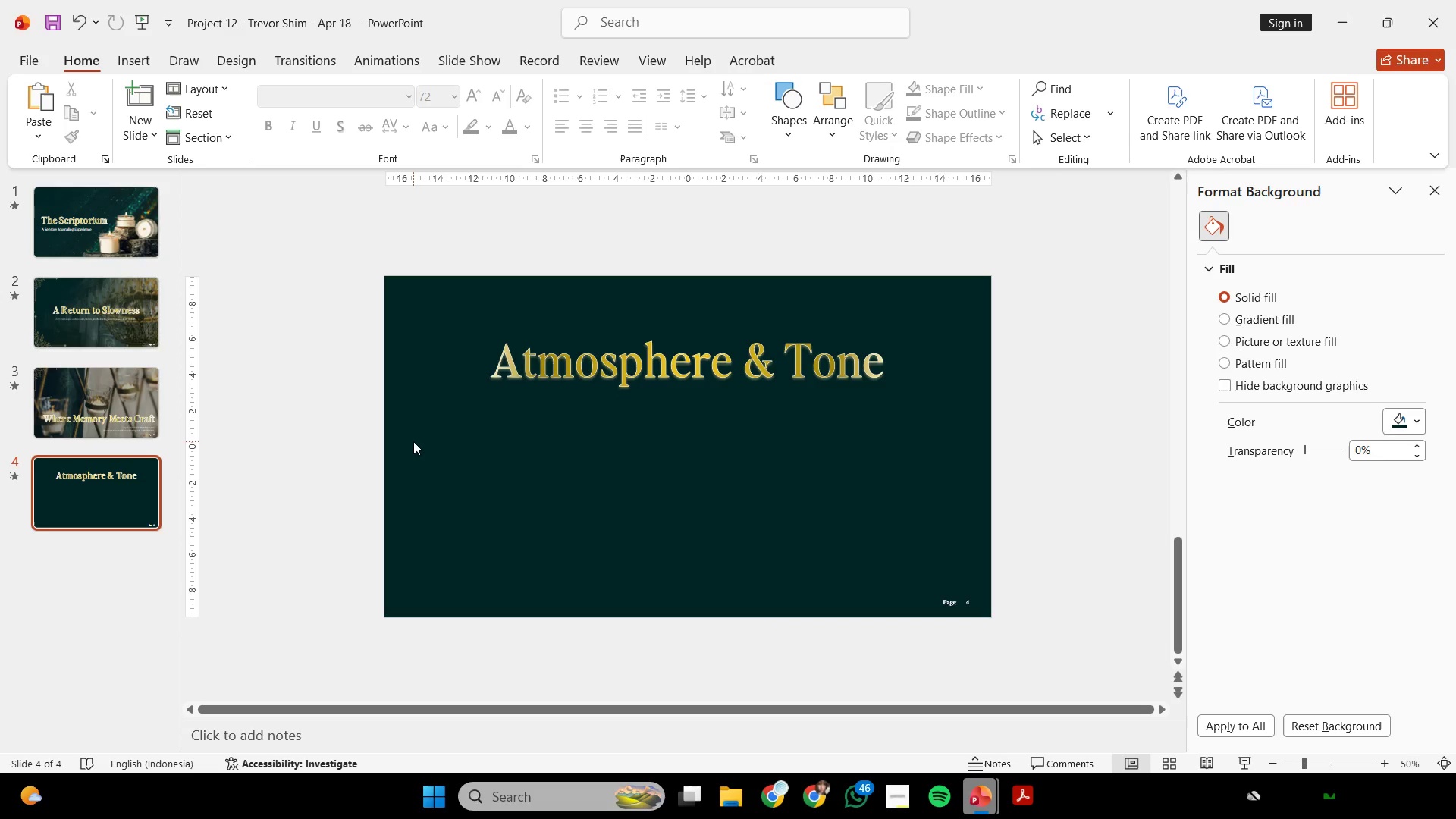 
left_click([418, 422])
 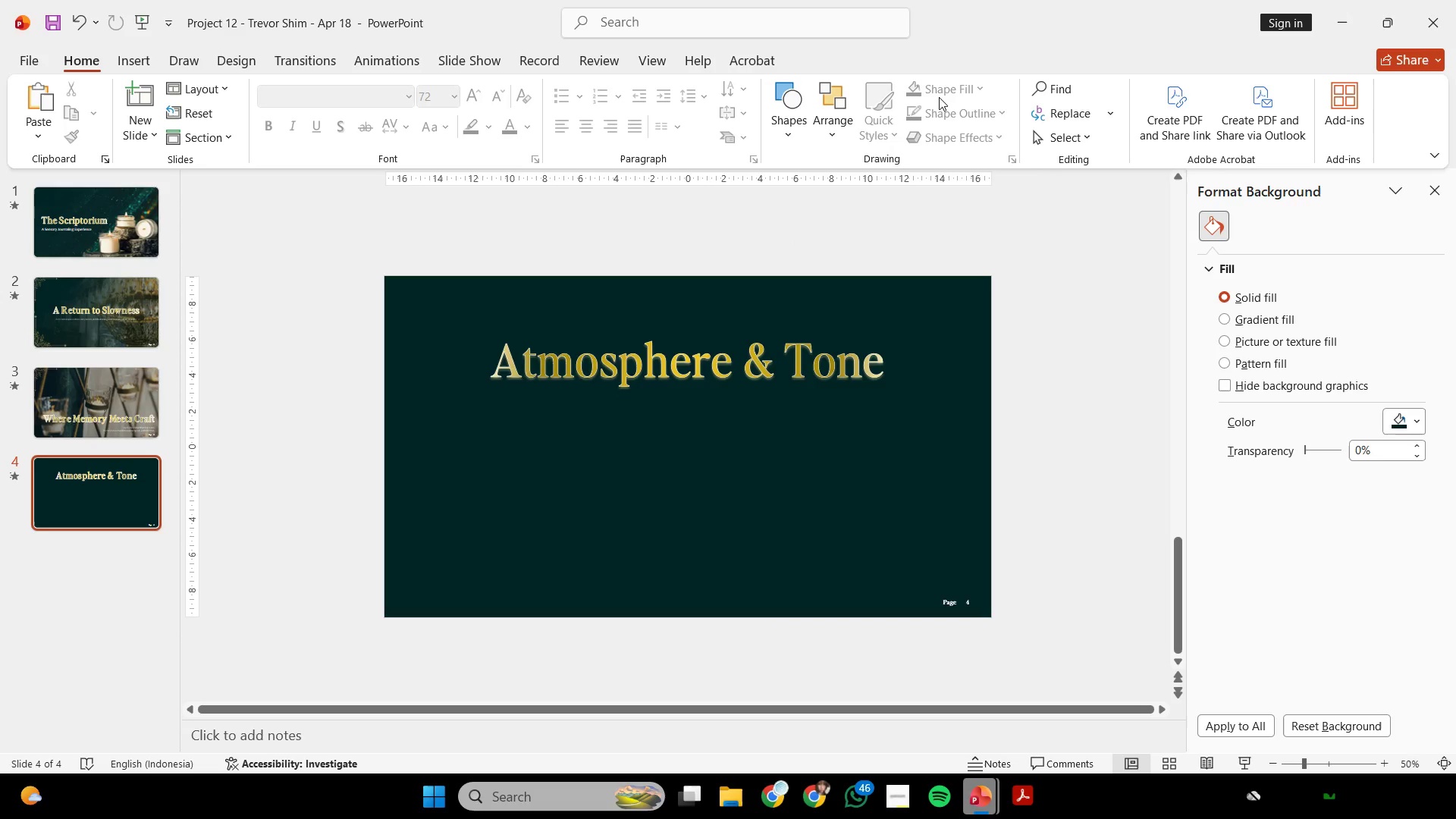 
left_click([801, 89])
 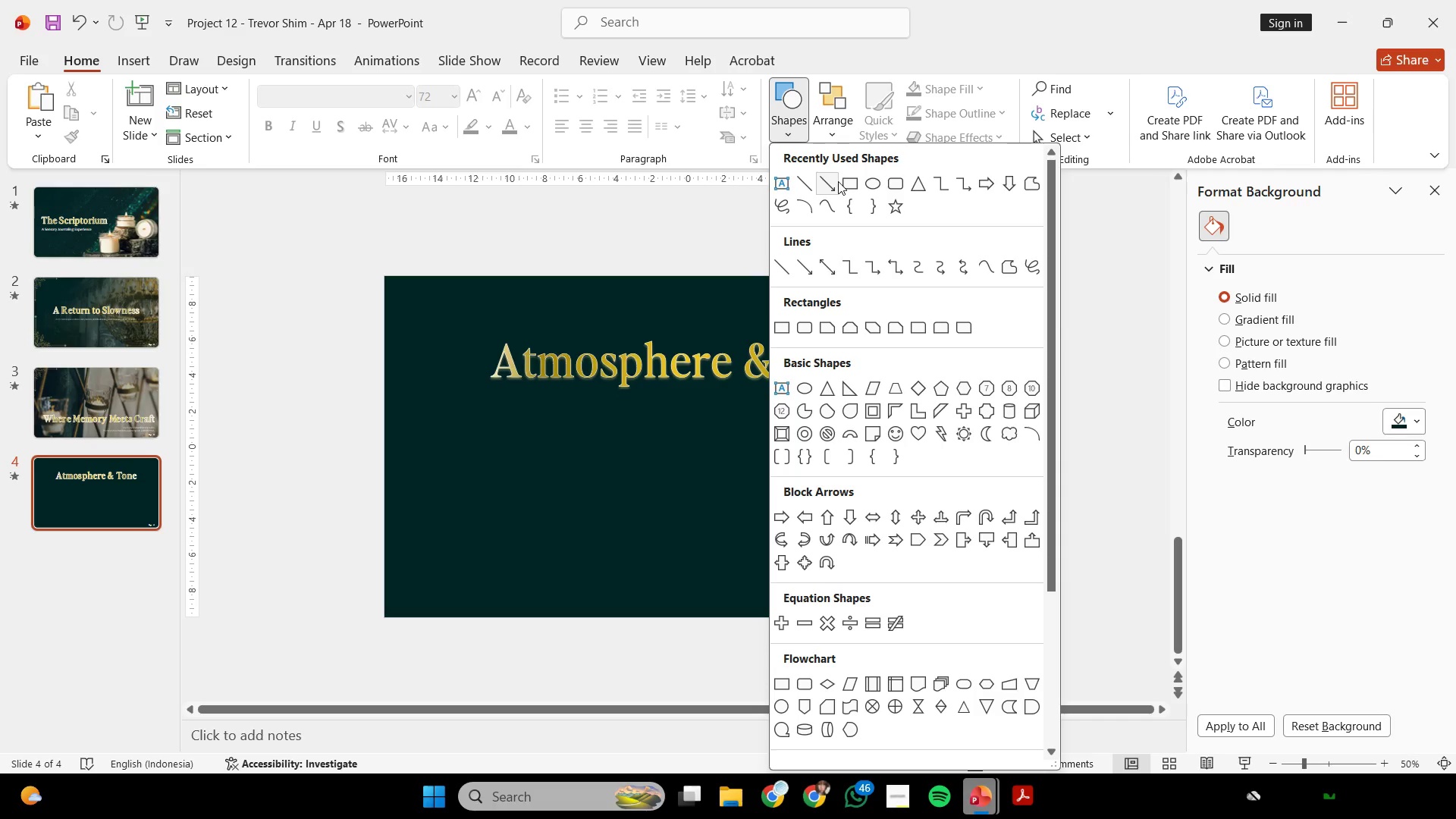 
left_click([853, 181])
 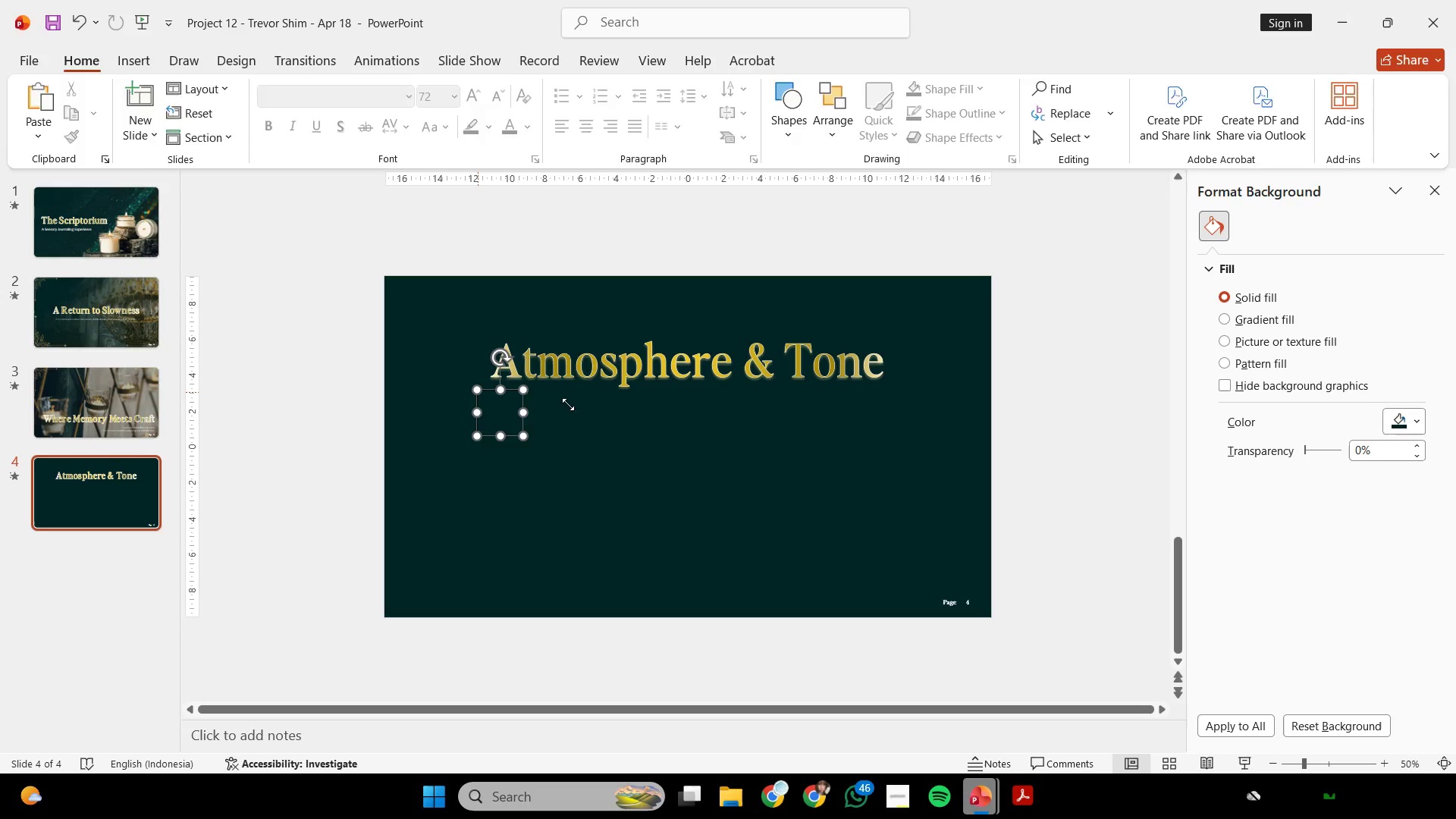 
left_click([585, 371])
 